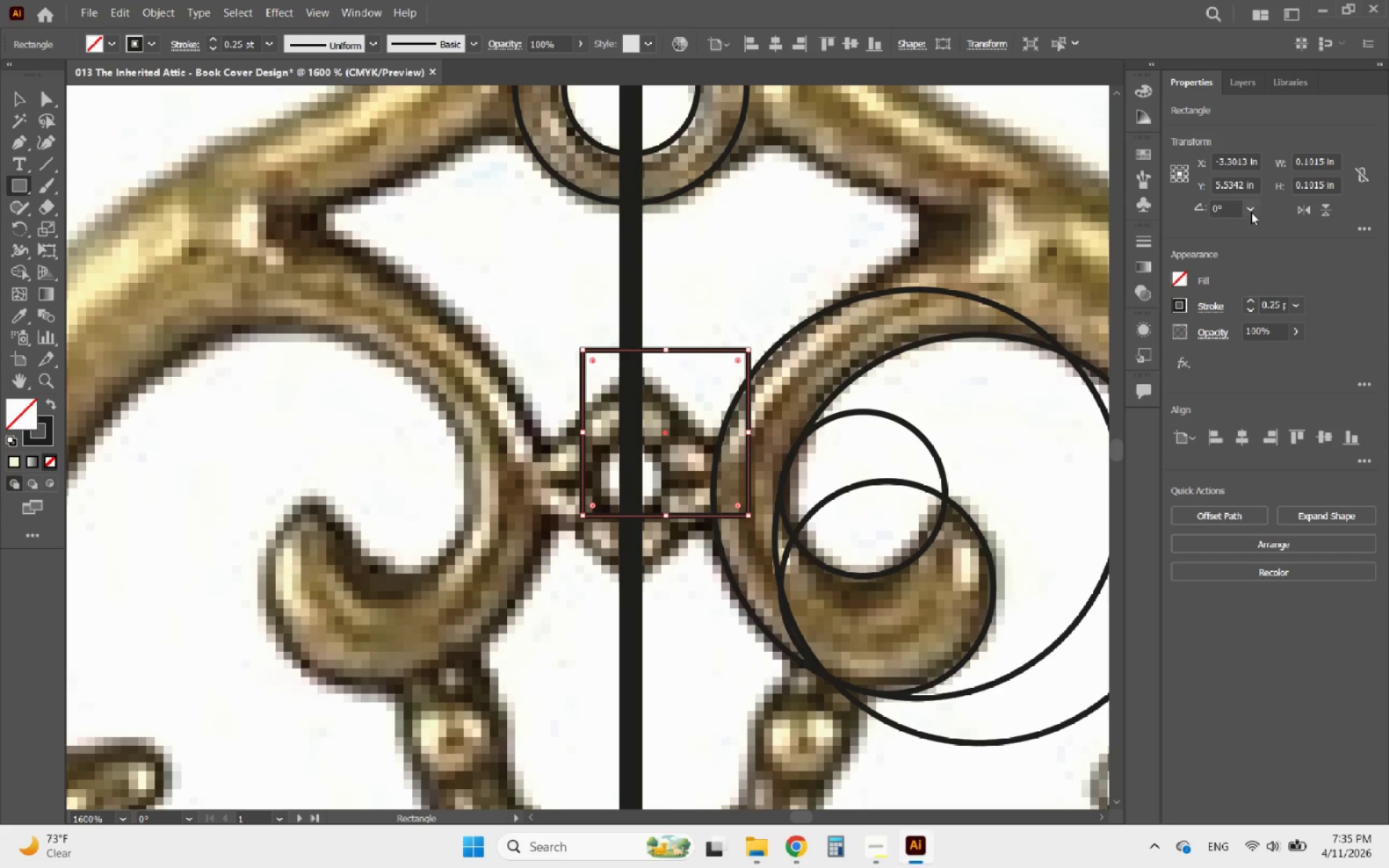 
left_click_drag(start_coordinate=[1233, 213], to_coordinate=[1197, 213])
 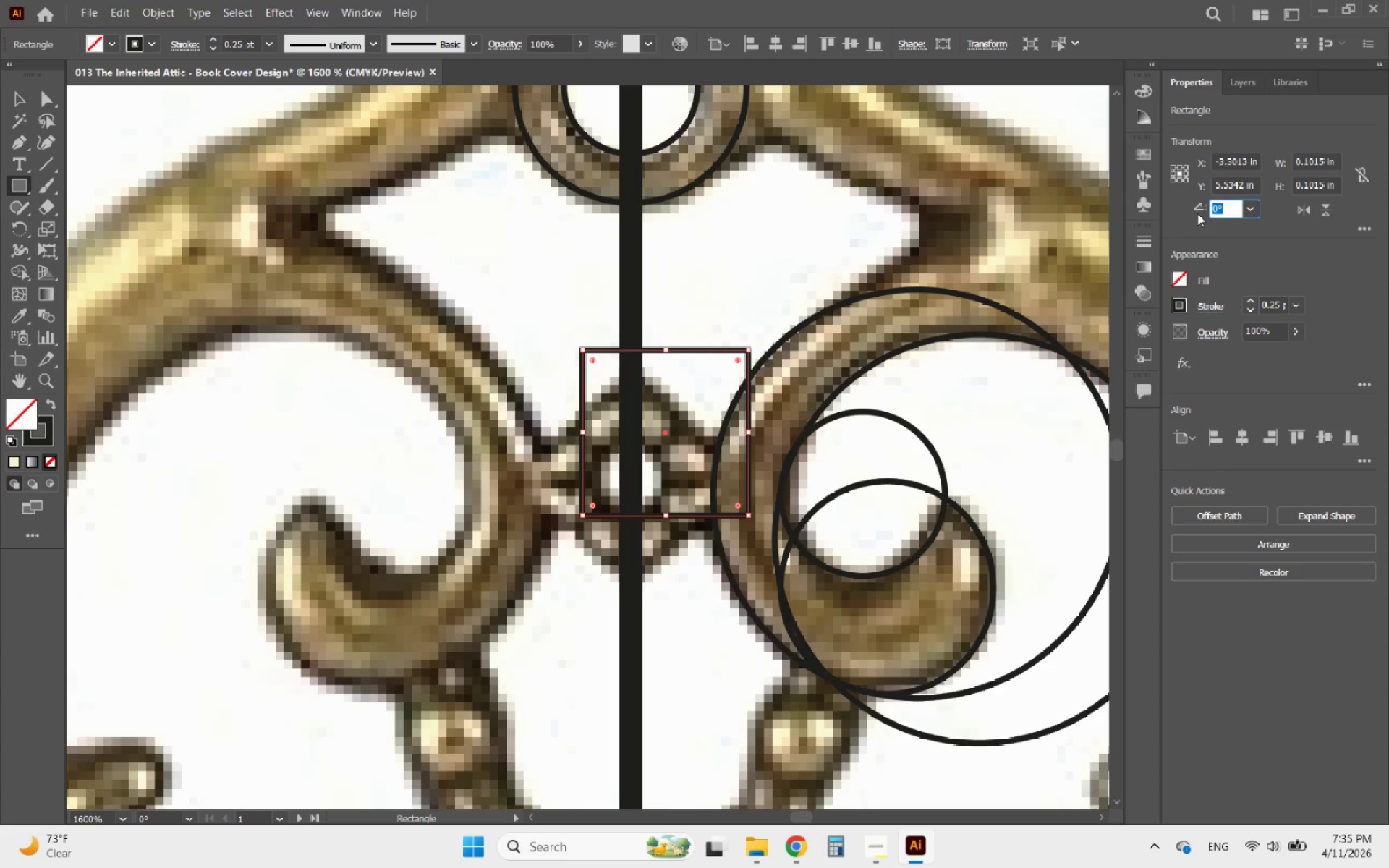 
type(45)
 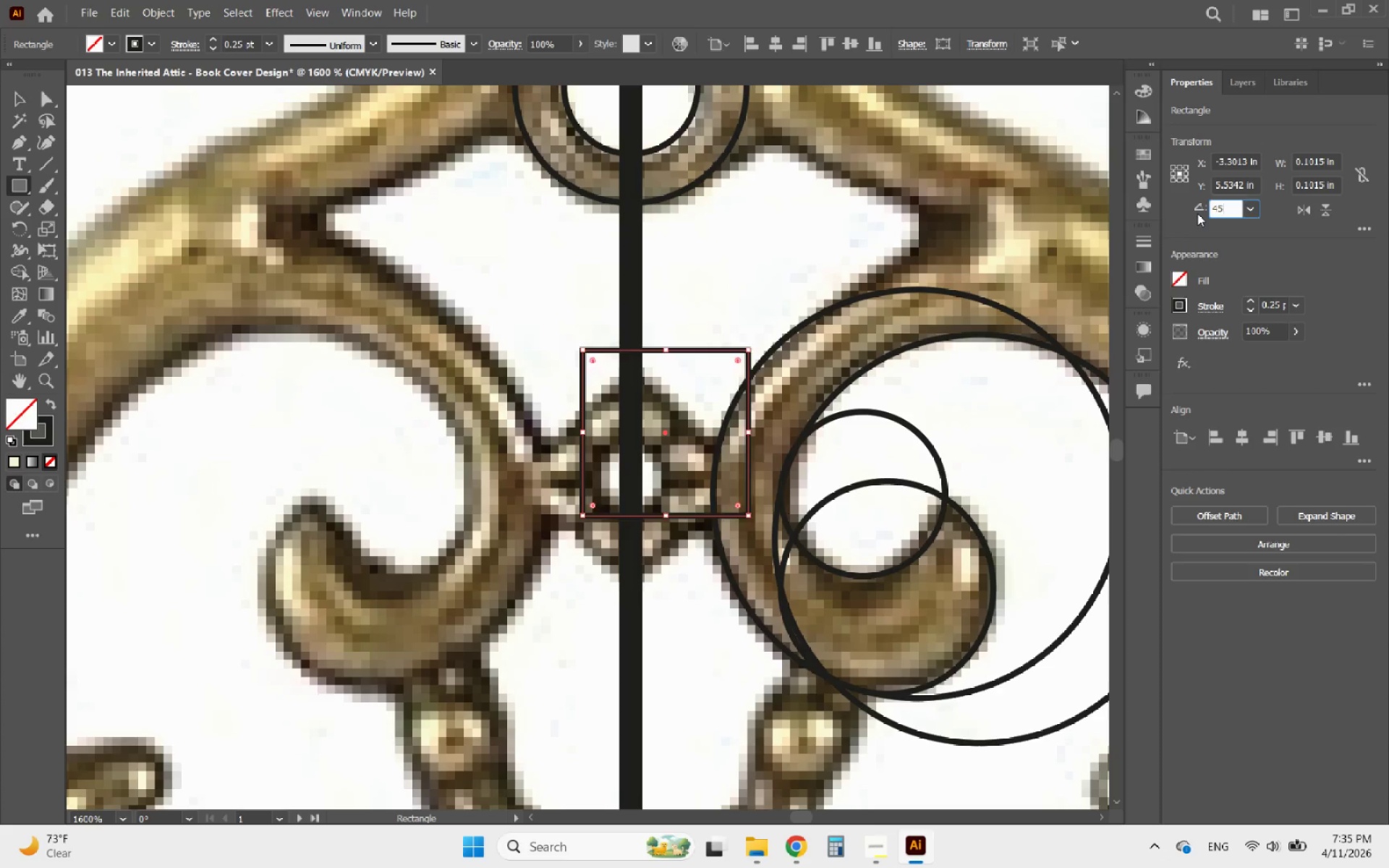 
key(Enter)
 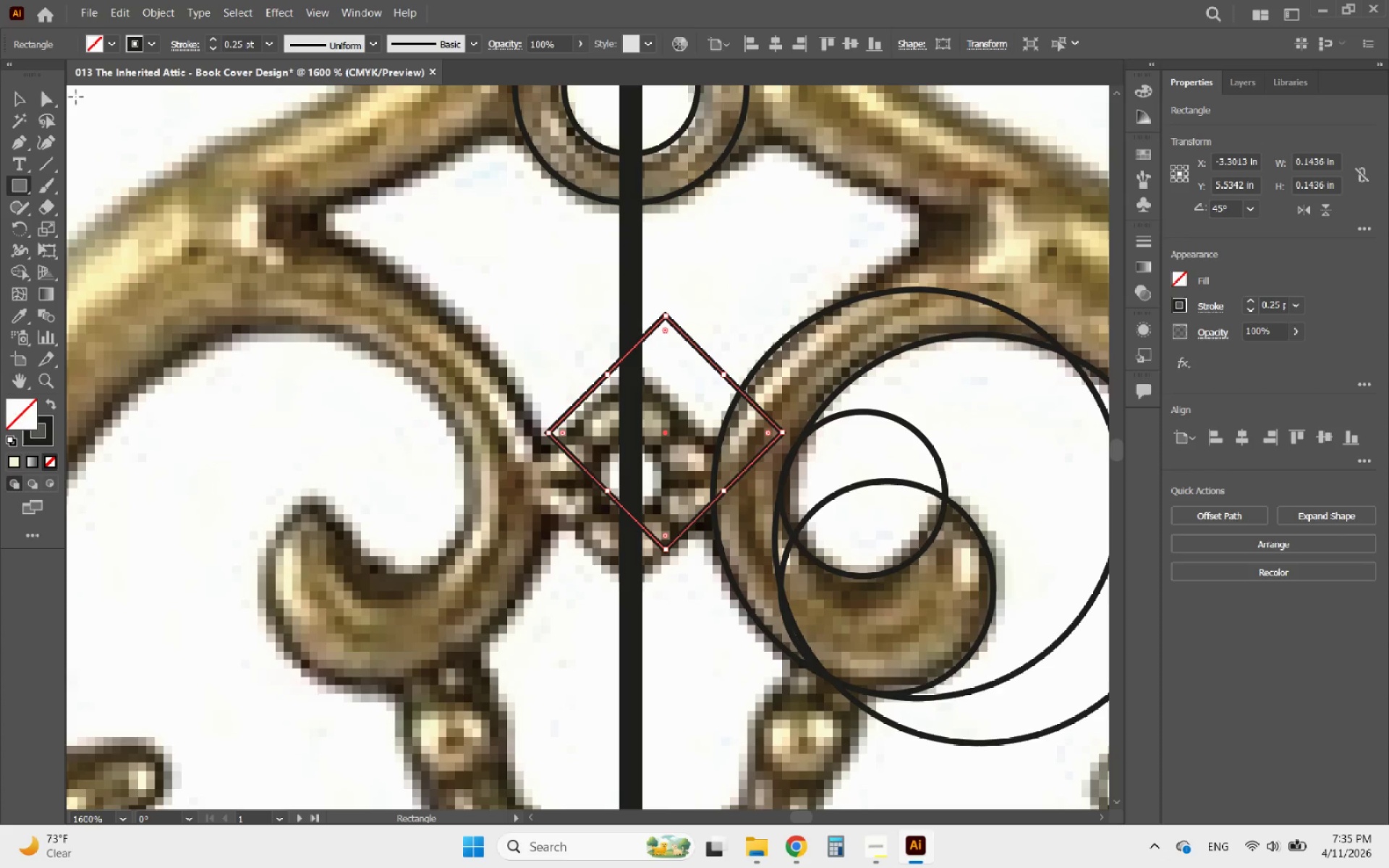 
left_click([20, 100])
 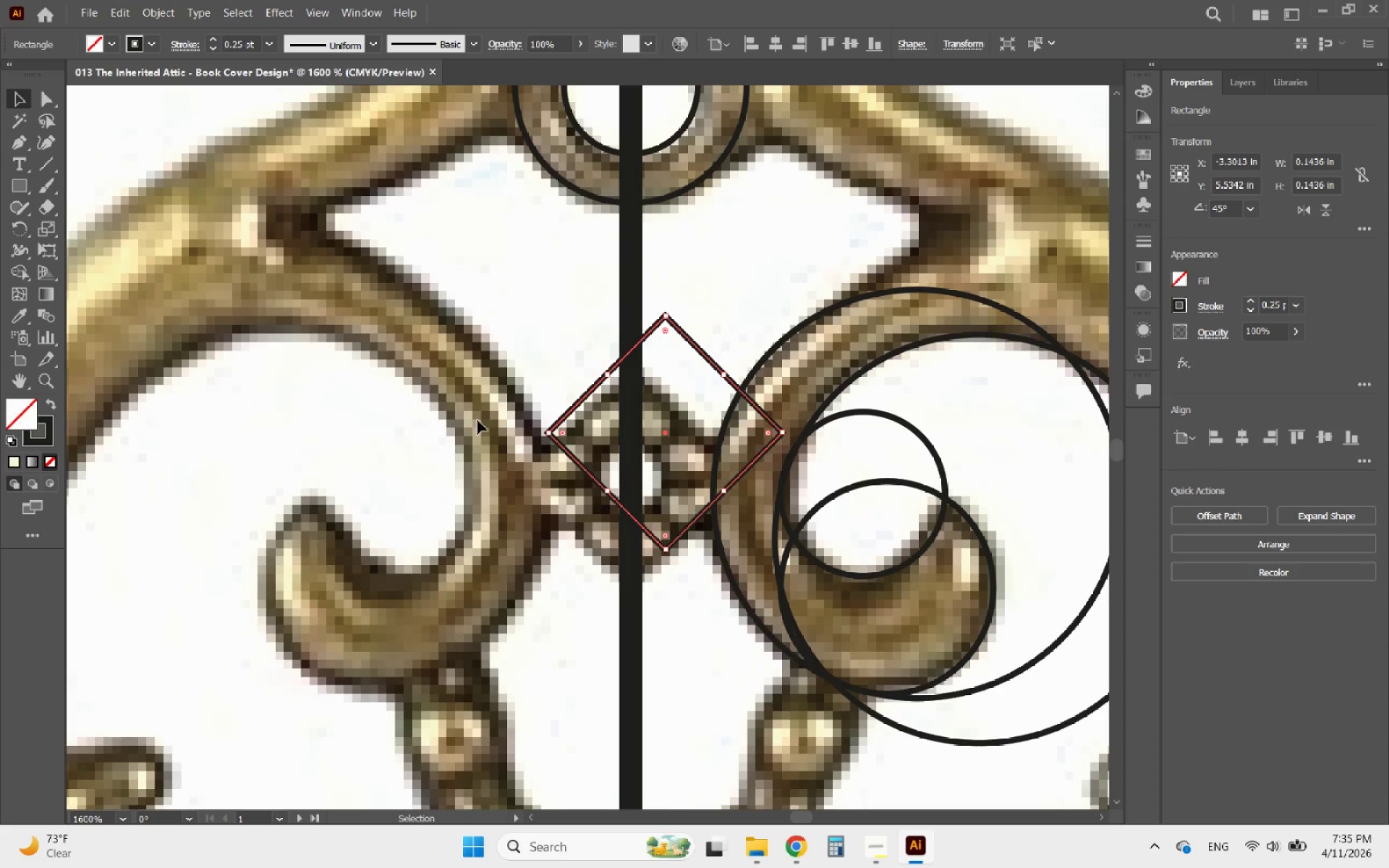 
hold_key(key=AltLeft, duration=0.78)
scroll: coordinate [750, 422], scroll_direction: up, amount: 2.0
 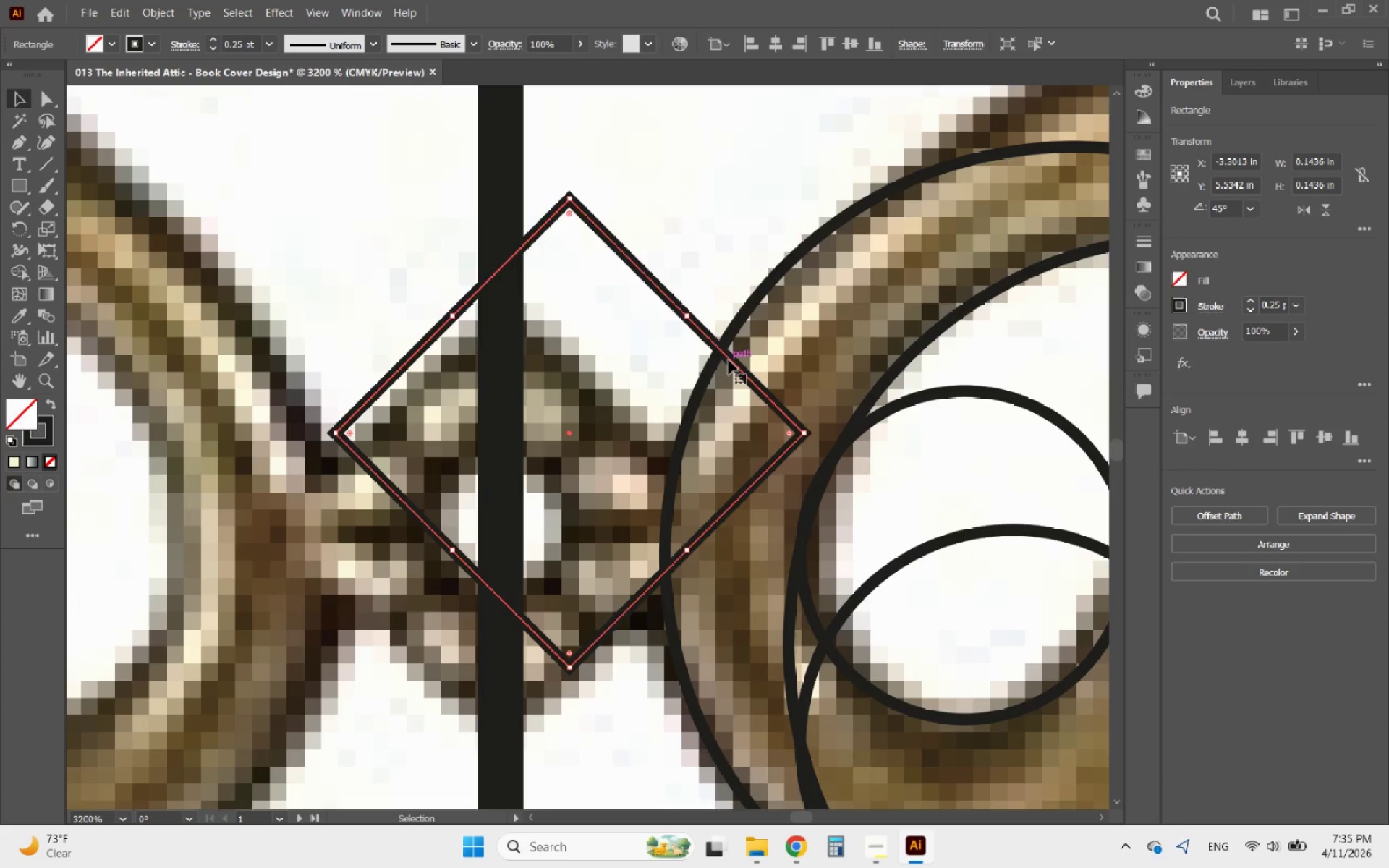 
left_click_drag(start_coordinate=[729, 360], to_coordinate=[662, 446])
 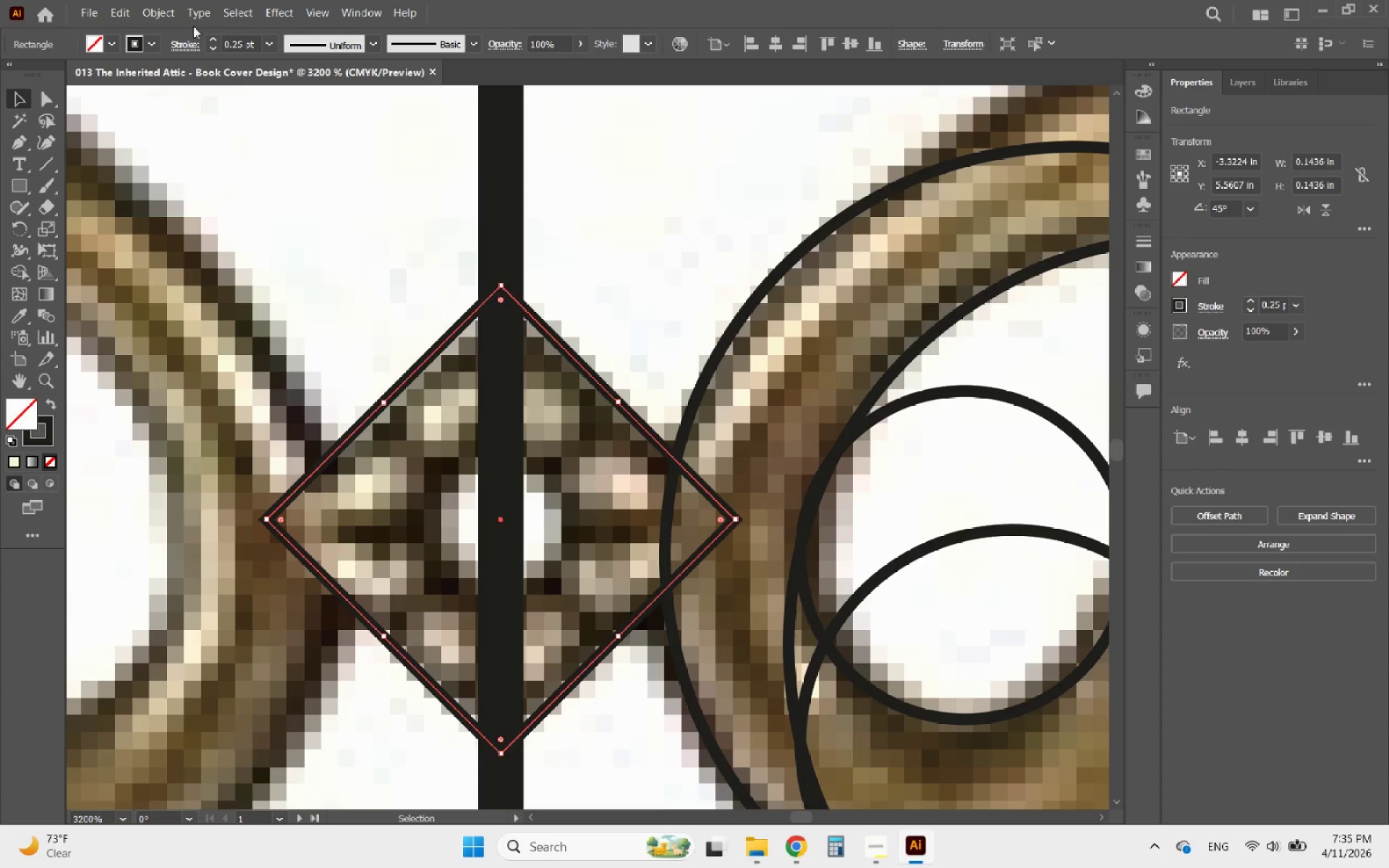 
left_click([156, 15])
 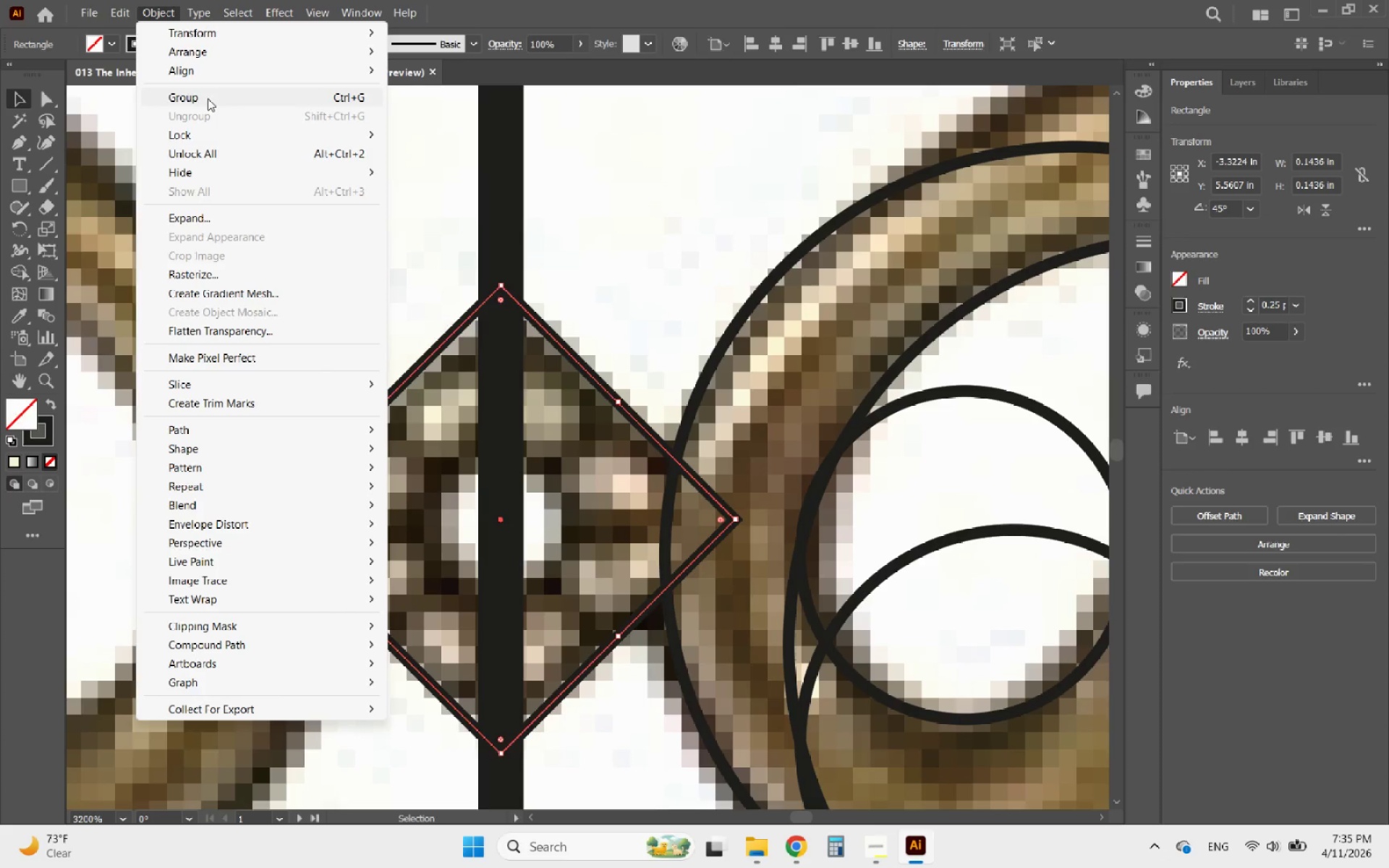 
left_click([217, 425])
 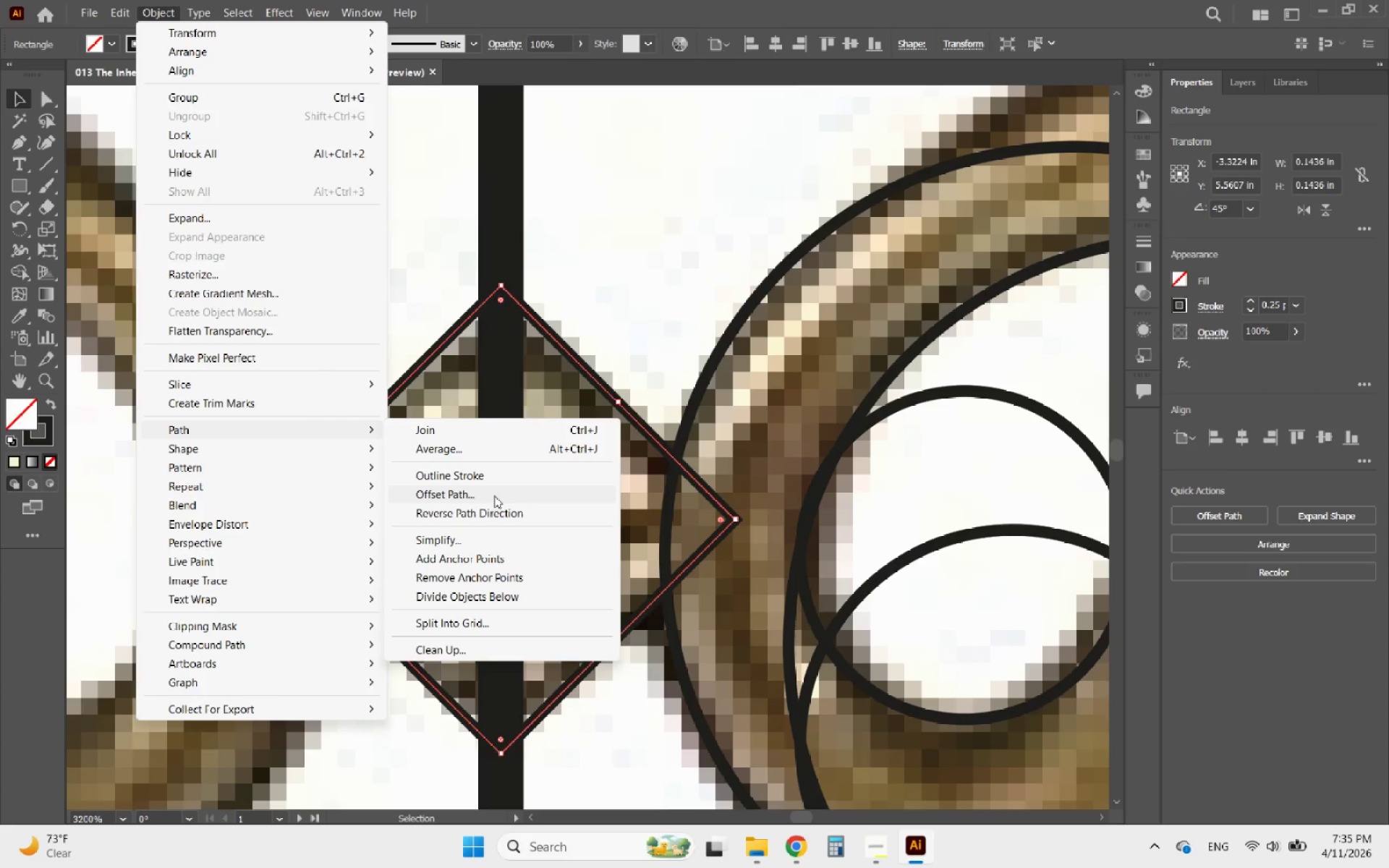 
left_click([471, 495])
 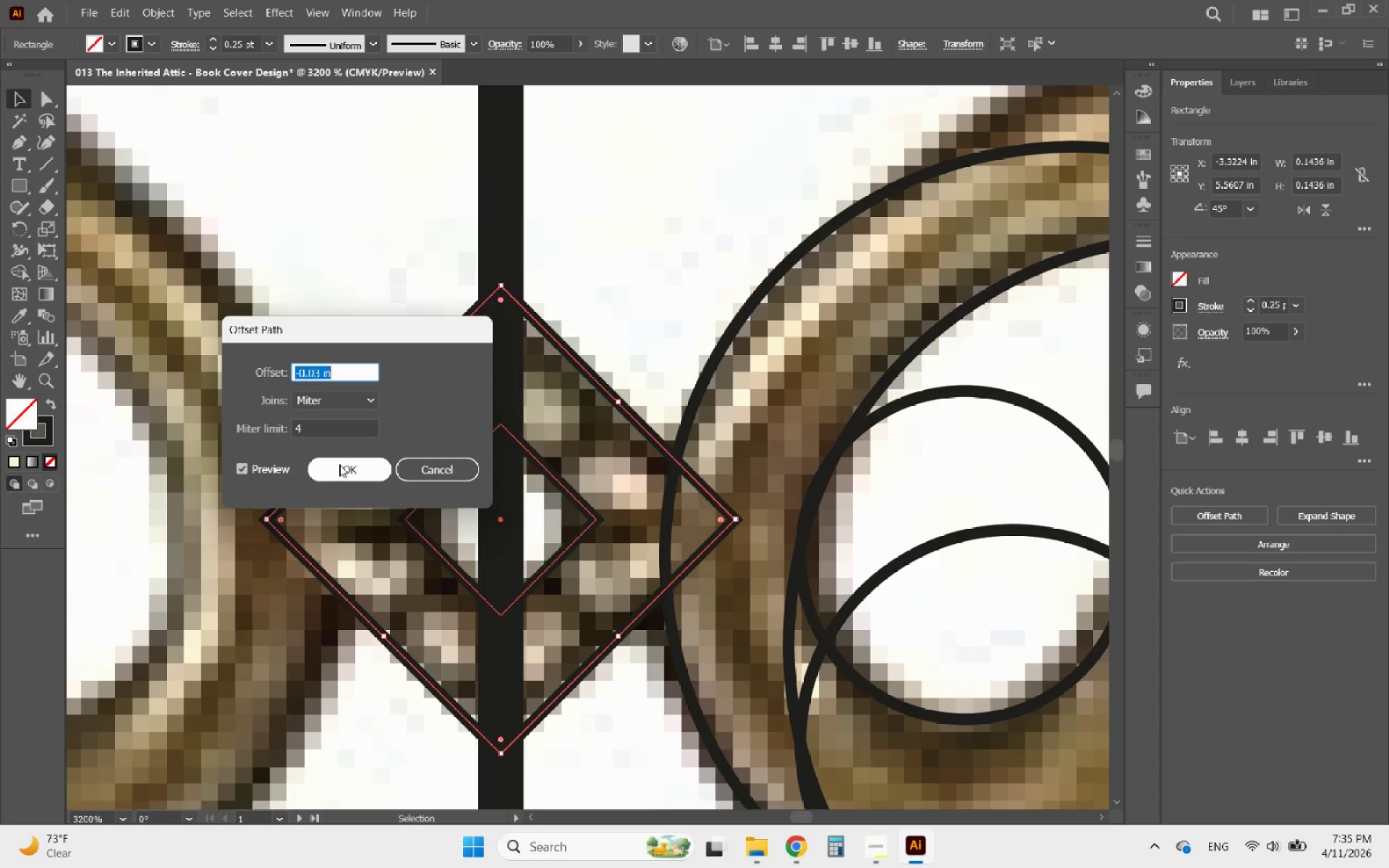 
left_click([339, 464])
 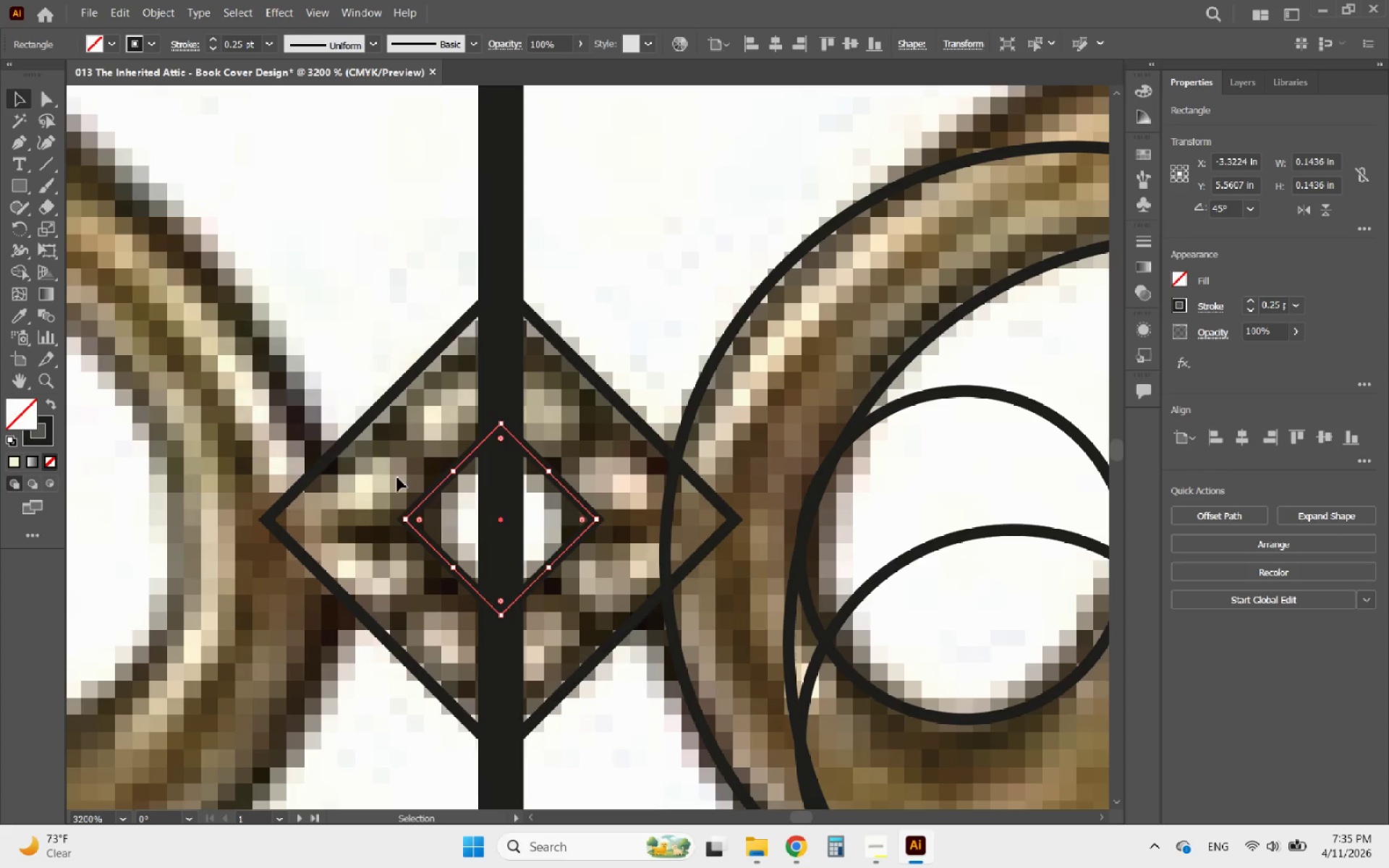 
hold_key(key=AltLeft, duration=0.66)
scroll: coordinate [595, 531], scroll_direction: down, amount: 4.0
 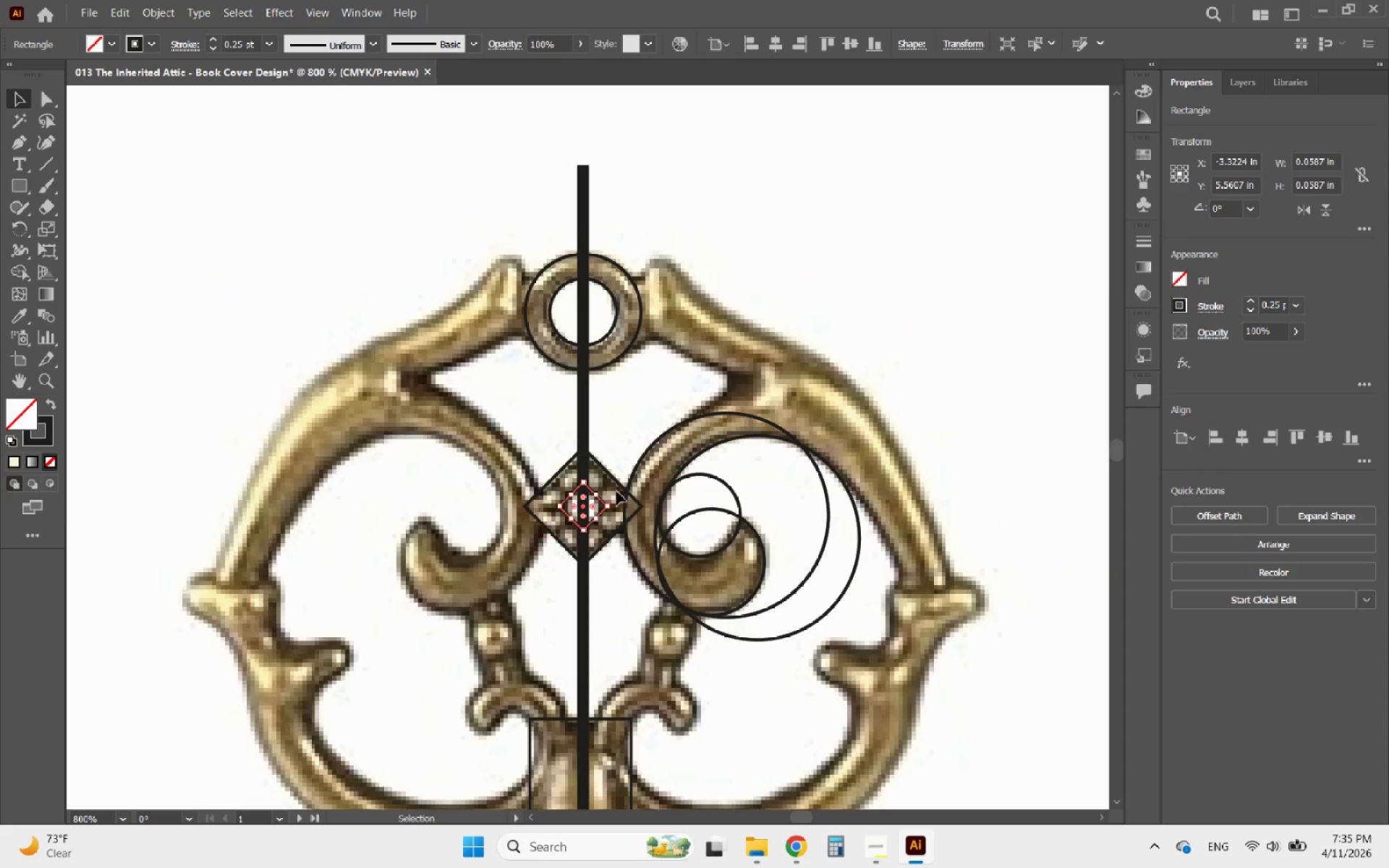 
hold_key(key=AltLeft, duration=0.64)
scroll: coordinate [619, 457], scroll_direction: down, amount: 2.0
 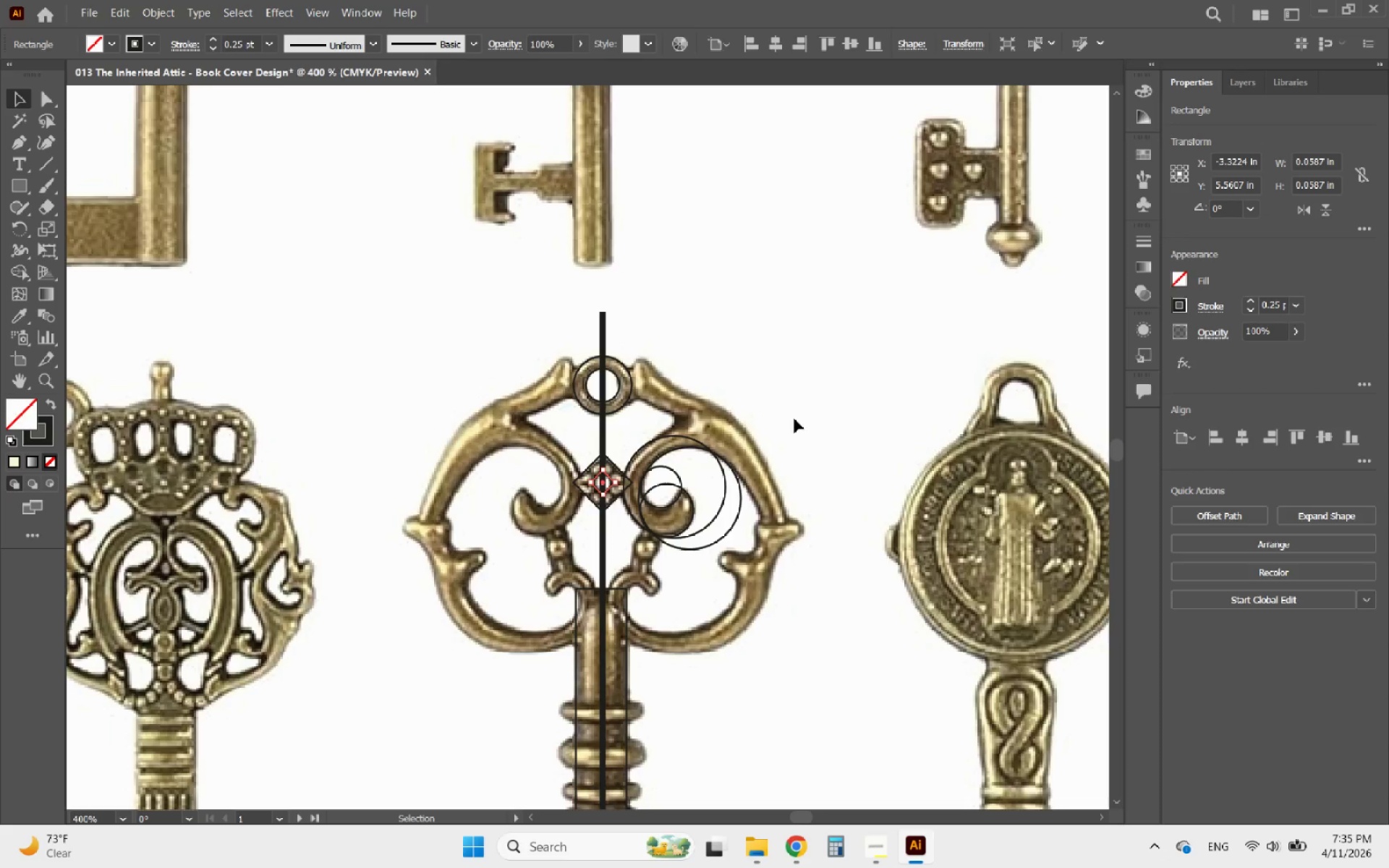 
left_click([794, 408])
 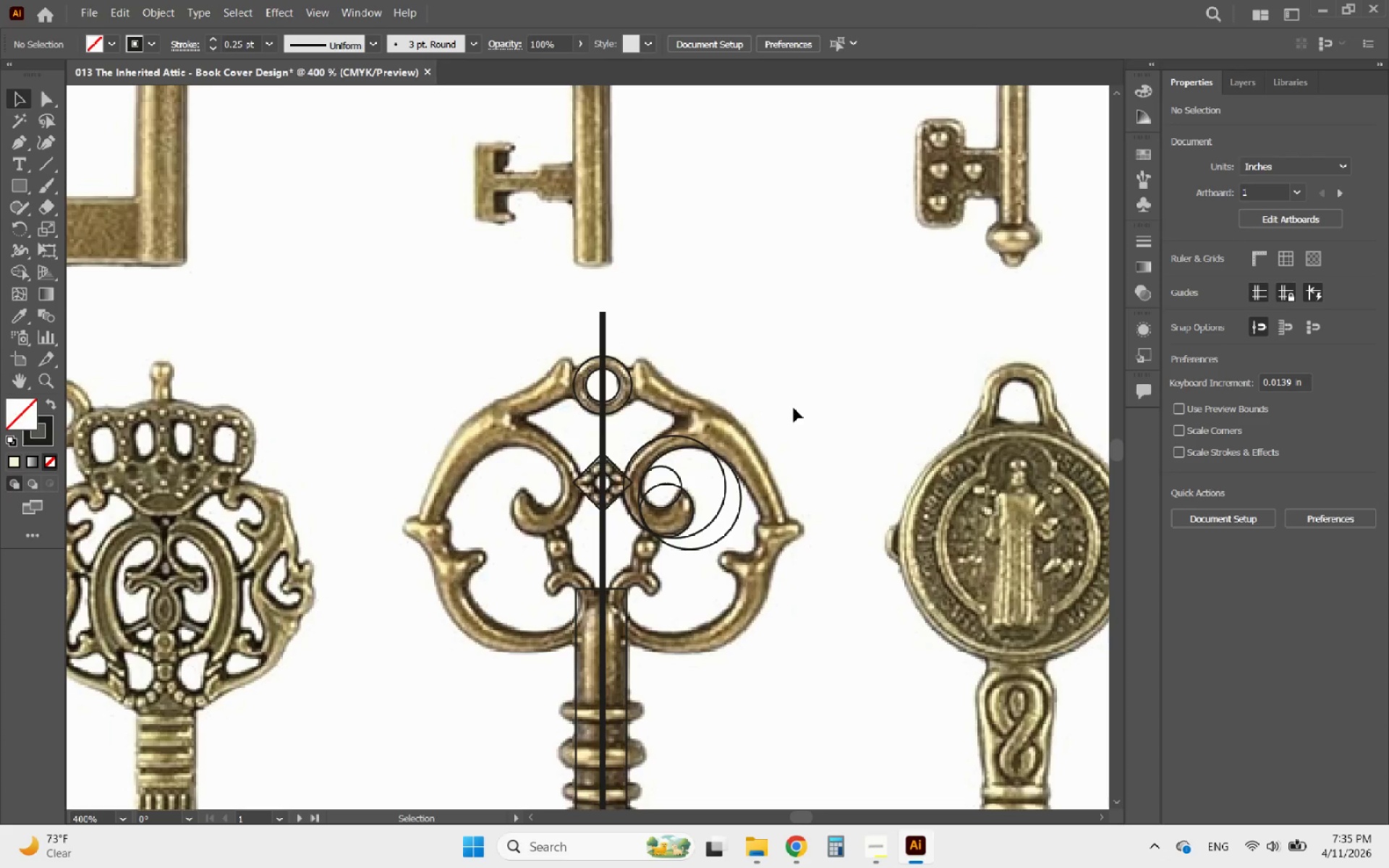 
hold_key(key=AltLeft, duration=1.38)
scroll: coordinate [692, 387], scroll_direction: up, amount: 2.0
 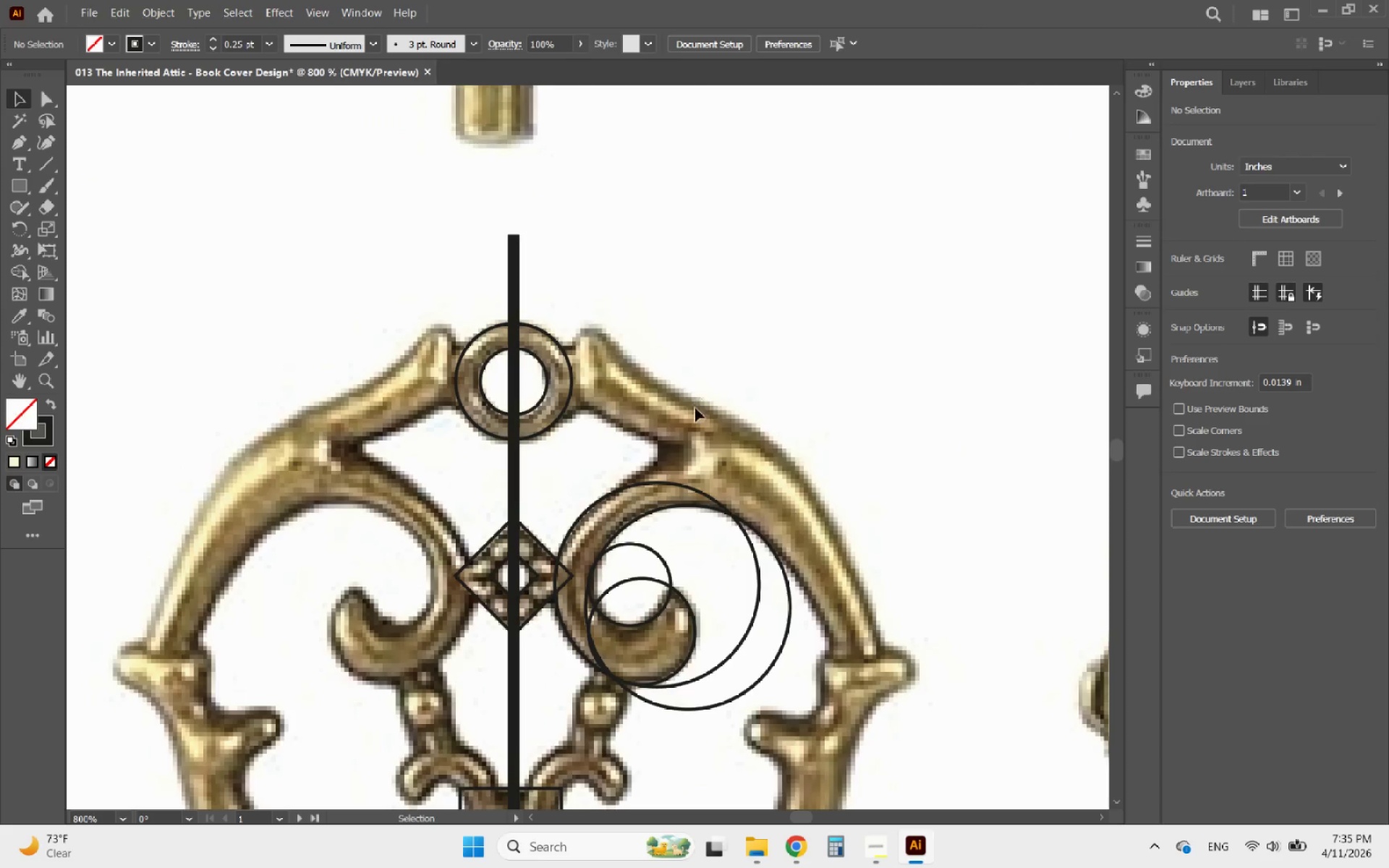 
hold_key(key=AltLeft, duration=1.44)
scroll: coordinate [716, 446], scroll_direction: down, amount: 2.0
 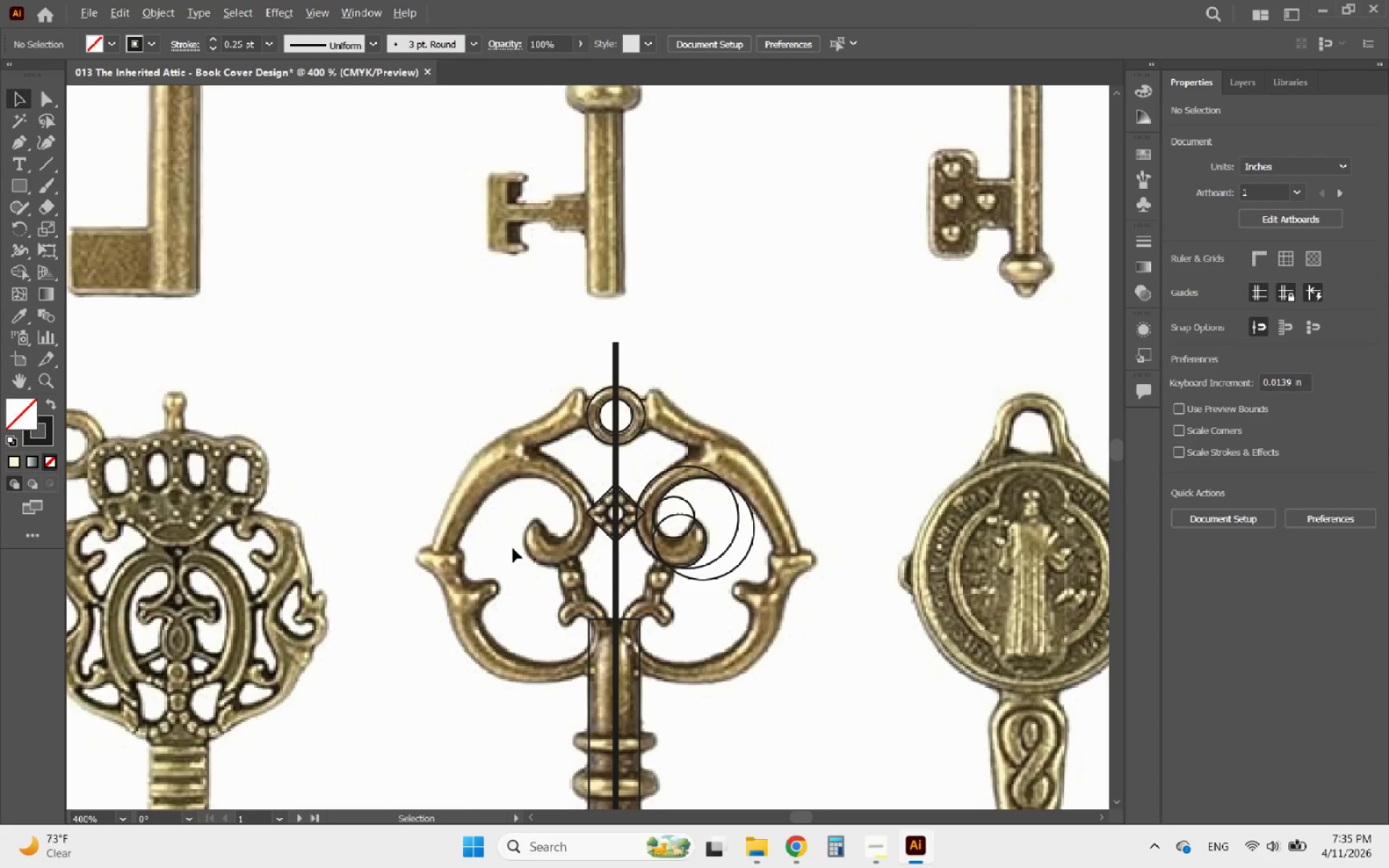 
scroll: coordinate [501, 472], scroll_direction: up, amount: 1.0
 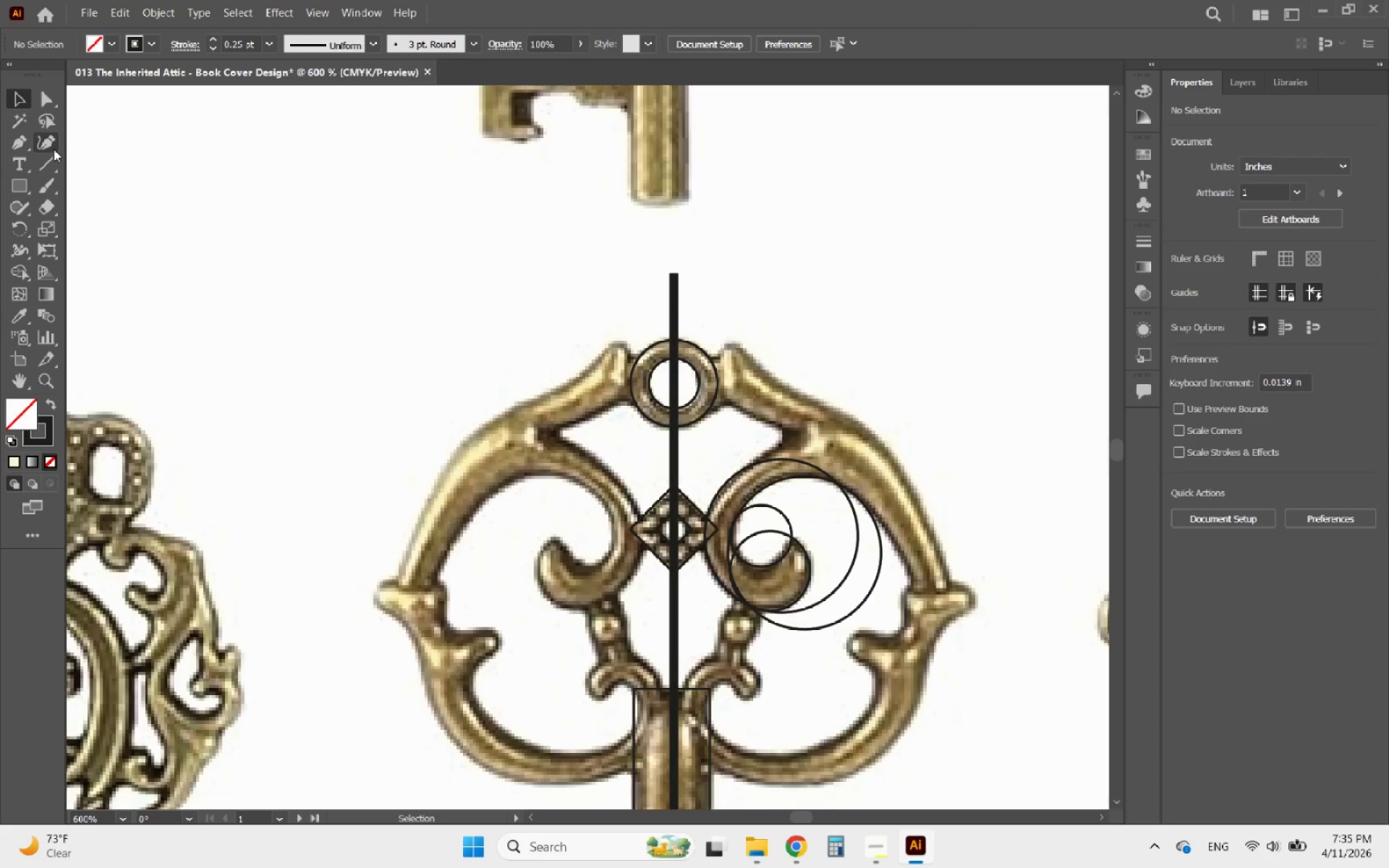 
right_click([49, 146])
 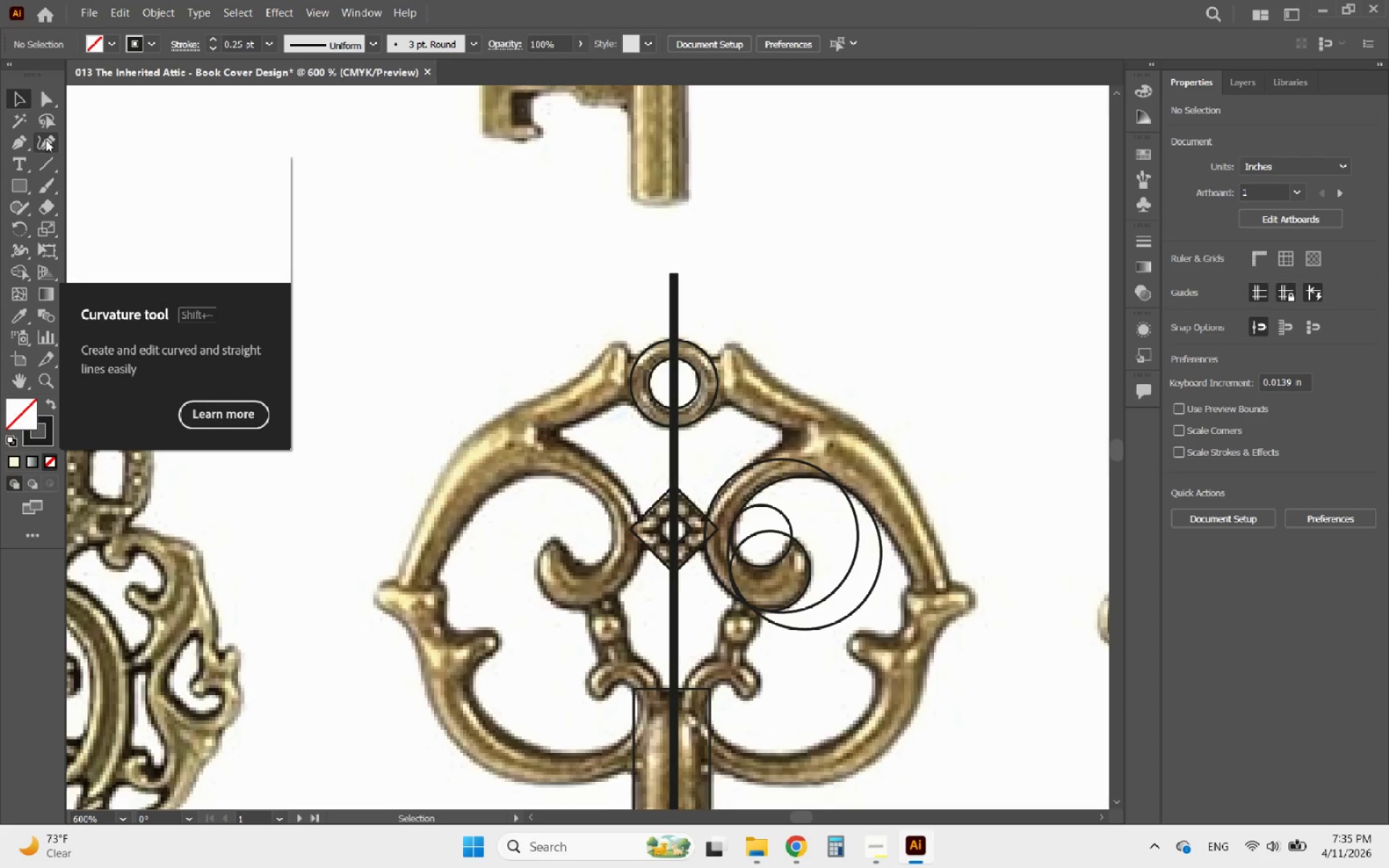 
left_click([43, 135])
 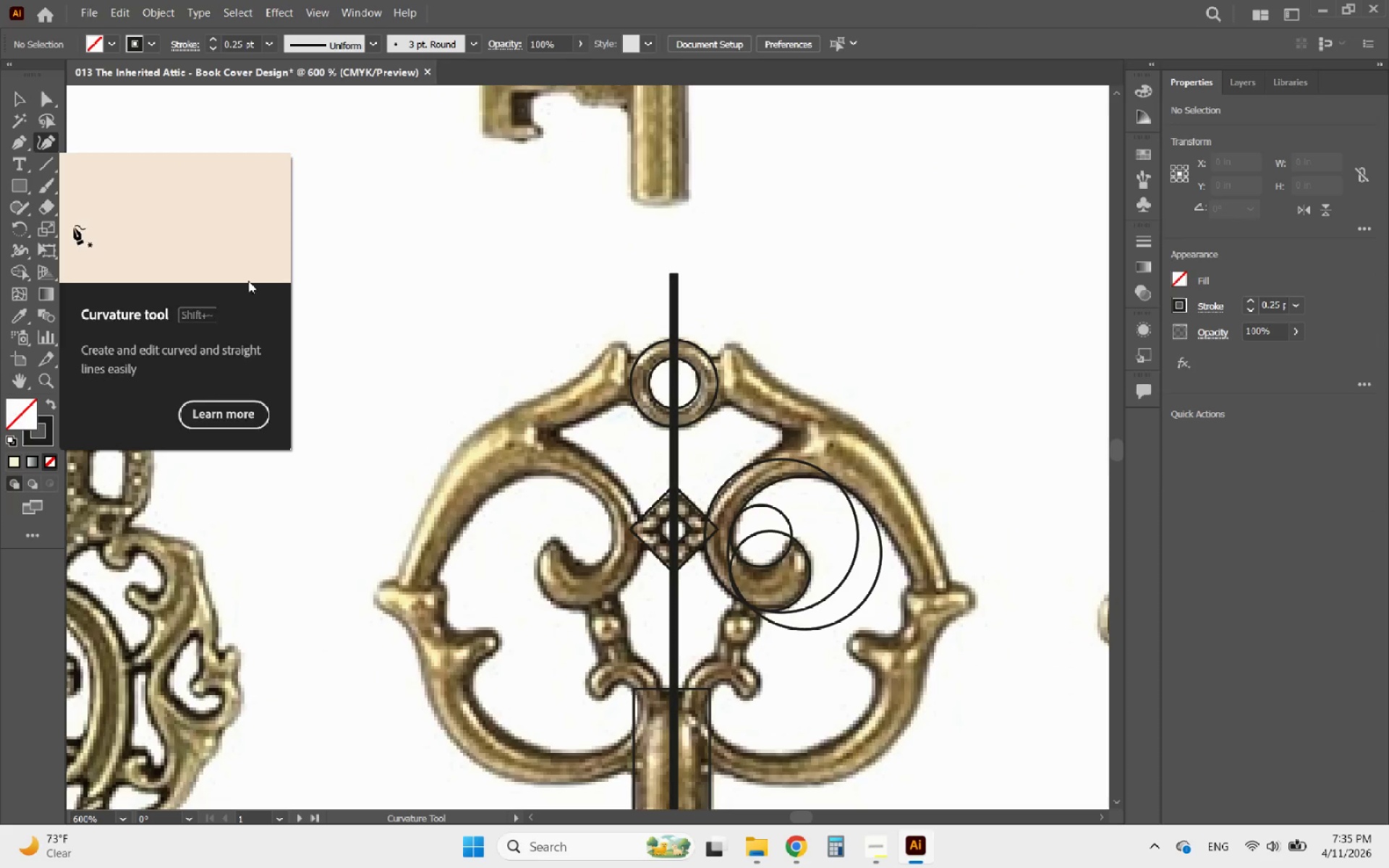 
hold_key(key=AltLeft, duration=0.53)
scroll: coordinate [547, 381], scroll_direction: up, amount: 3.0
 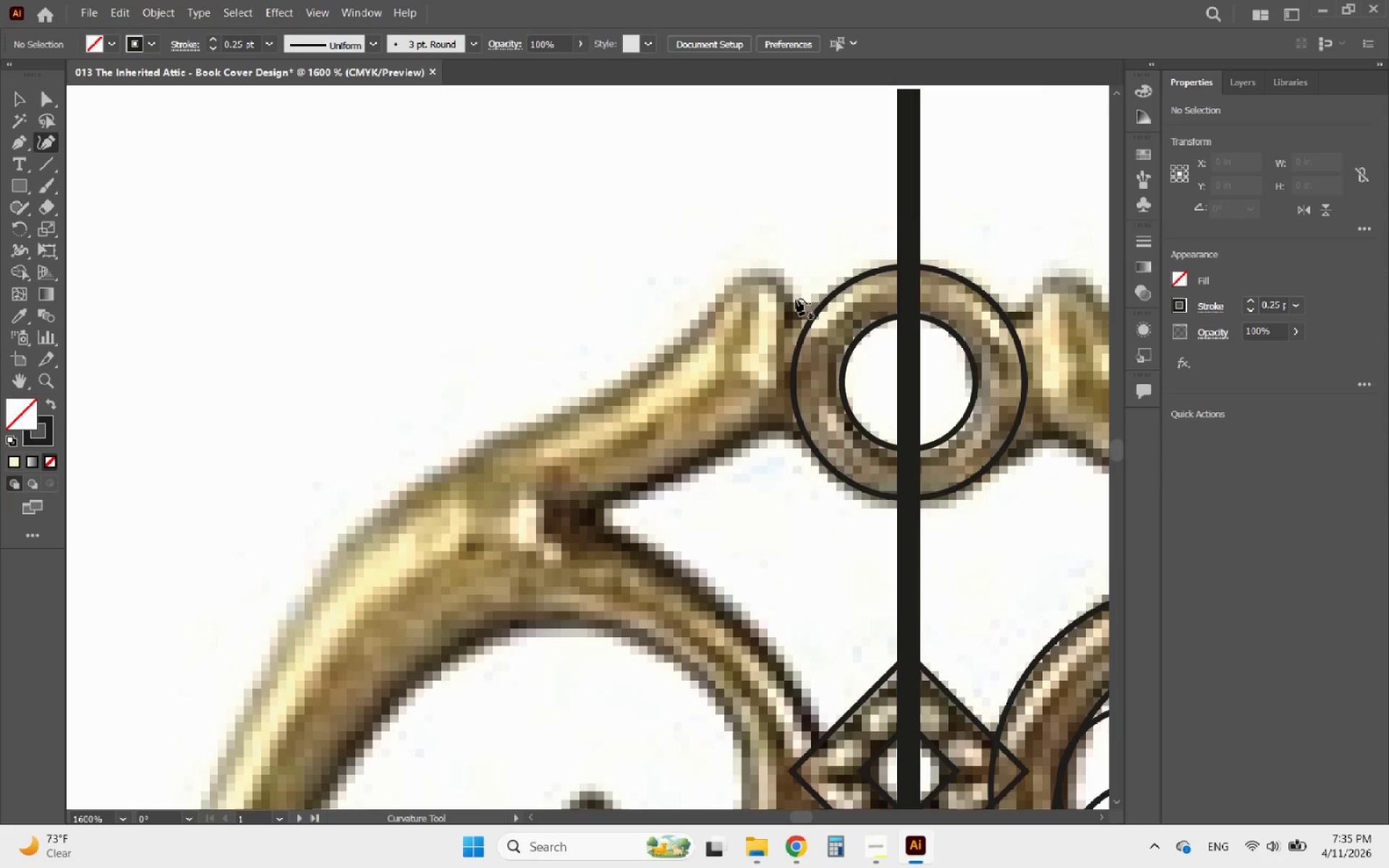 
left_click([791, 299])
 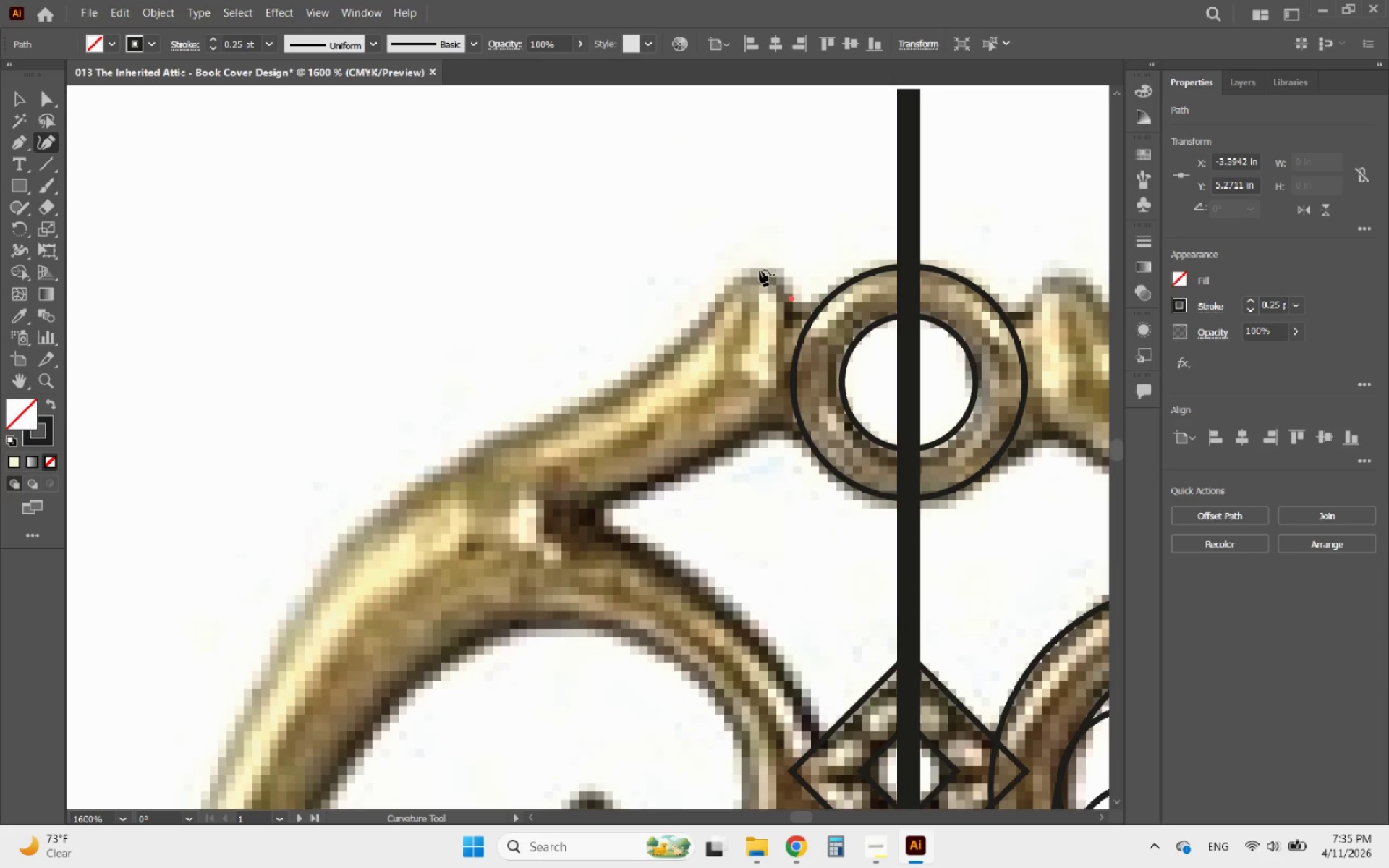 
left_click([760, 270])
 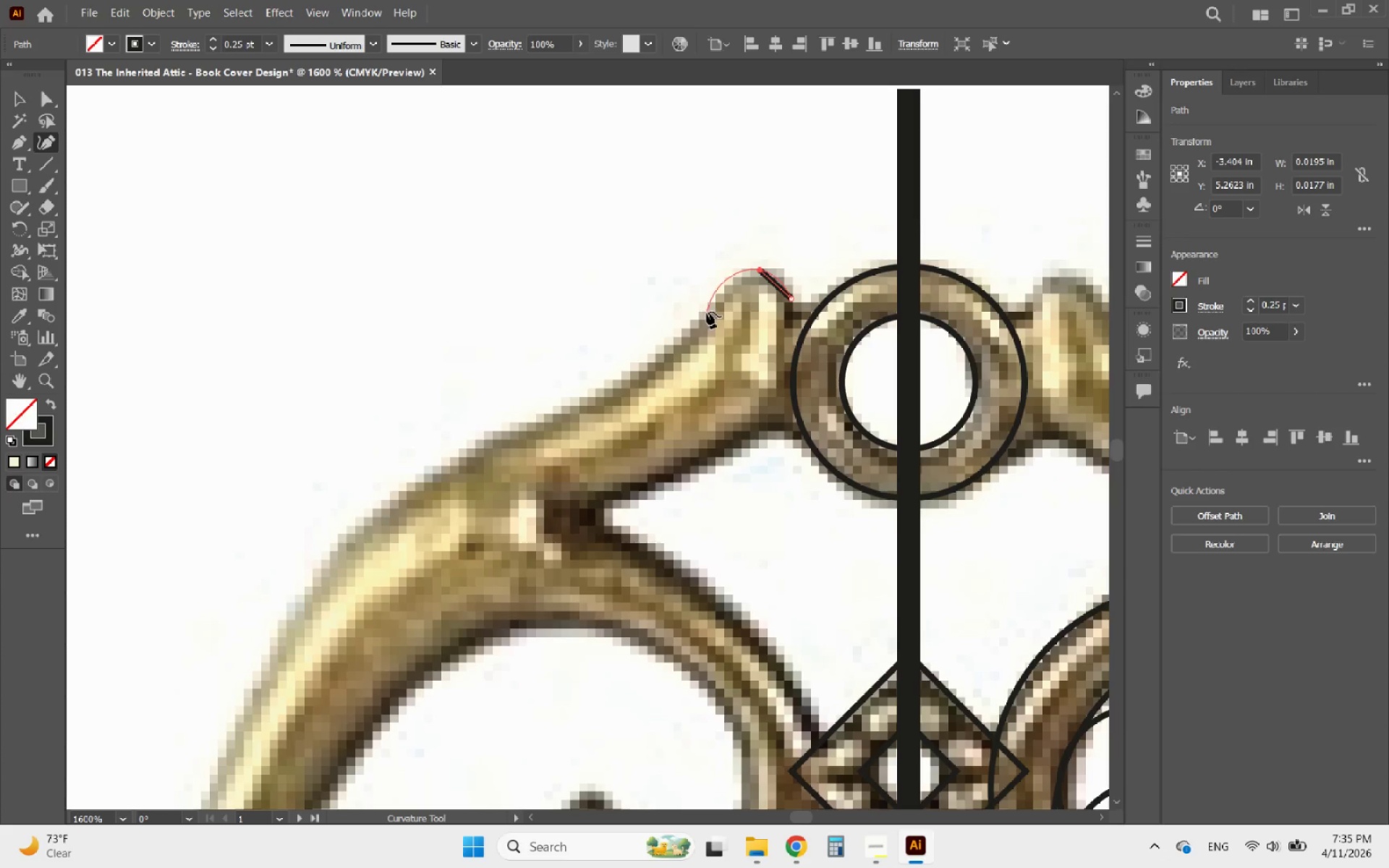 
left_click([708, 311])
 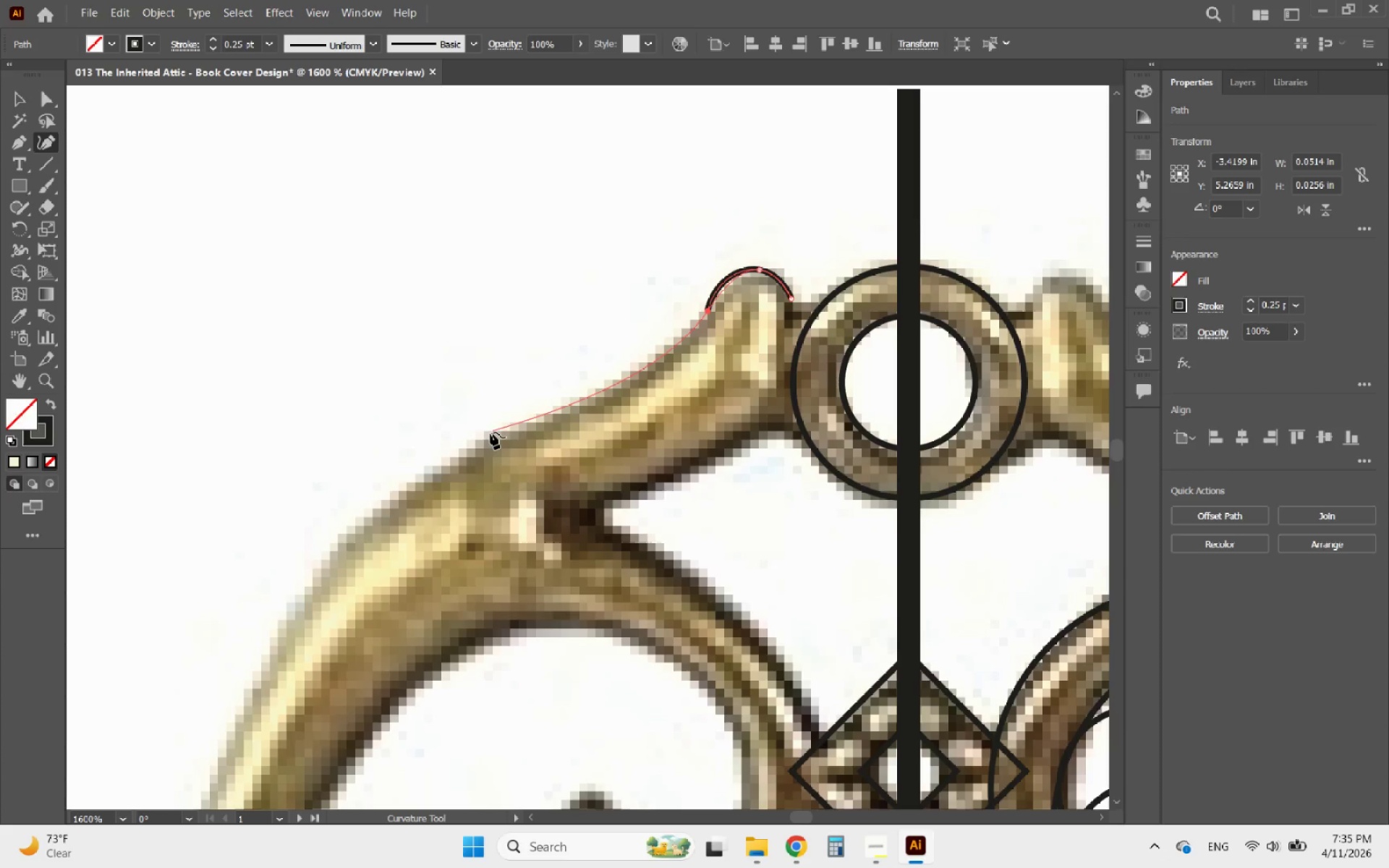 
left_click([481, 441])
 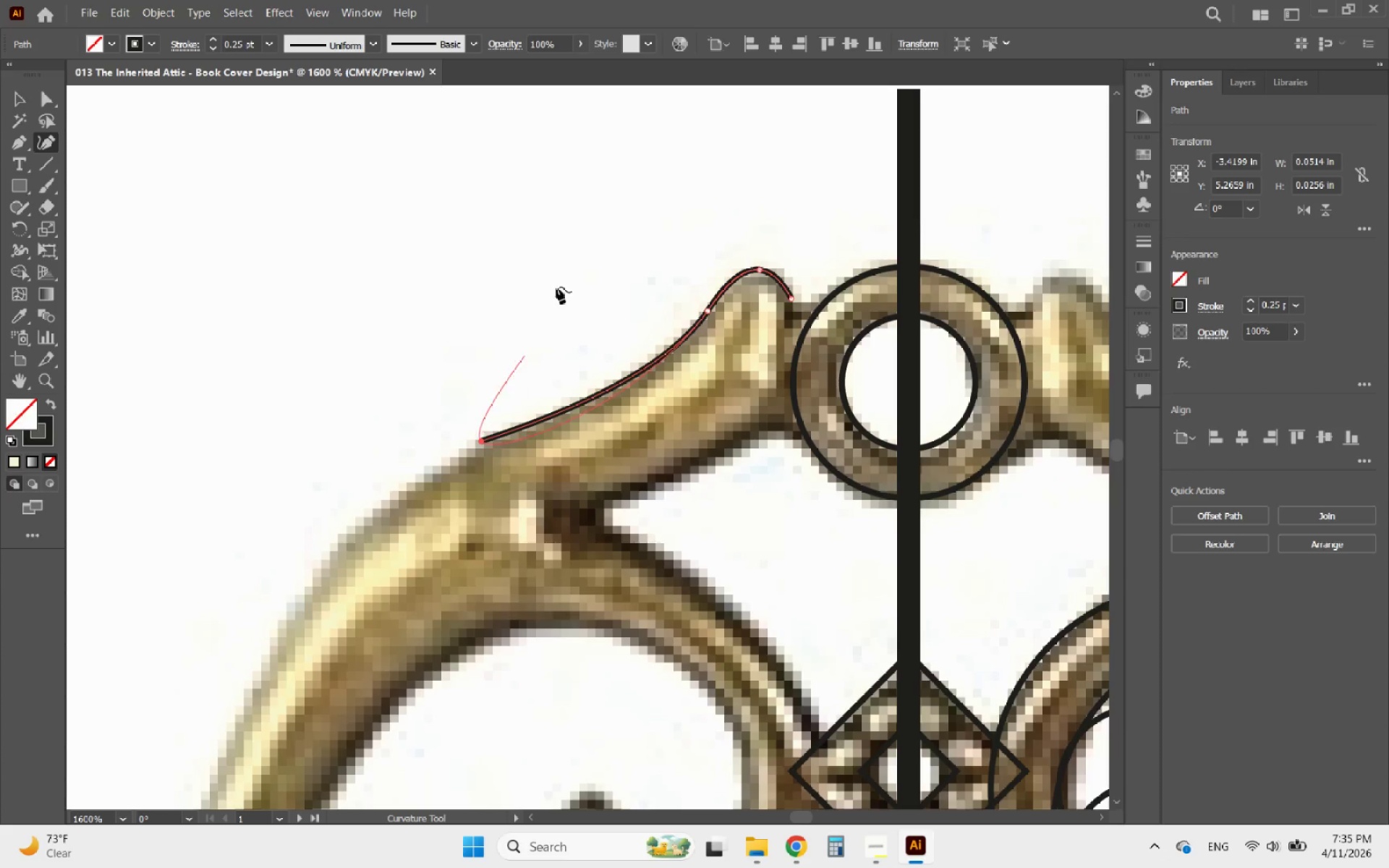 
hold_key(key=AltLeft, duration=0.52)
scroll: coordinate [592, 184], scroll_direction: down, amount: 3.0
 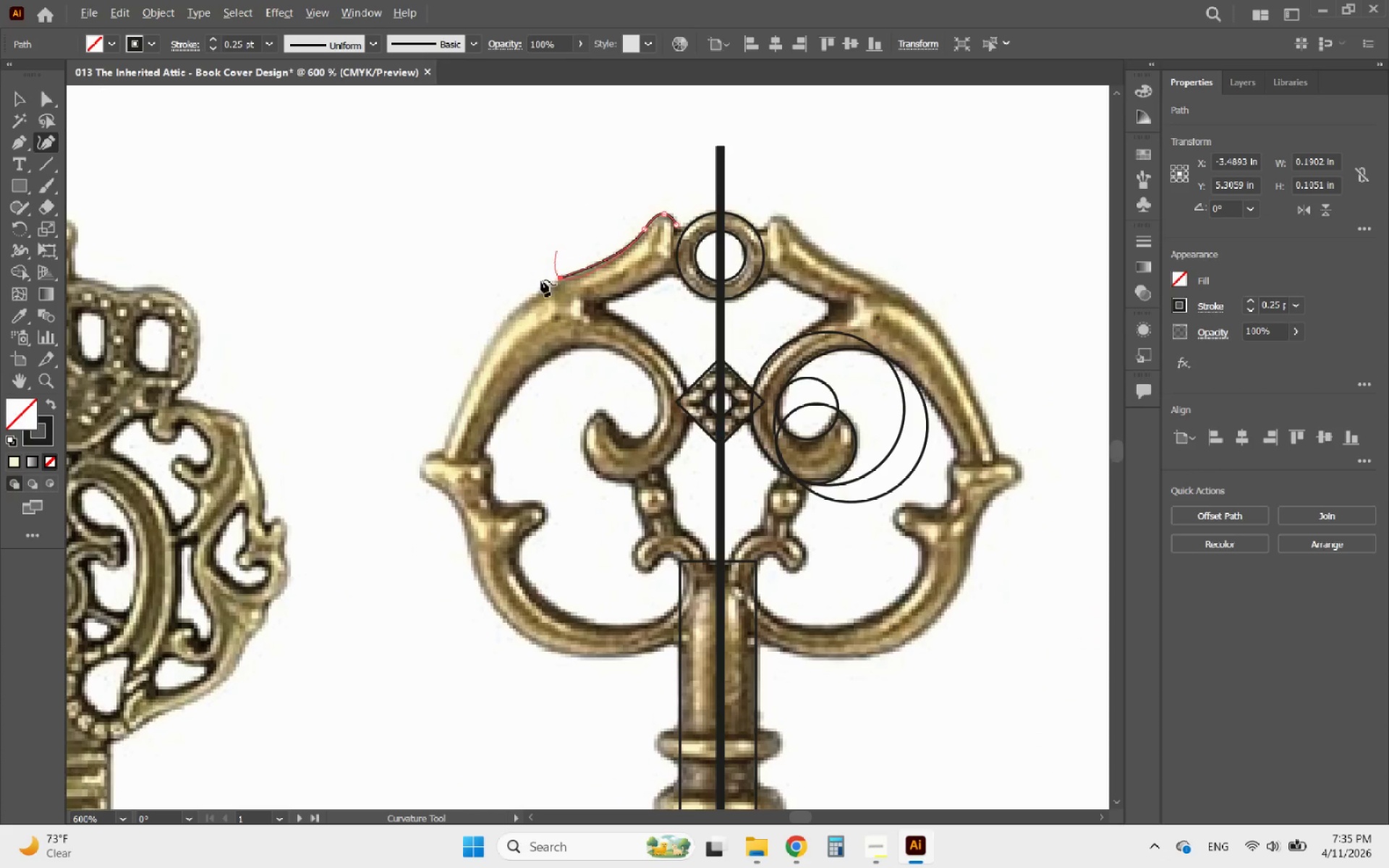 
hold_key(key=AltLeft, duration=0.55)
scroll: coordinate [485, 365], scroll_direction: up, amount: 2.0
 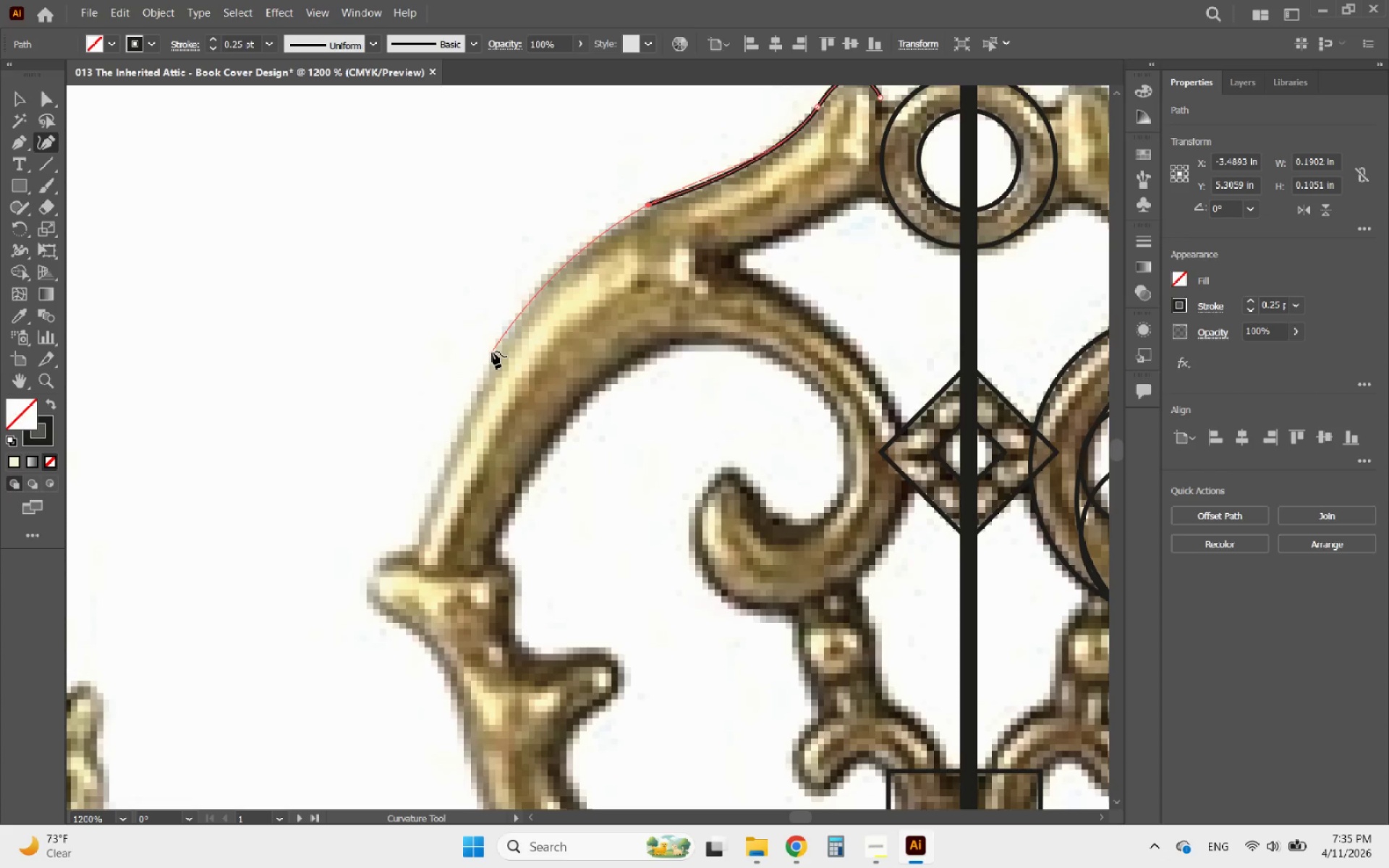 
key(Control+Z)
 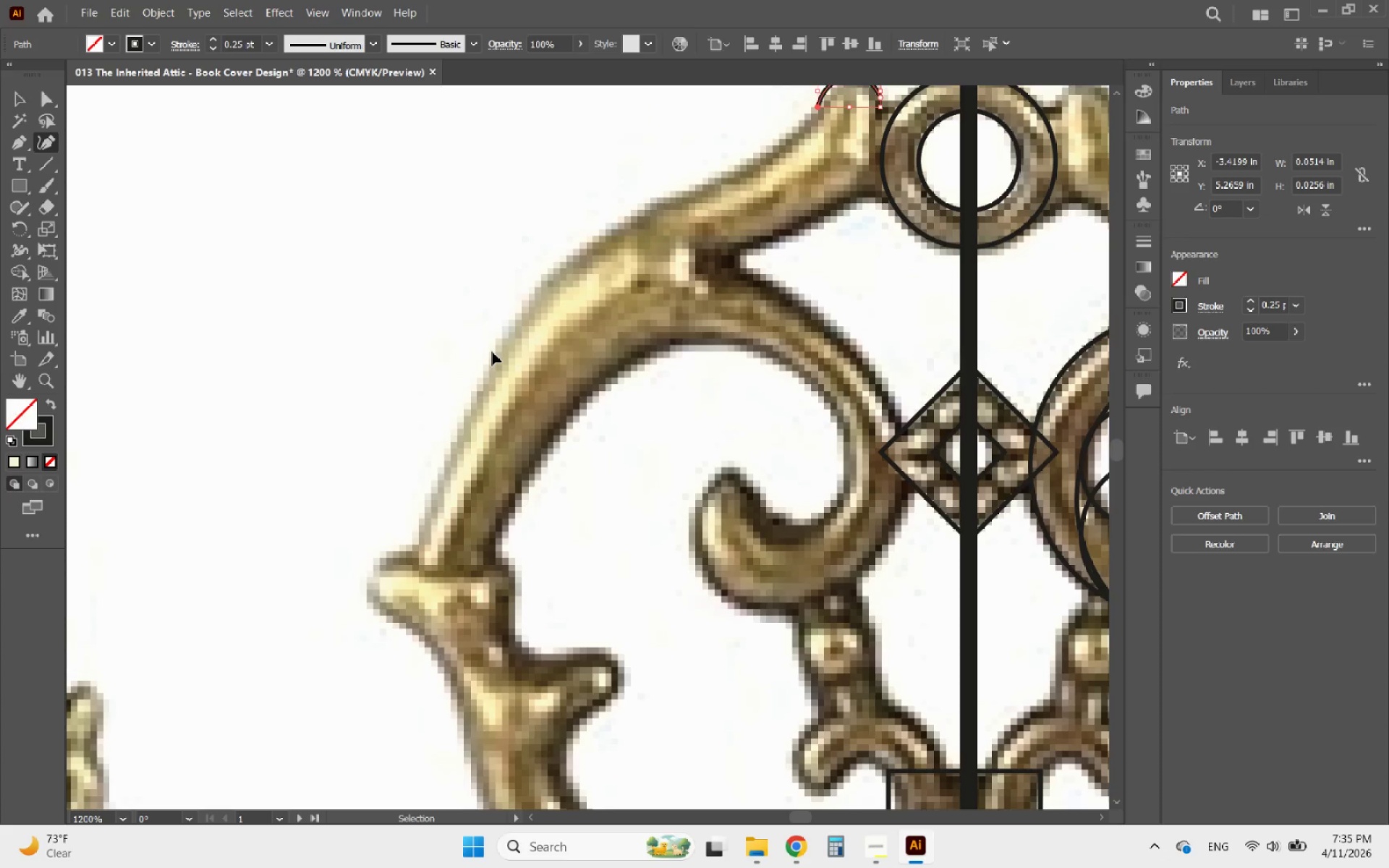 
key(Control+Z)
 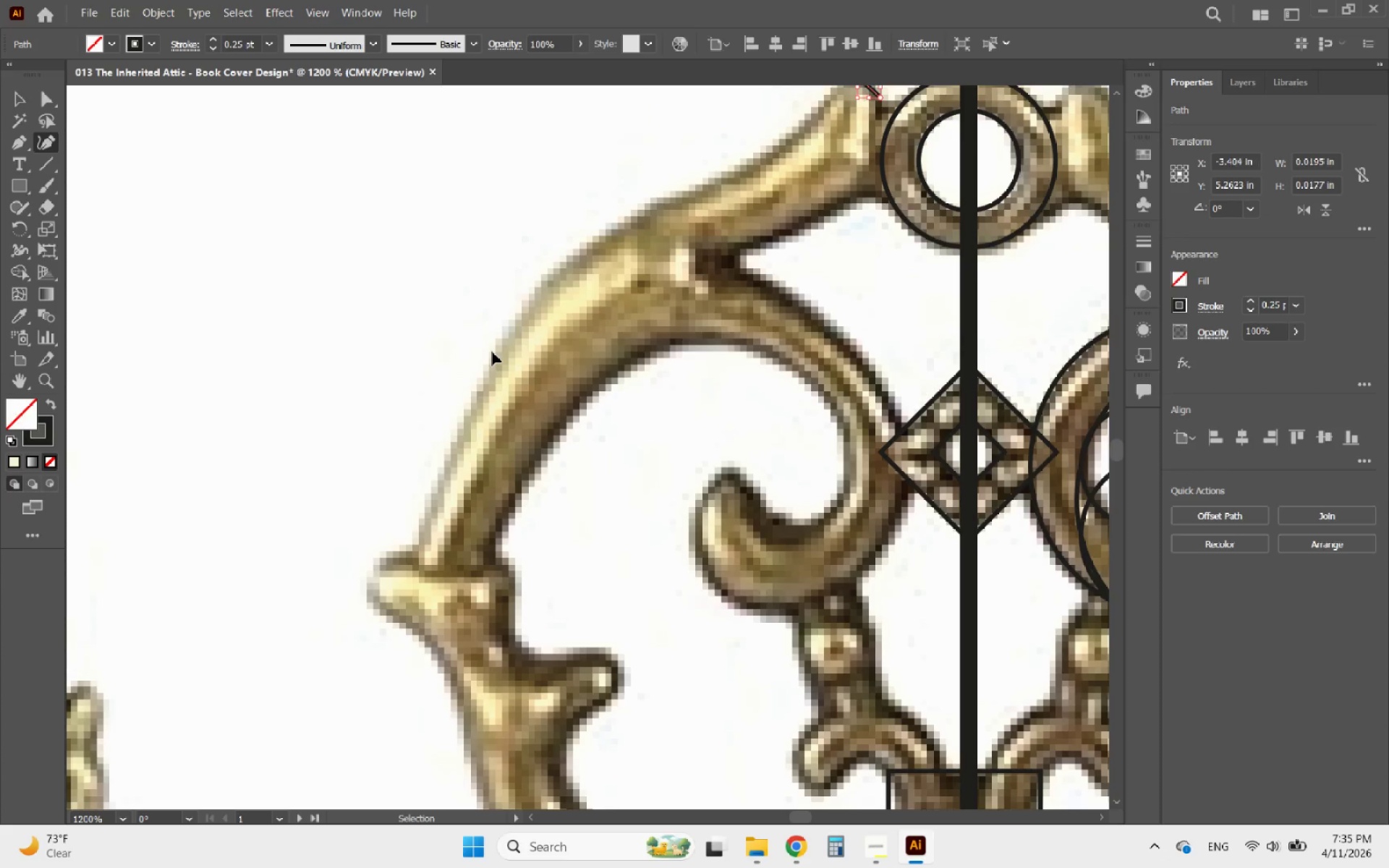 
key(Control+Z)
 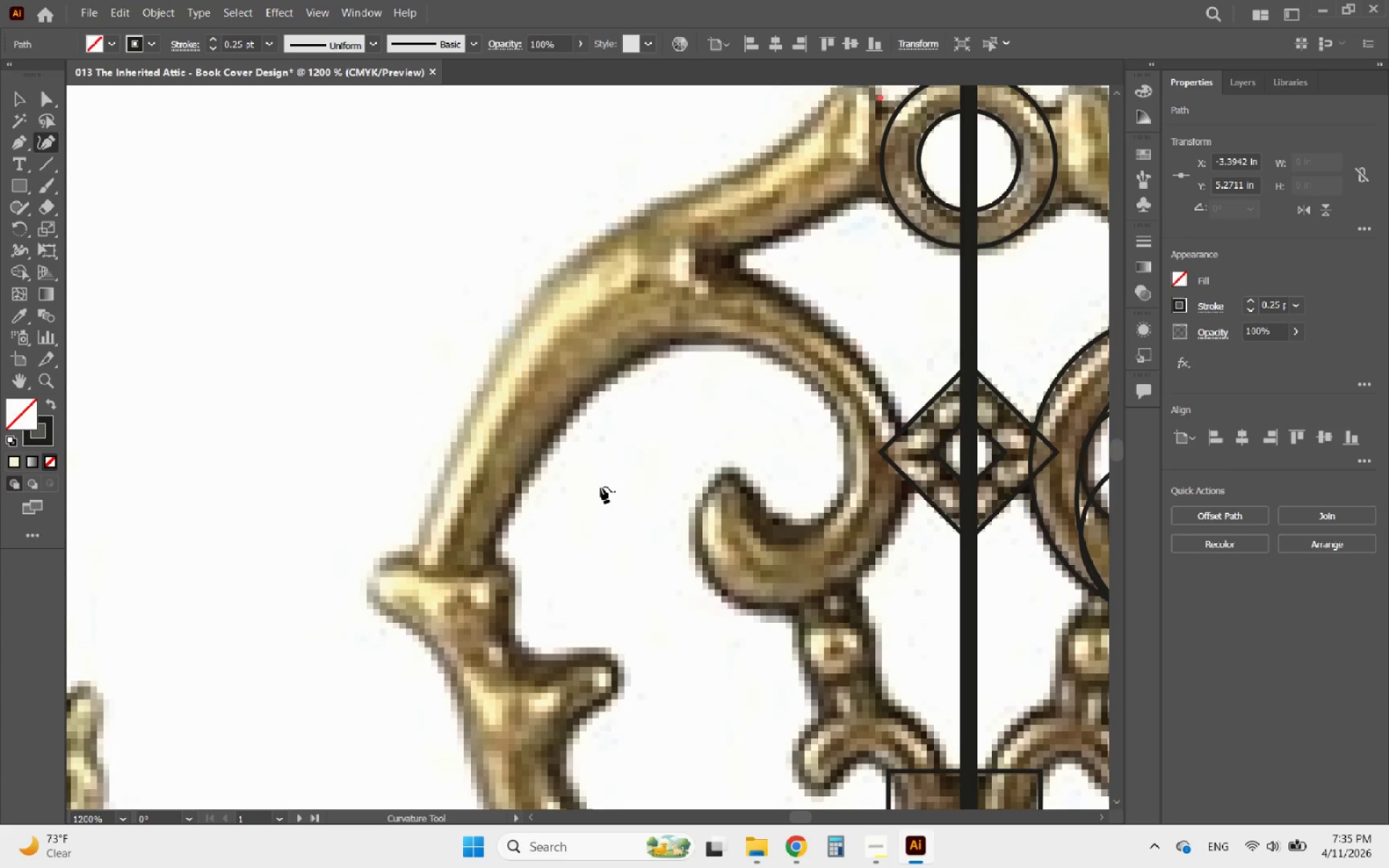 
key(Control+ControlLeft)
 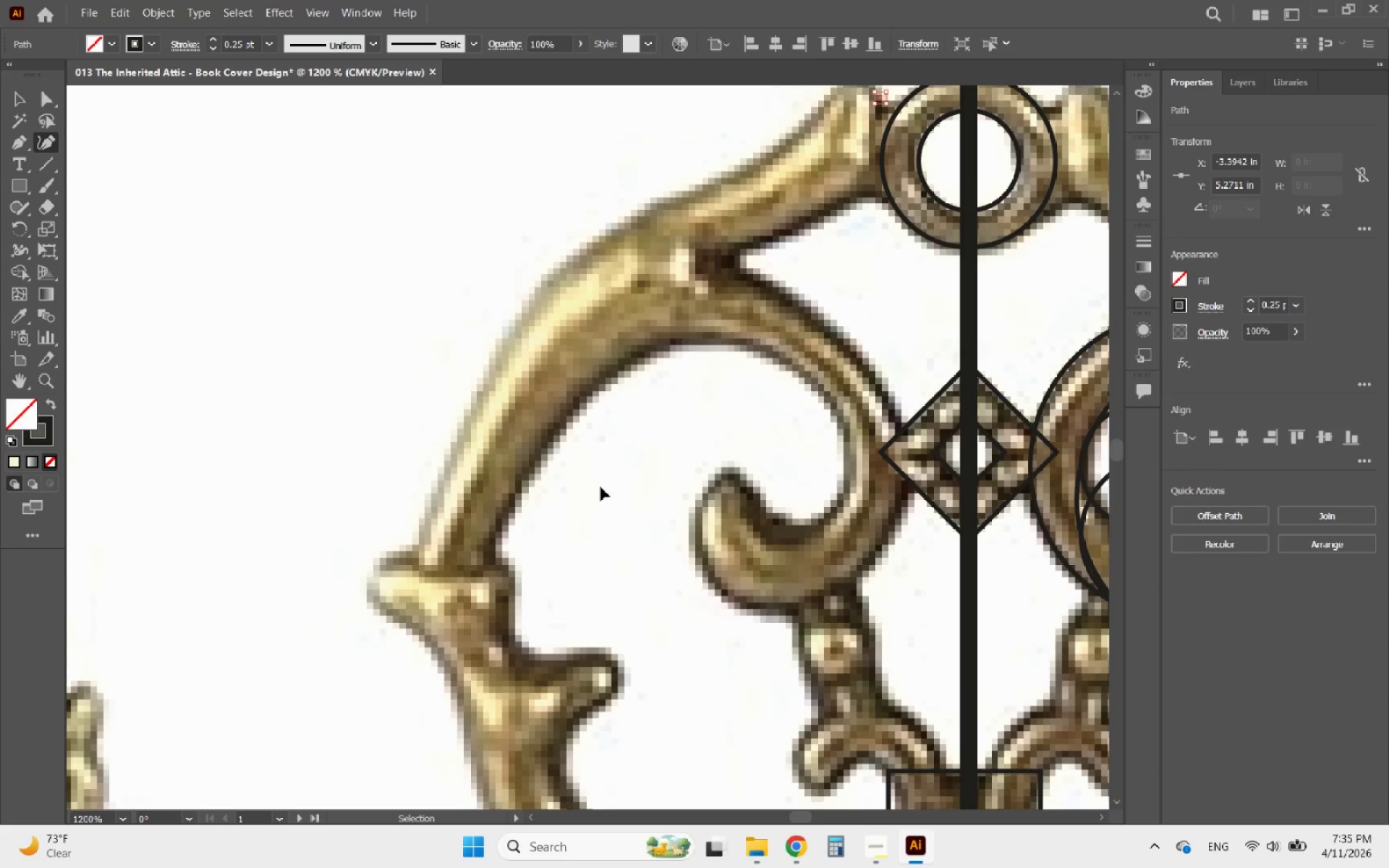 
key(Control+Z)
 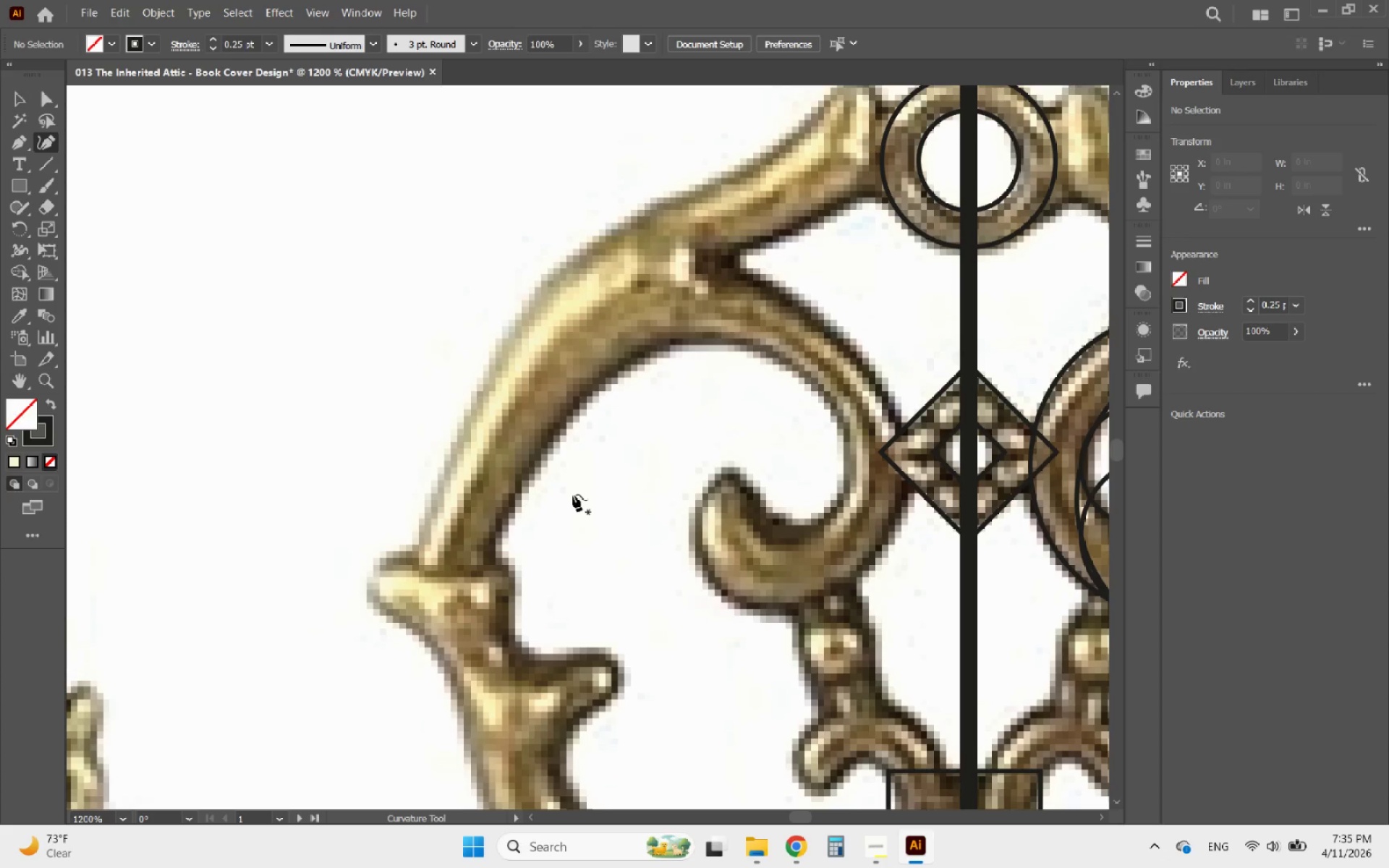 
hold_key(key=AltLeft, duration=0.36)
scroll: coordinate [532, 520], scroll_direction: down, amount: 3.0
 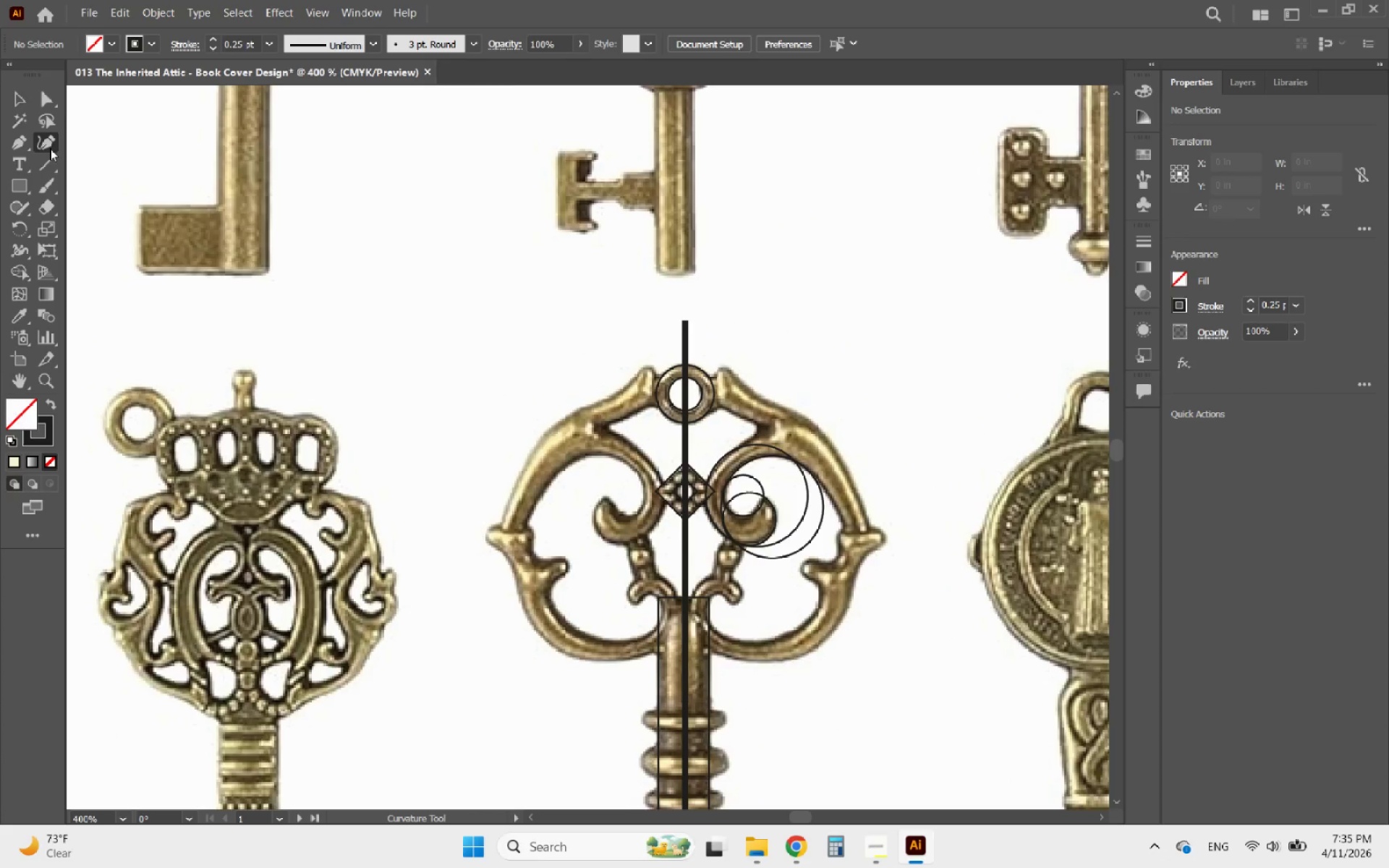 
left_click([19, 140])
 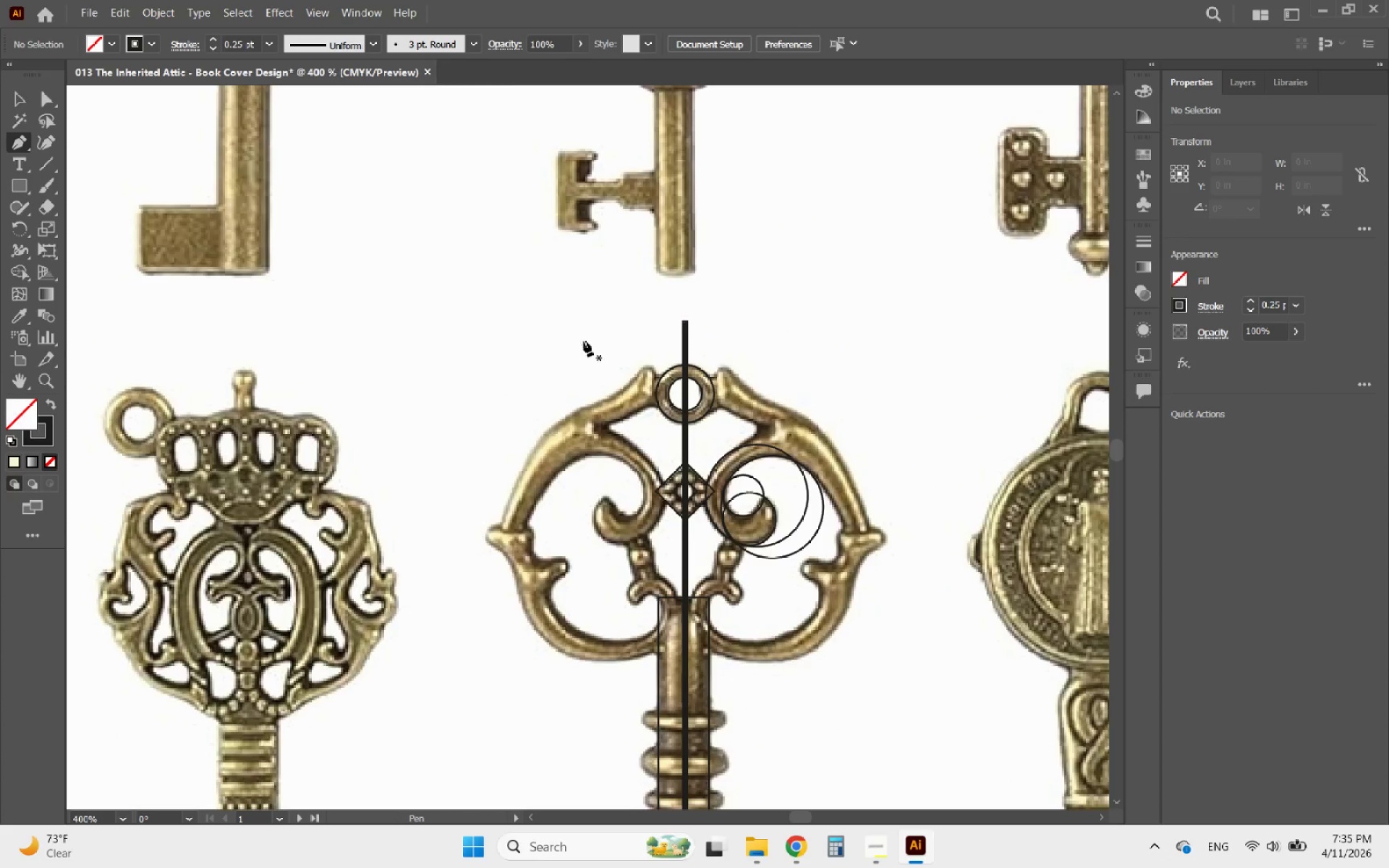 
hold_key(key=AltLeft, duration=0.88)
scroll: coordinate [665, 400], scroll_direction: up, amount: 6.0
 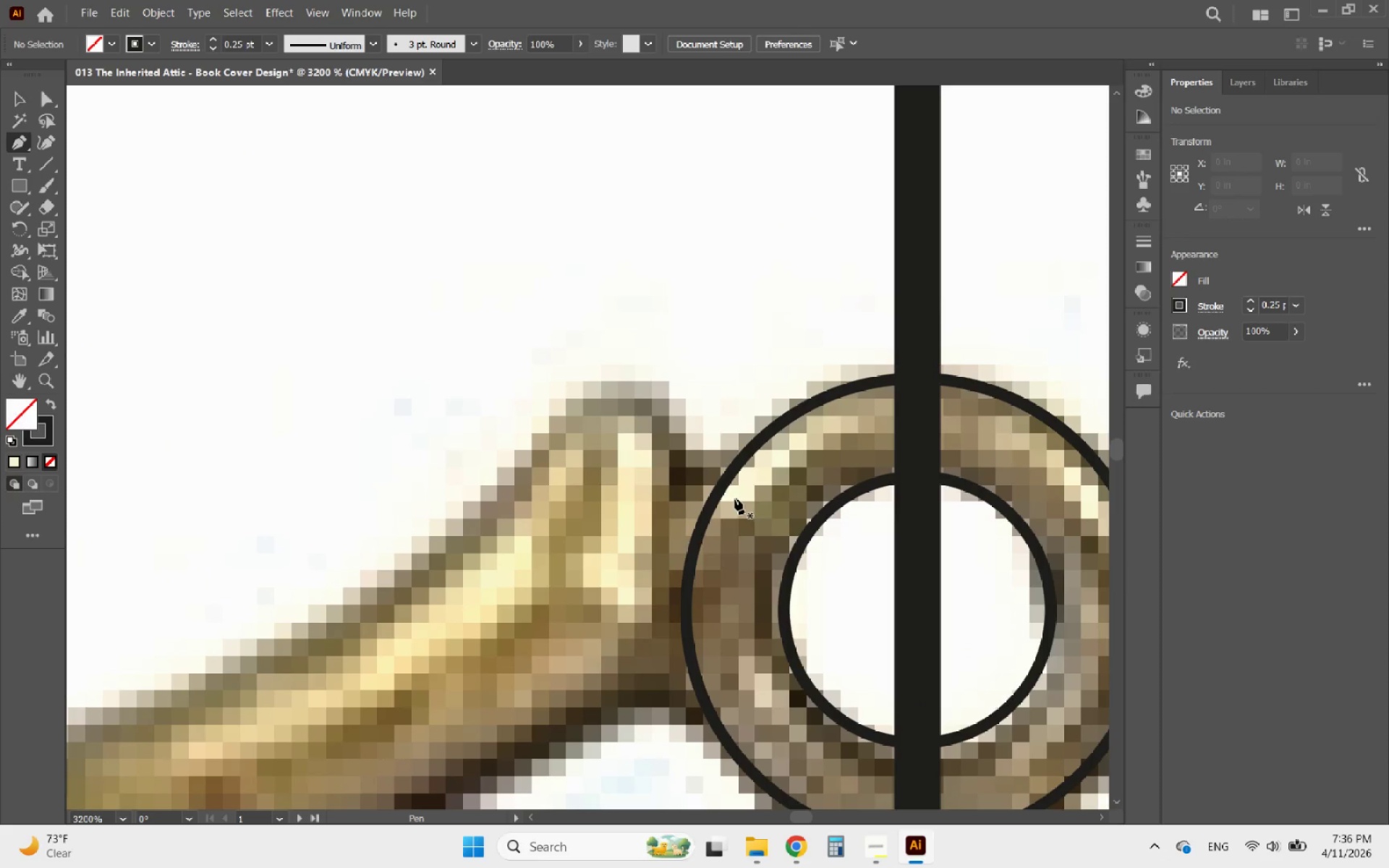 
left_click([734, 498])
 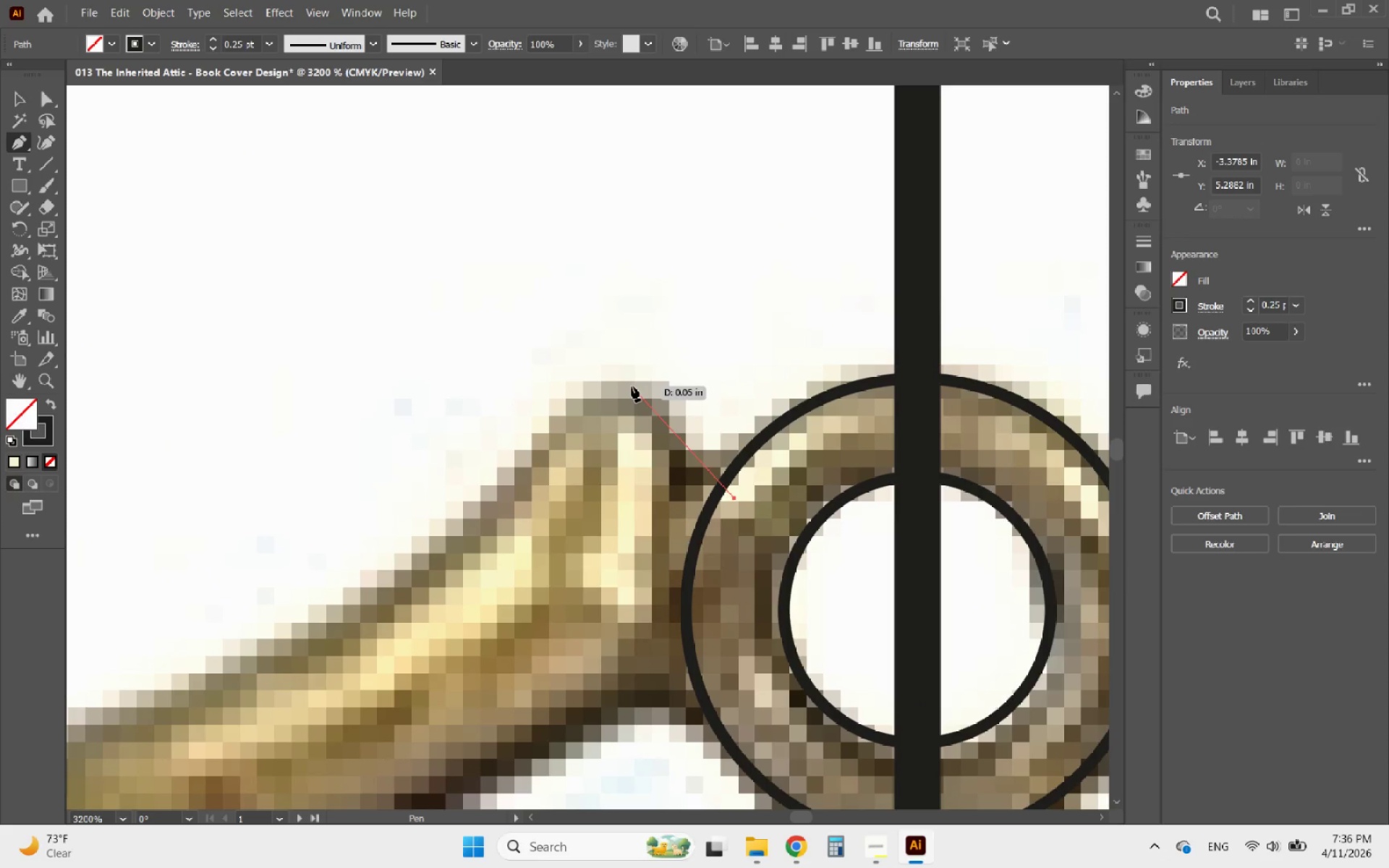 
left_click([632, 386])
 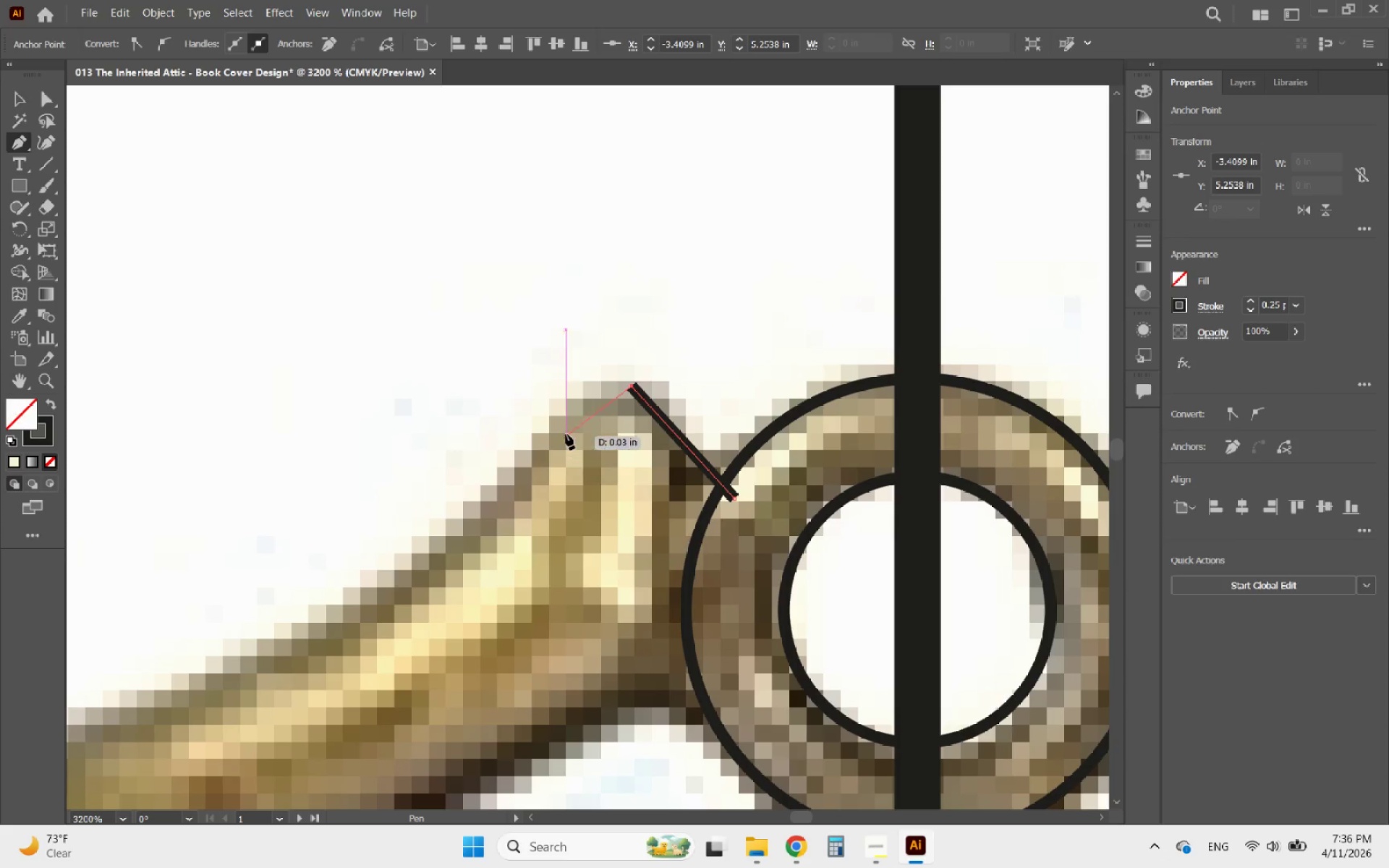 
wait(10.5)
 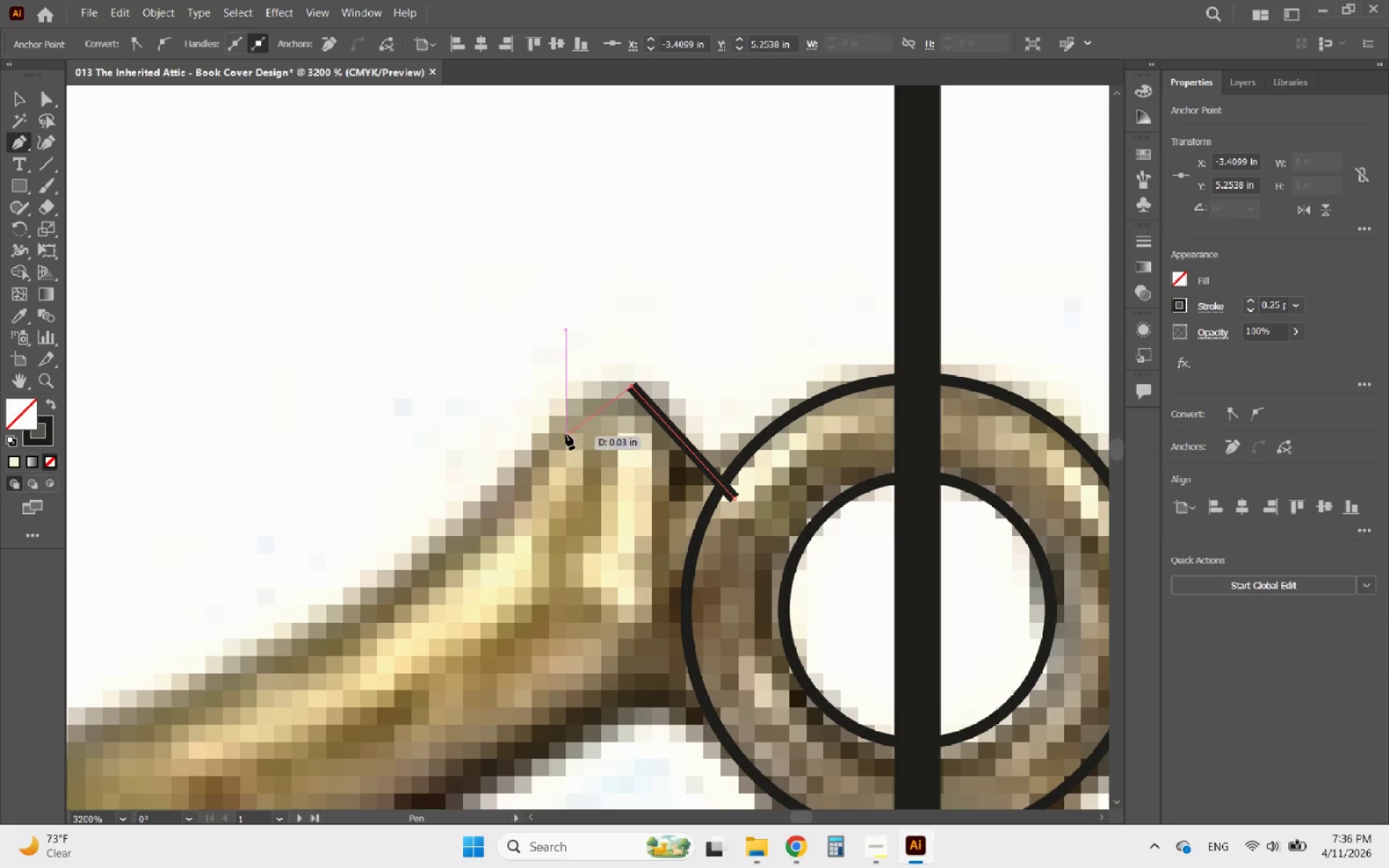 
key(Control+ControlLeft)
 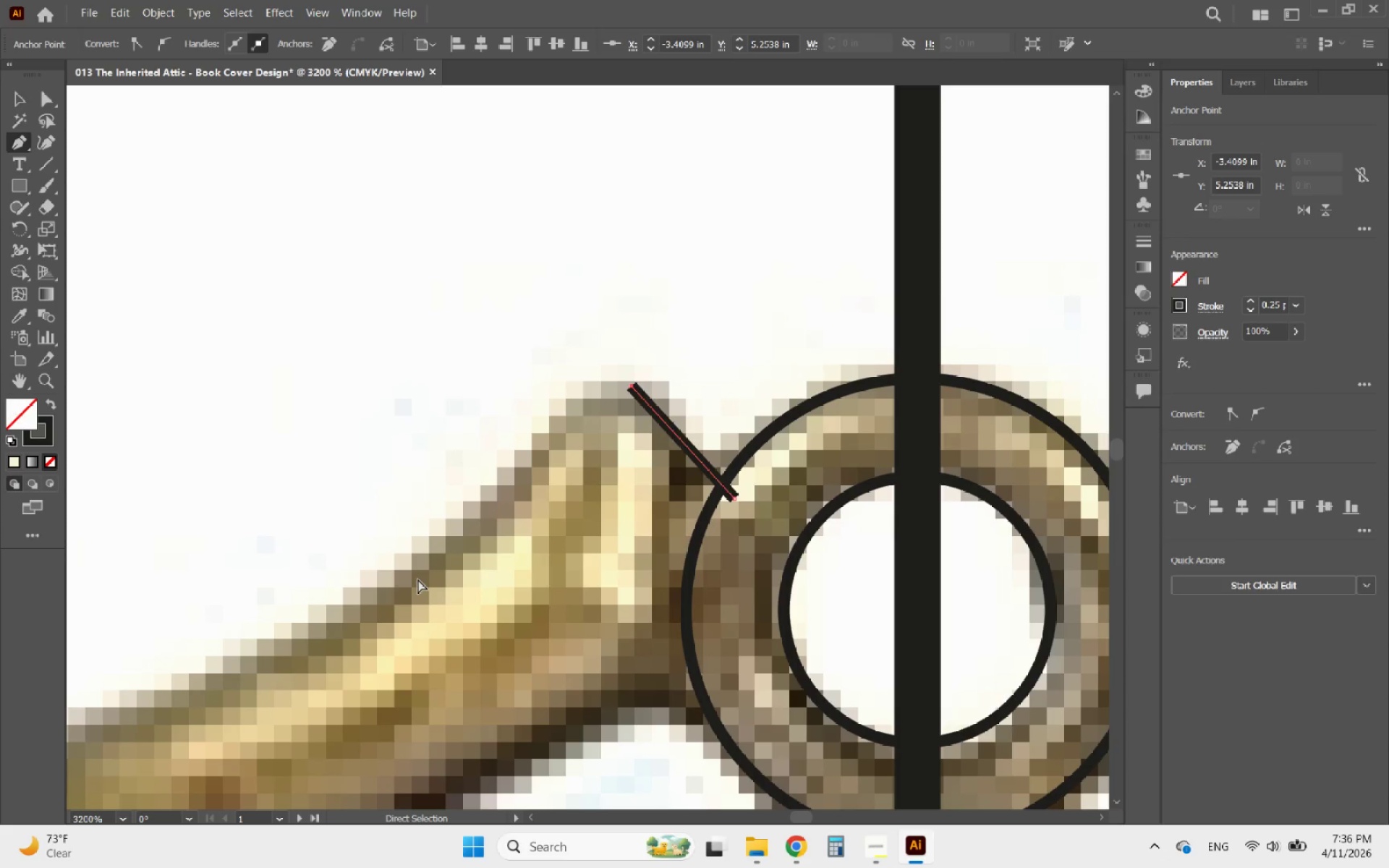 
key(Control+Z)
 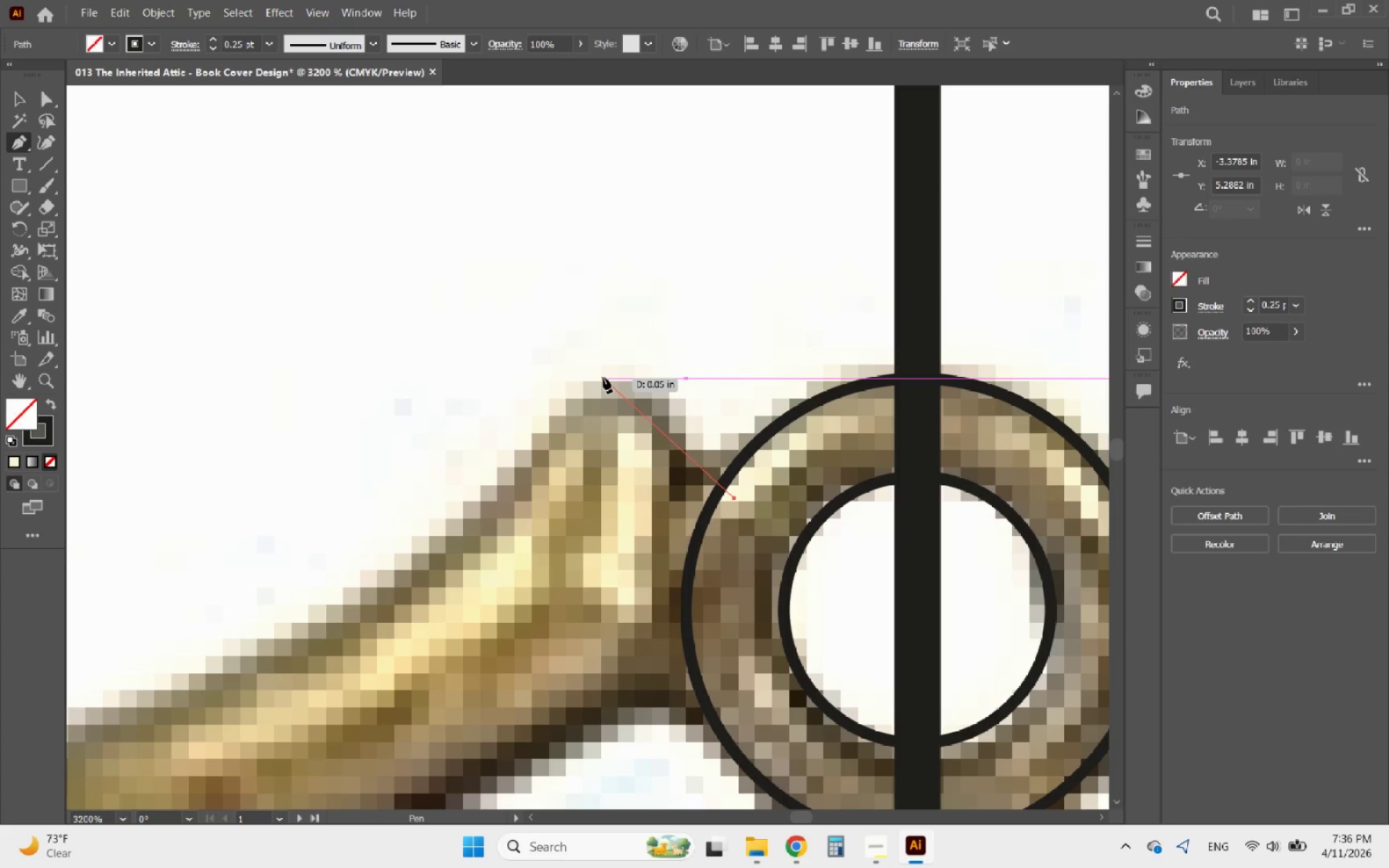 
left_click([603, 378])
 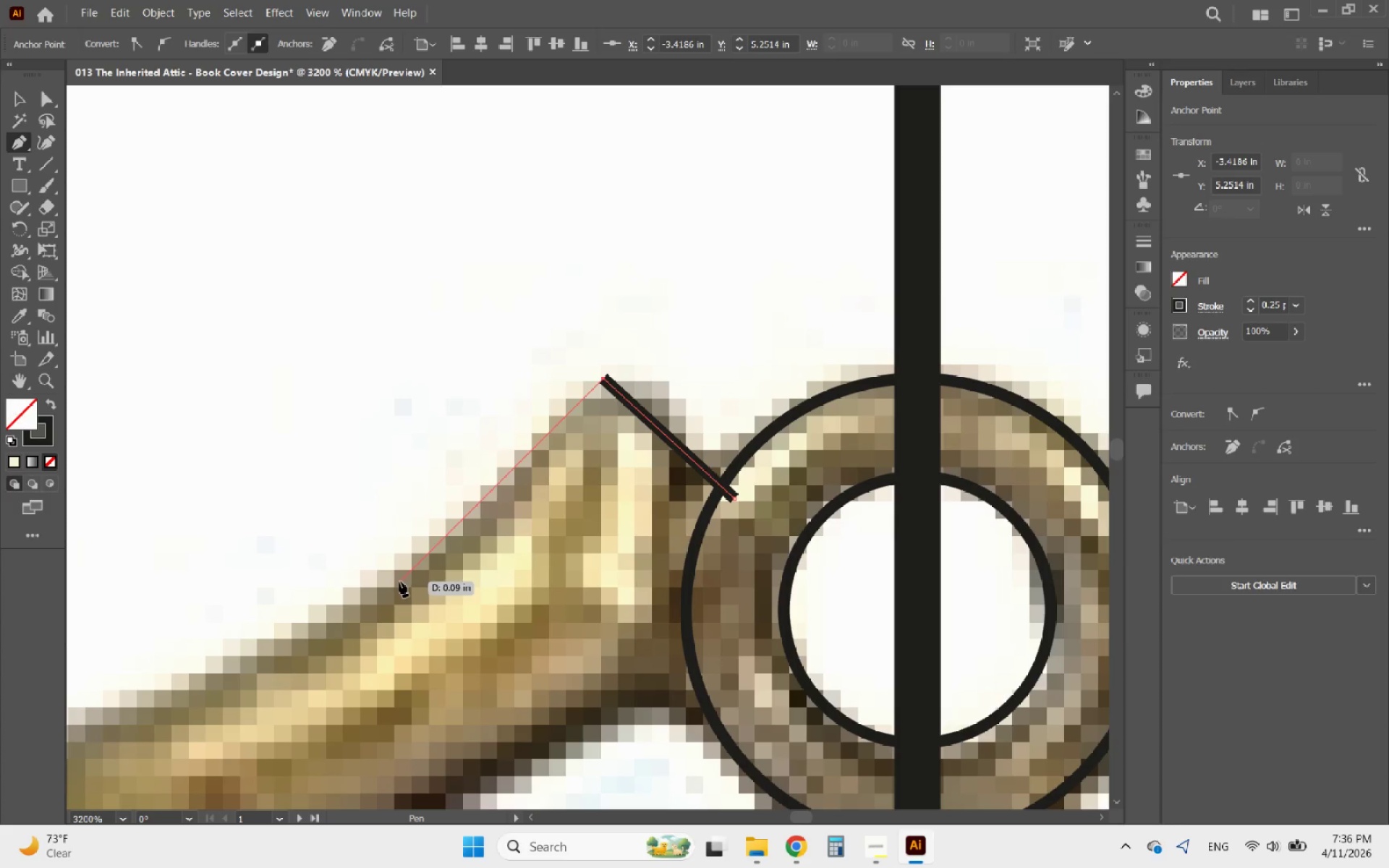 
left_click([392, 581])
 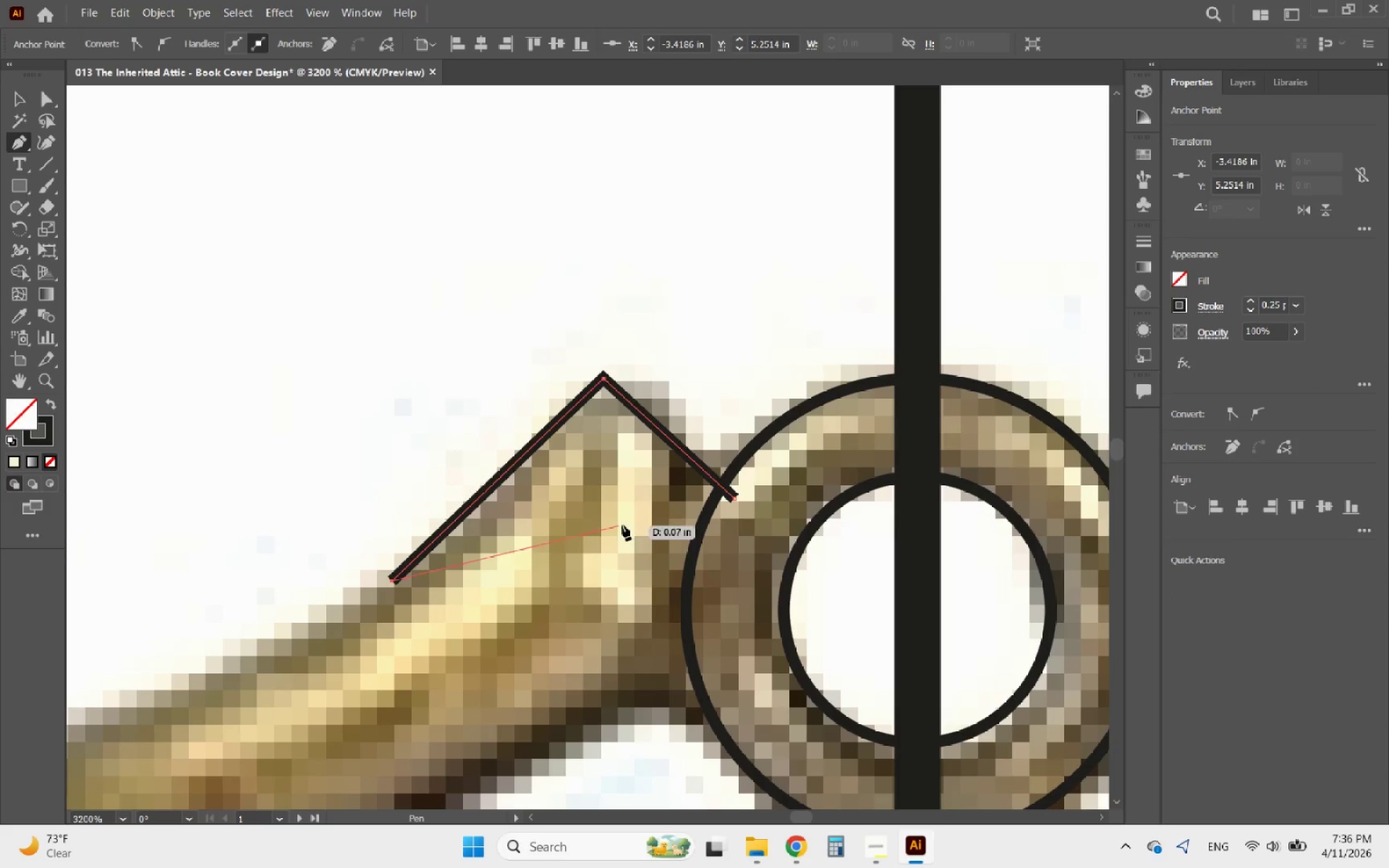 
hold_key(key=AltLeft, duration=1.42)
scroll: coordinate [789, 456], scroll_direction: down, amount: 5.0
 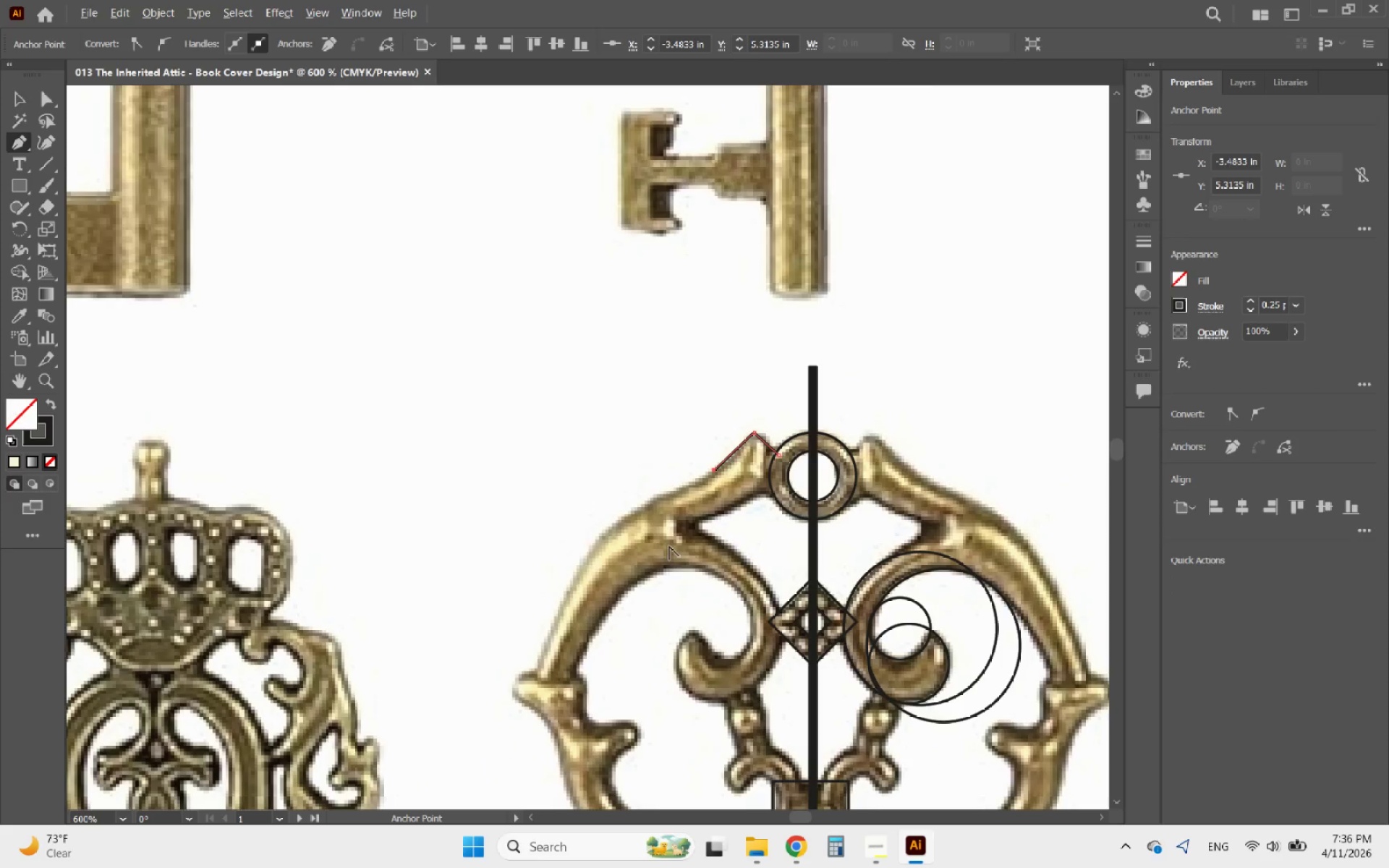 
scroll: coordinate [655, 548], scroll_direction: up, amount: 4.0
 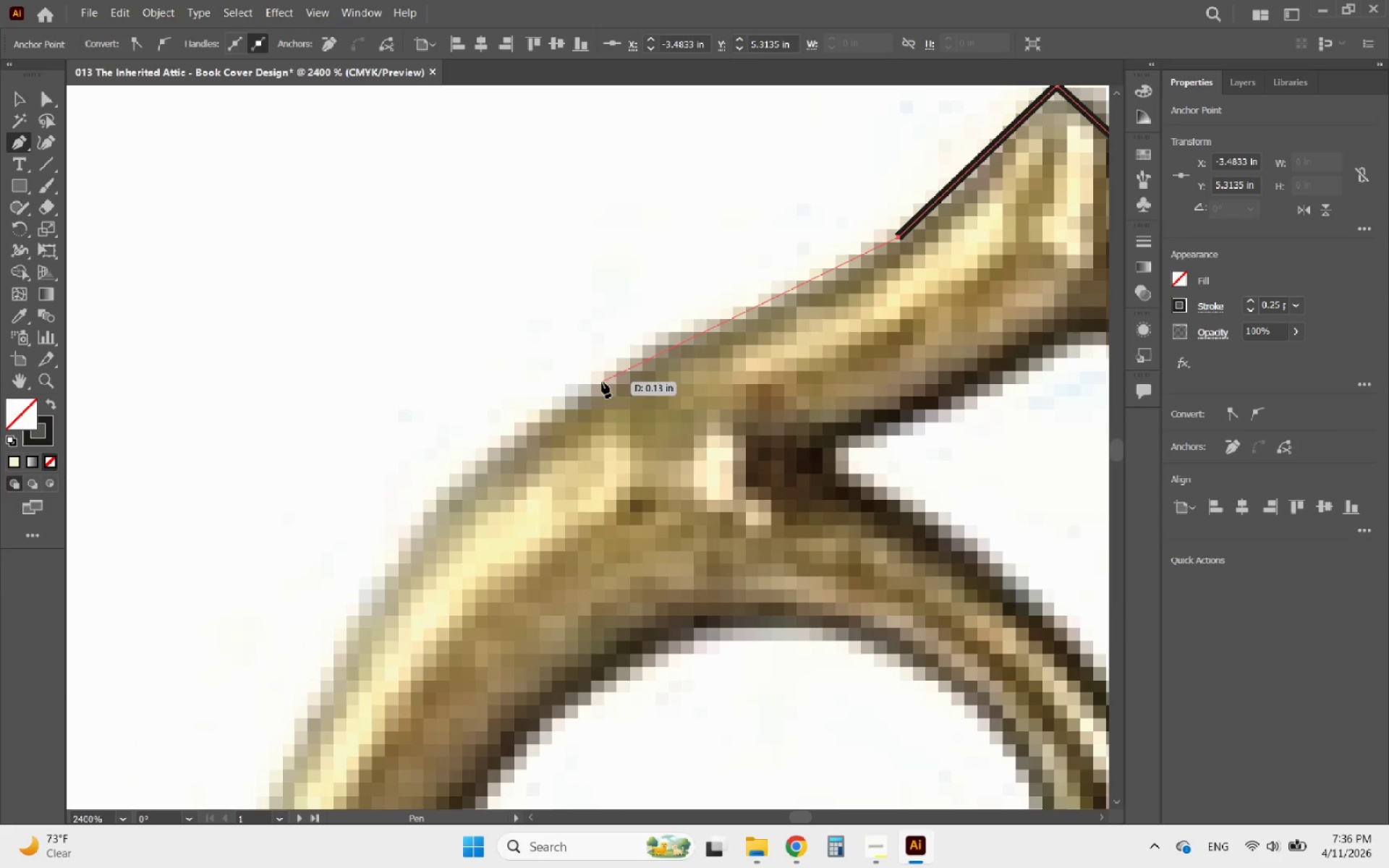 
left_click([597, 383])
 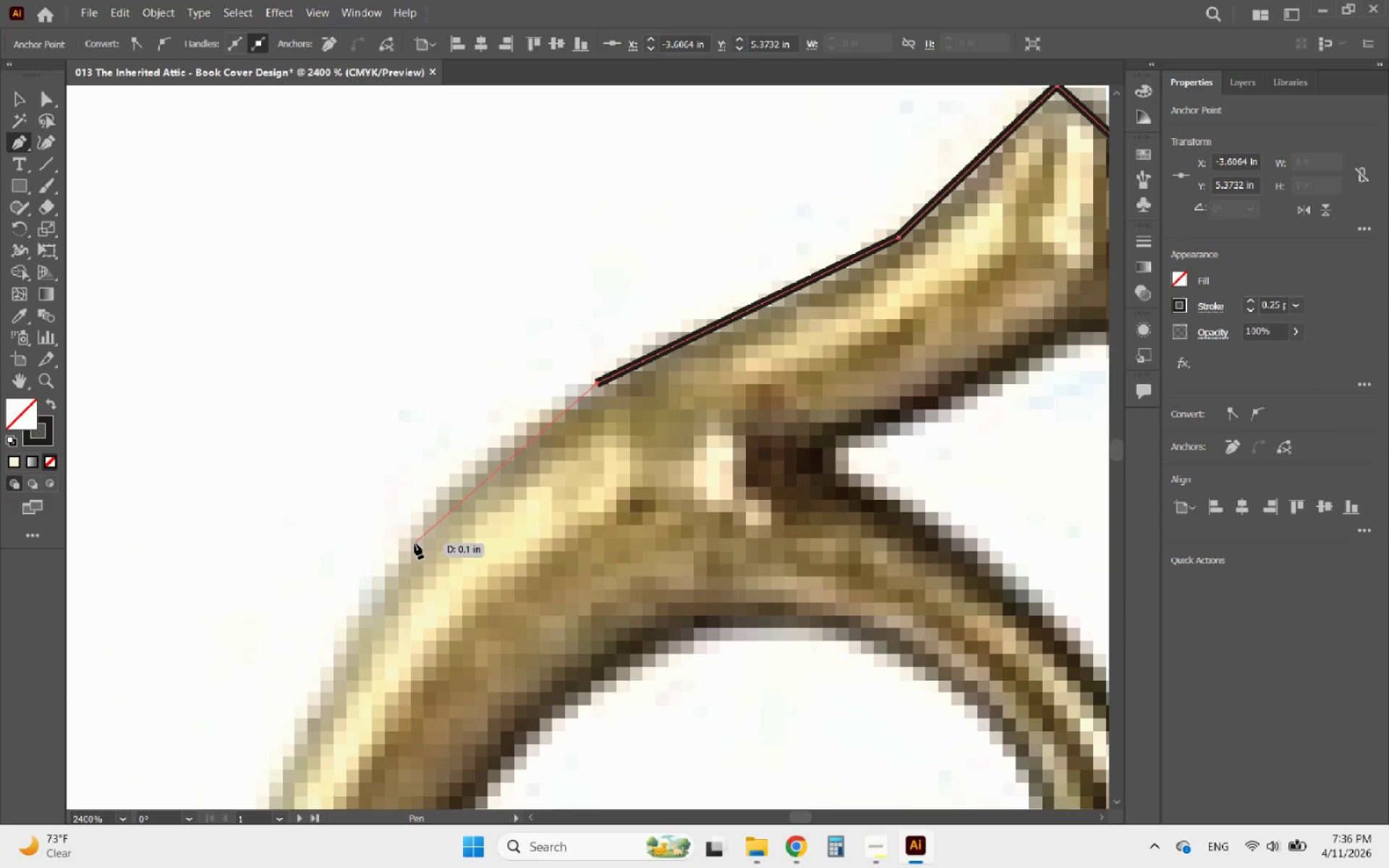 
left_click([415, 543])
 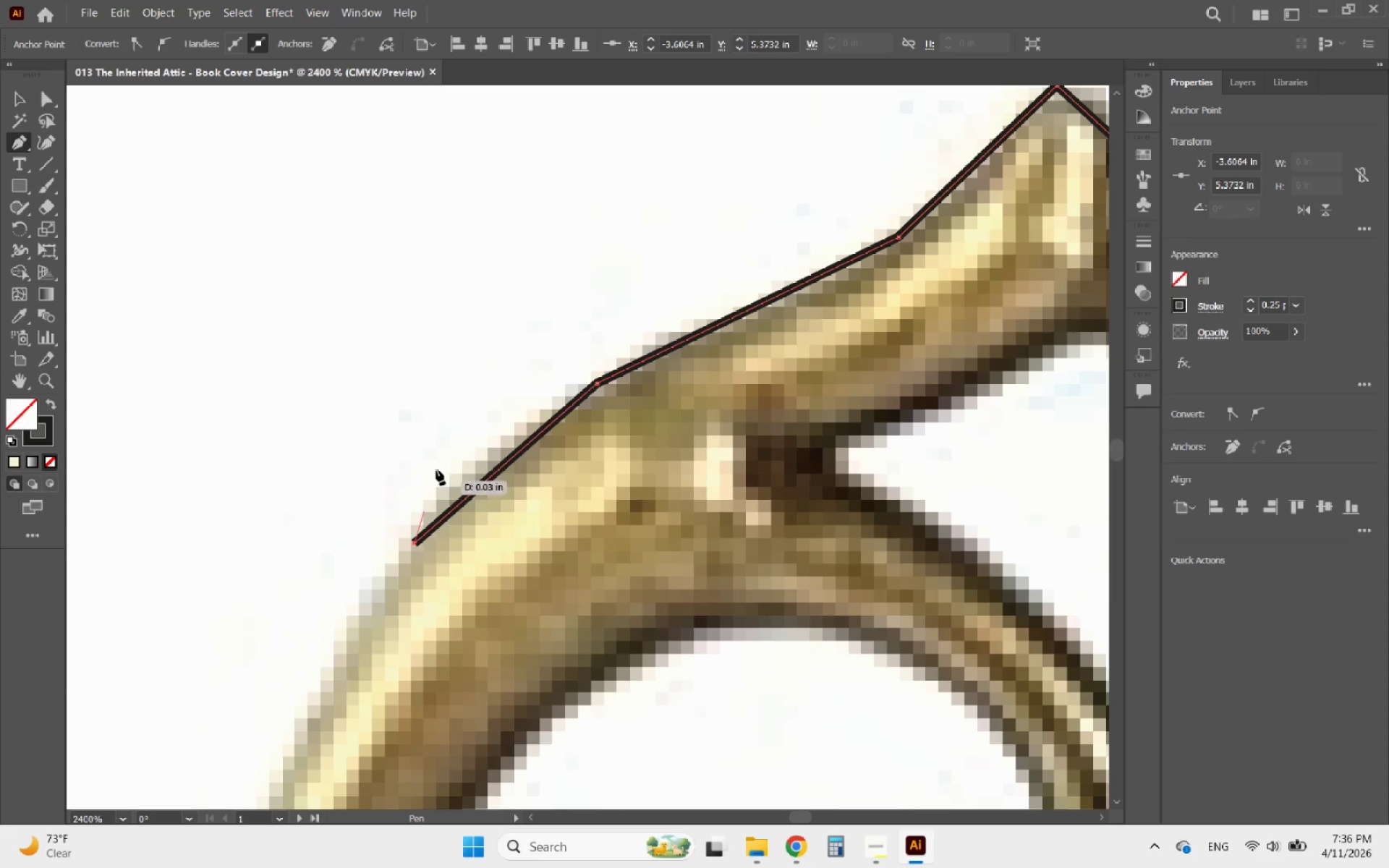 
hold_key(key=AltLeft, duration=1.06)
scroll: coordinate [470, 426], scroll_direction: down, amount: 1.0
 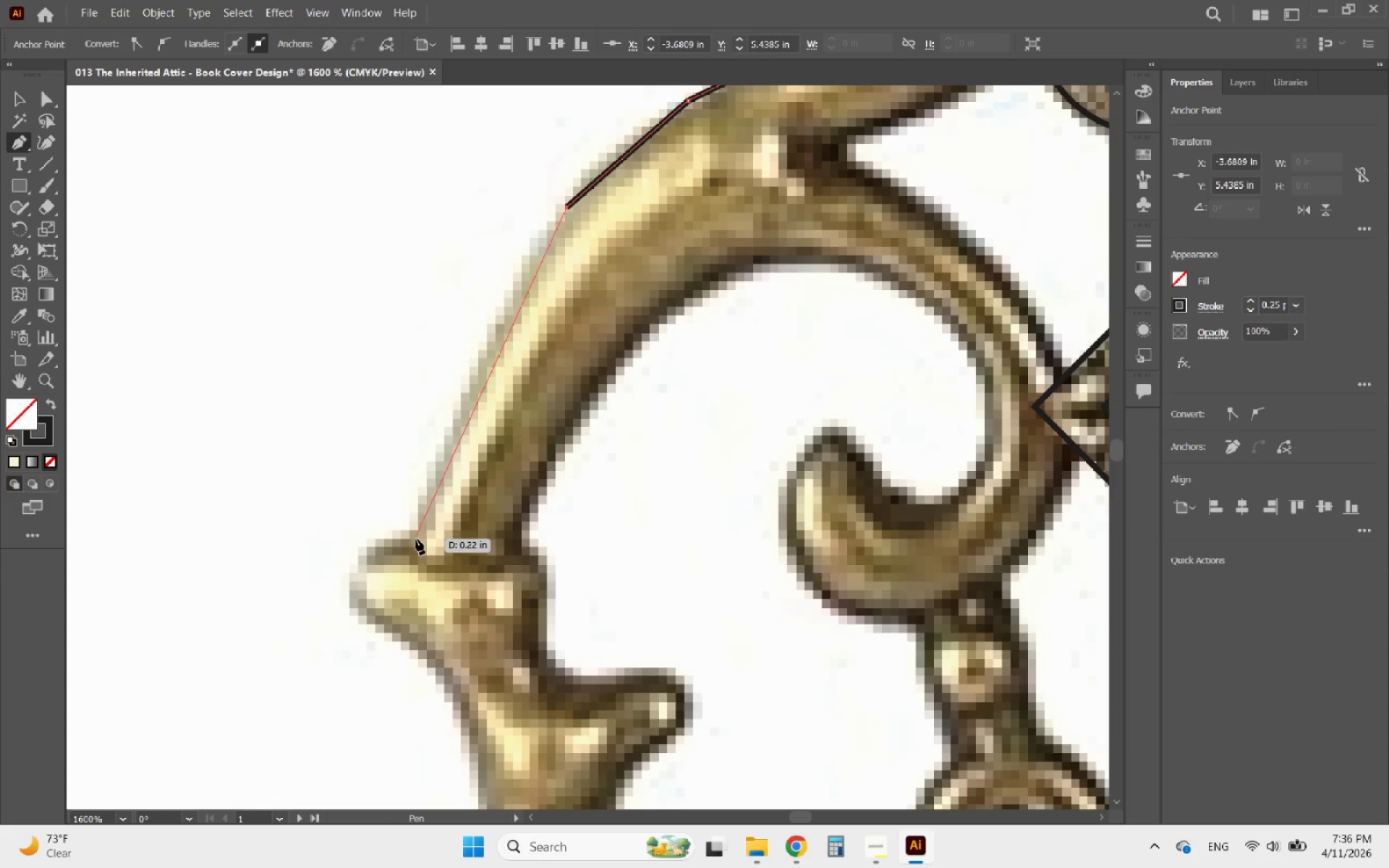 
left_click([416, 539])
 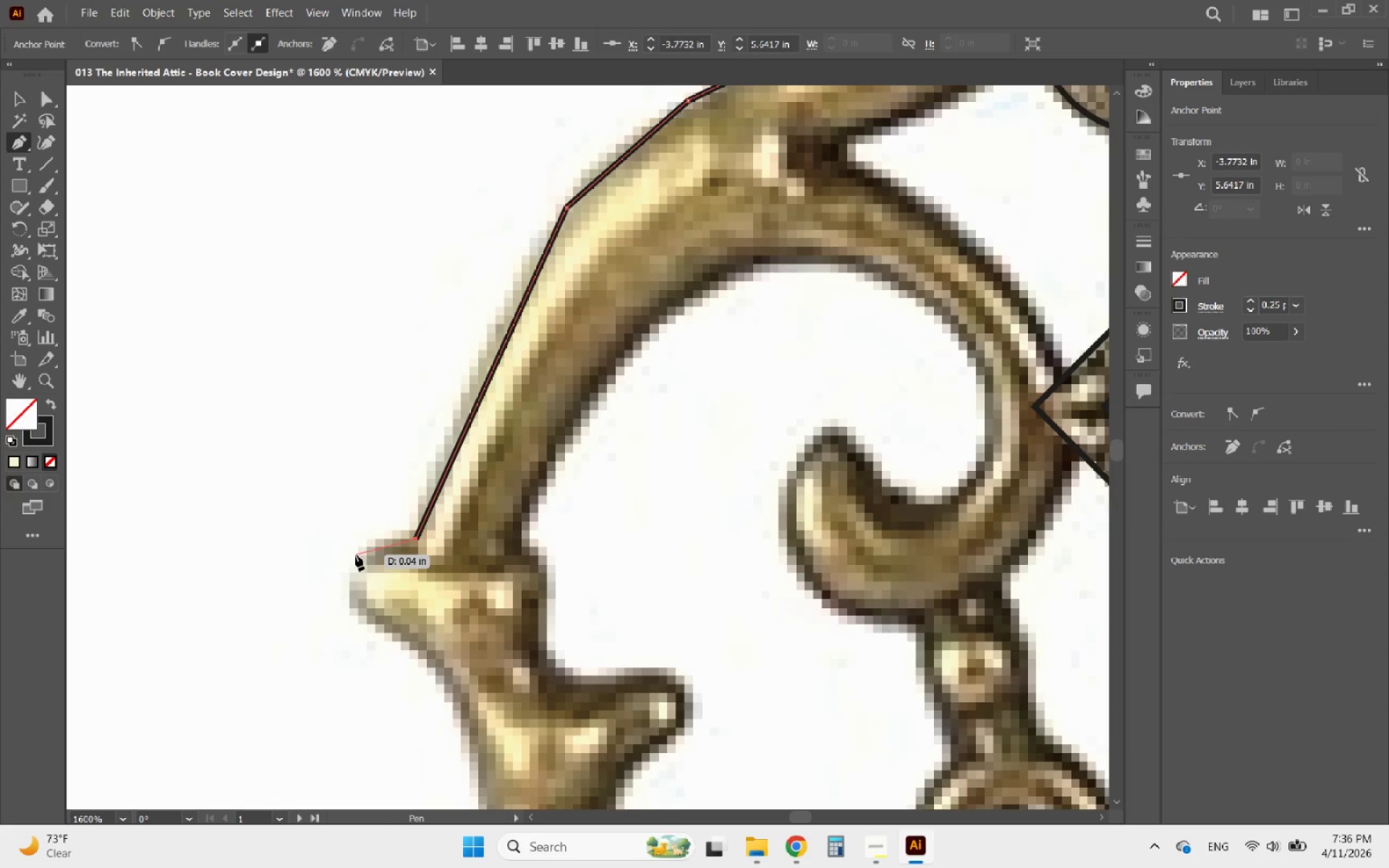 
left_click([355, 555])
 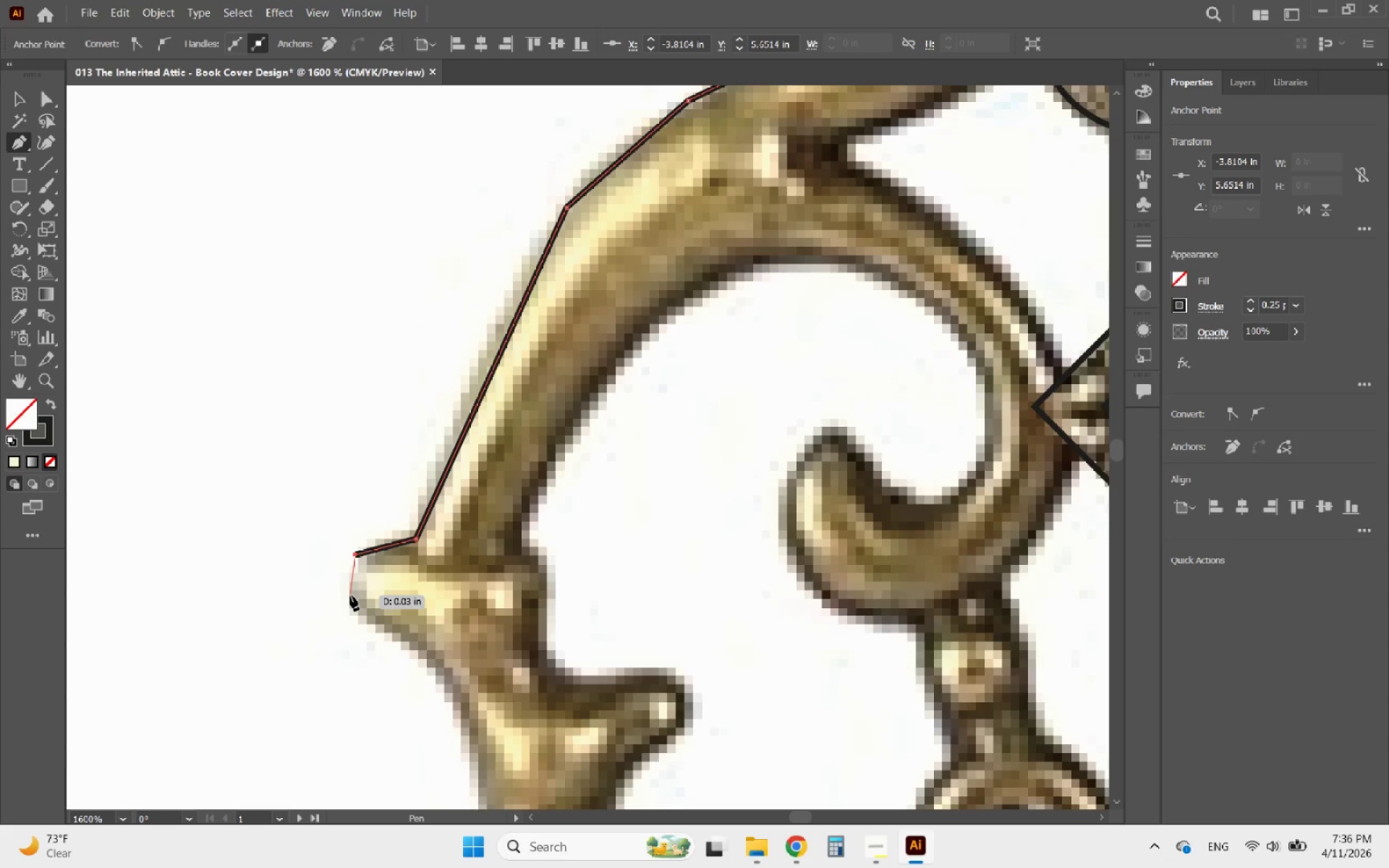 
left_click([350, 595])
 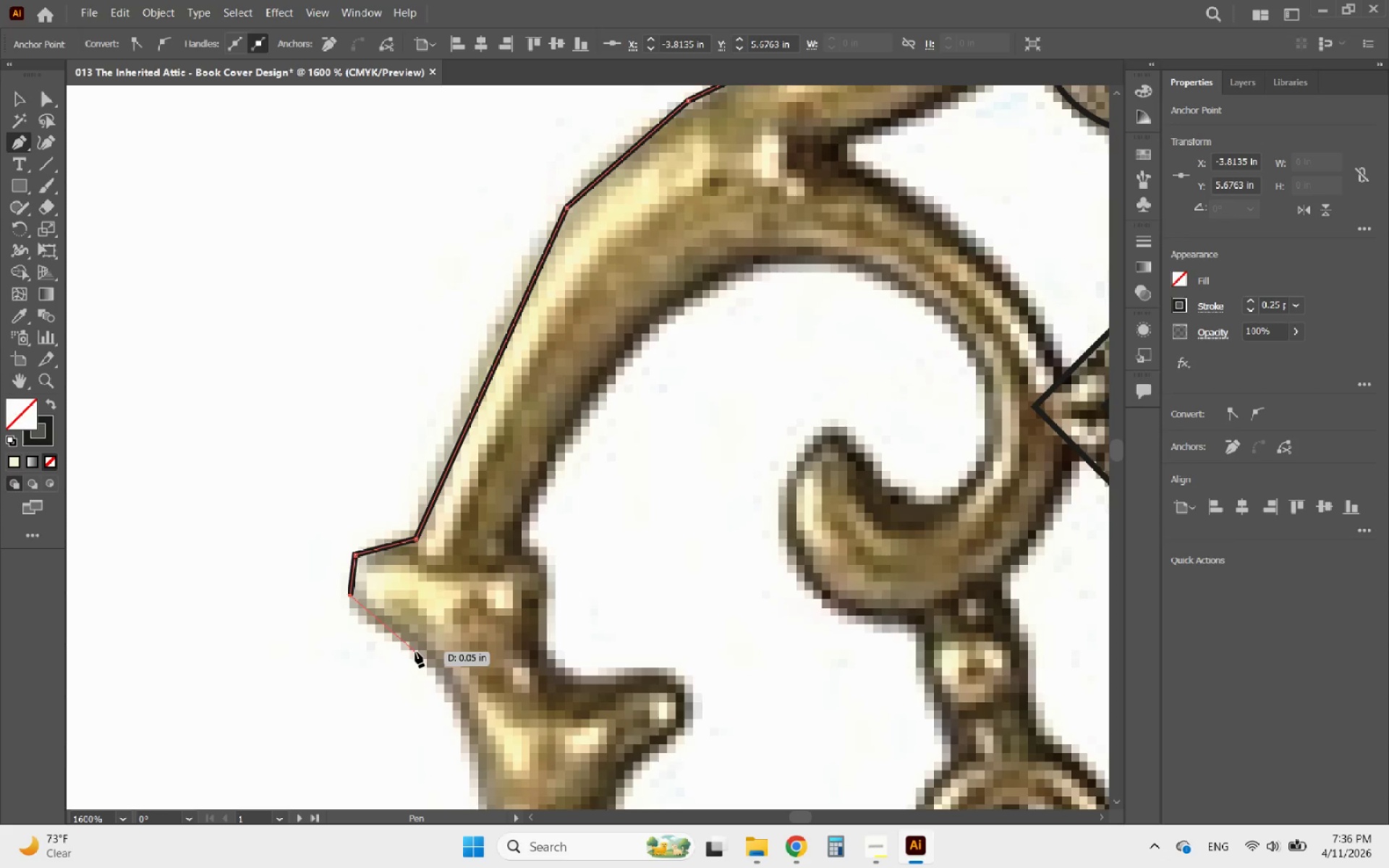 
left_click([420, 652])
 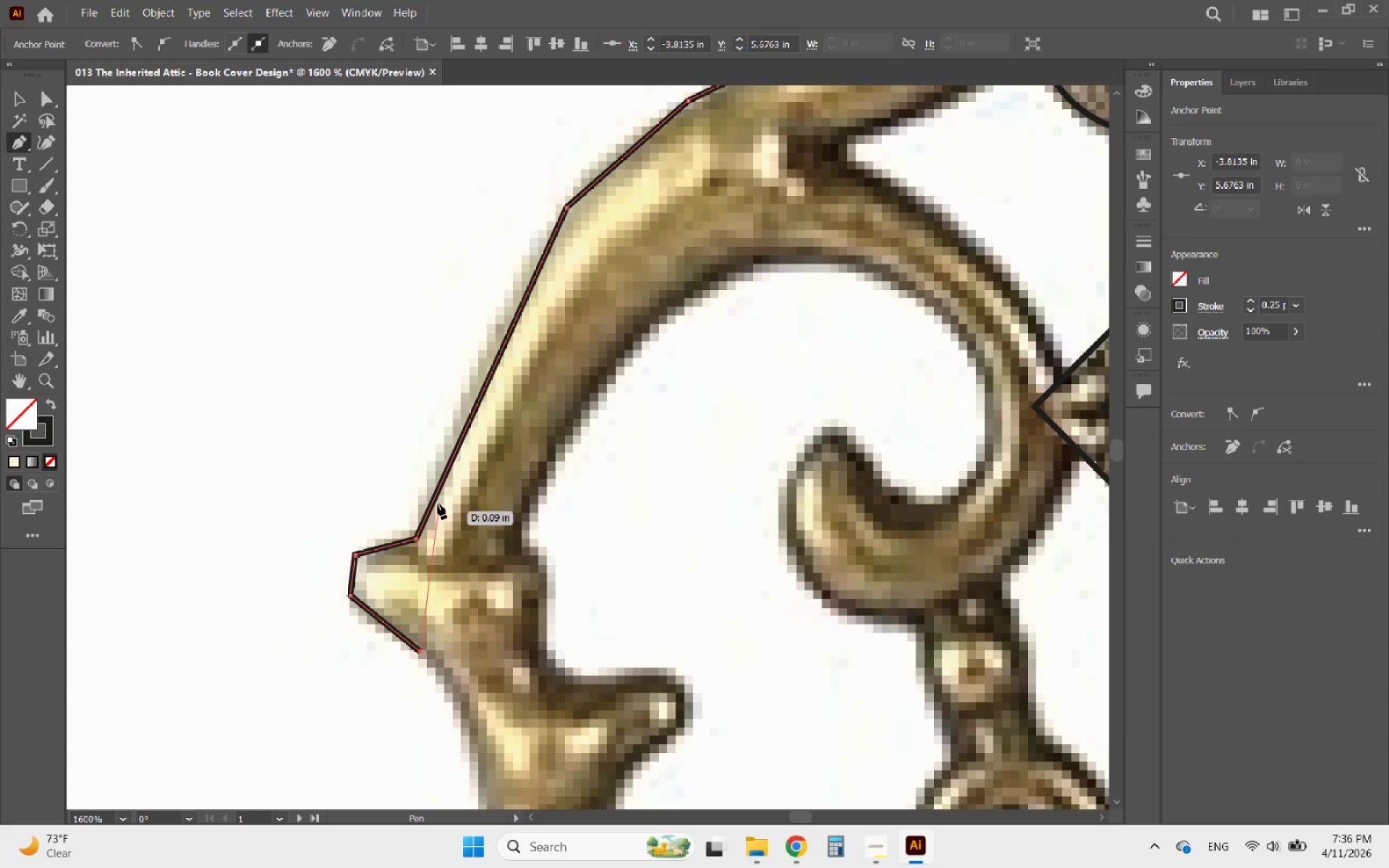 
hold_key(key=AltLeft, duration=0.84)
scroll: coordinate [472, 655], scroll_direction: down, amount: 1.0
 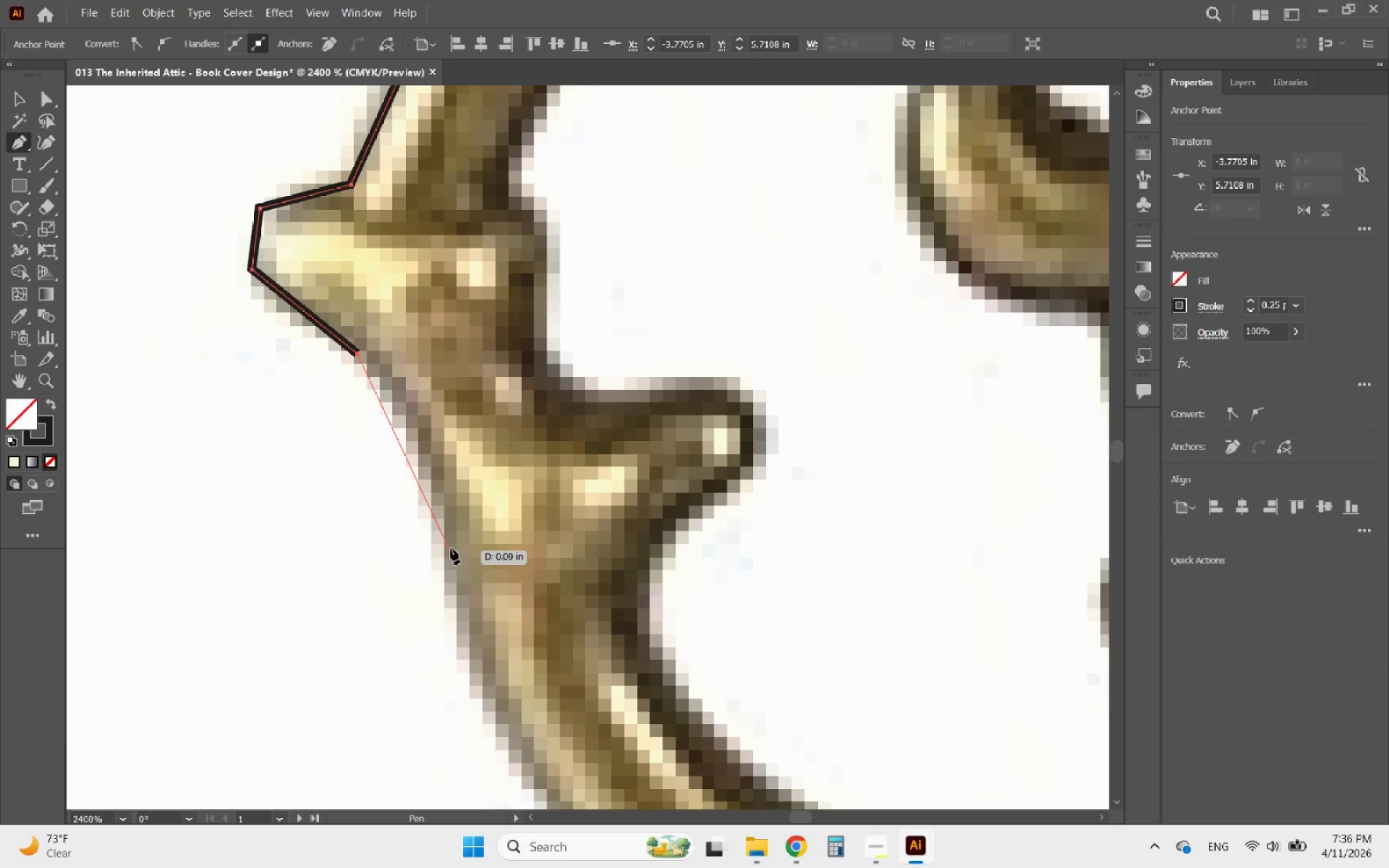 
left_click([450, 530])
 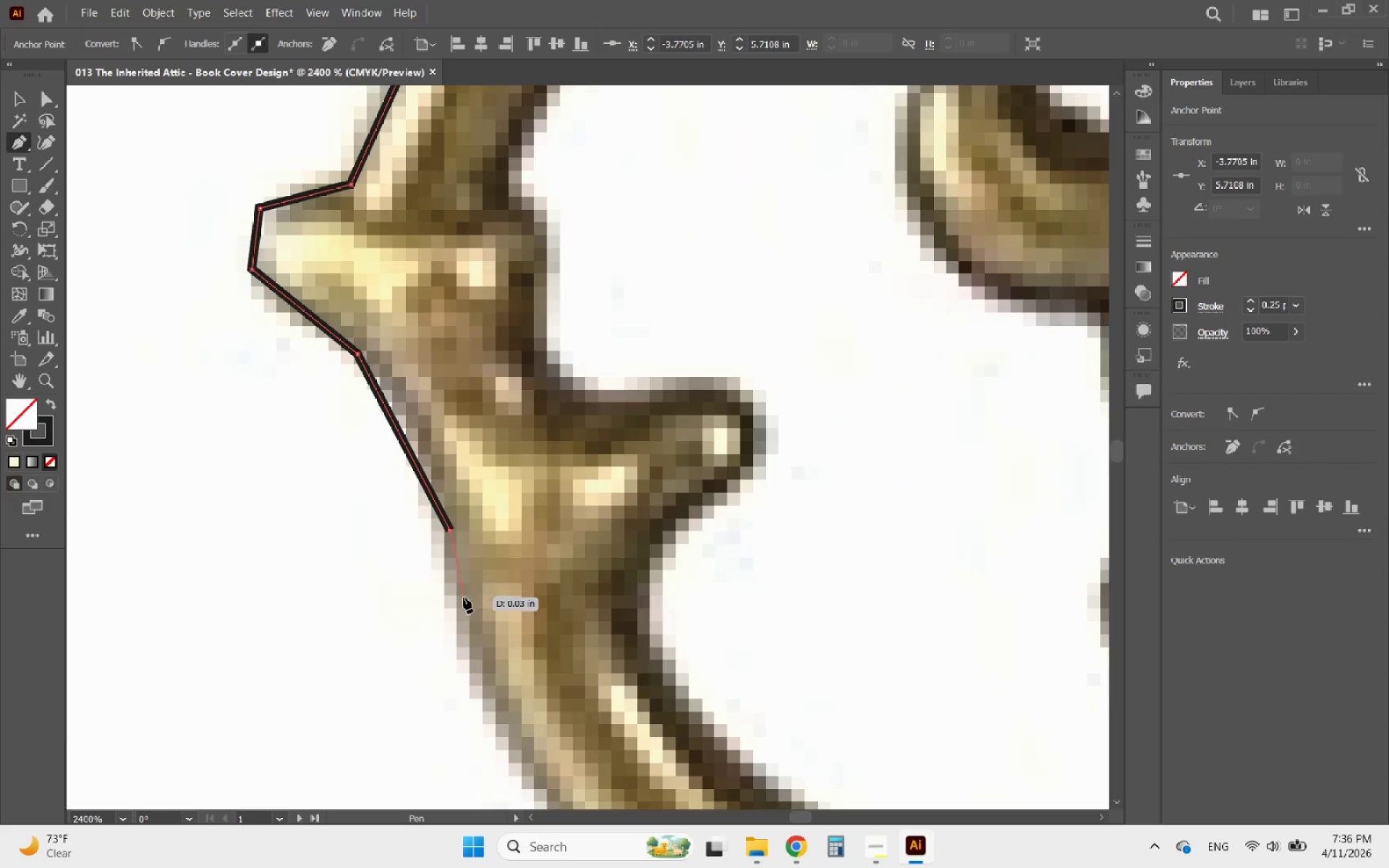 
hold_key(key=AltLeft, duration=1.11)
scroll: coordinate [439, 438], scroll_direction: down, amount: 3.0
 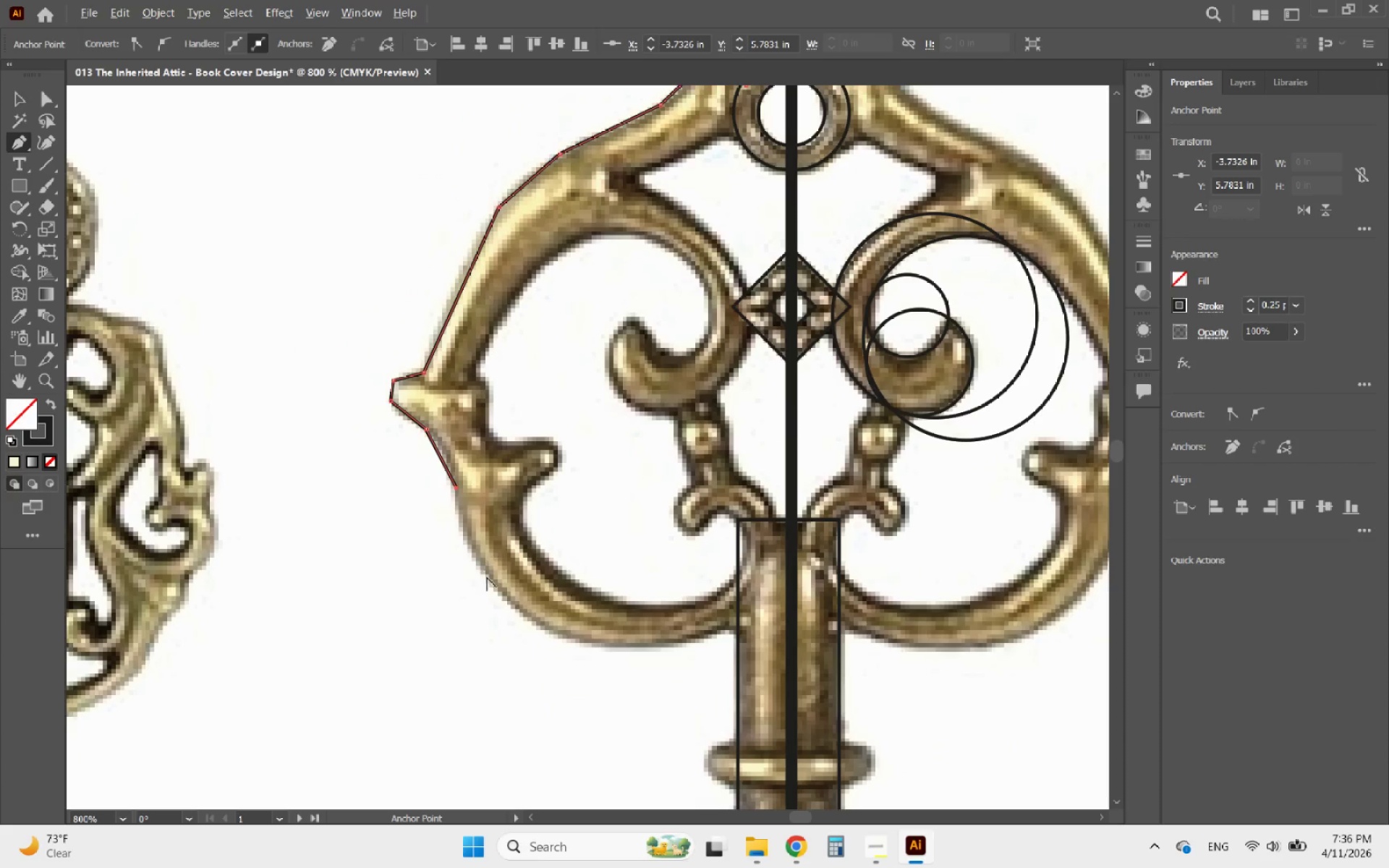 
scroll: coordinate [490, 587], scroll_direction: up, amount: 2.0
 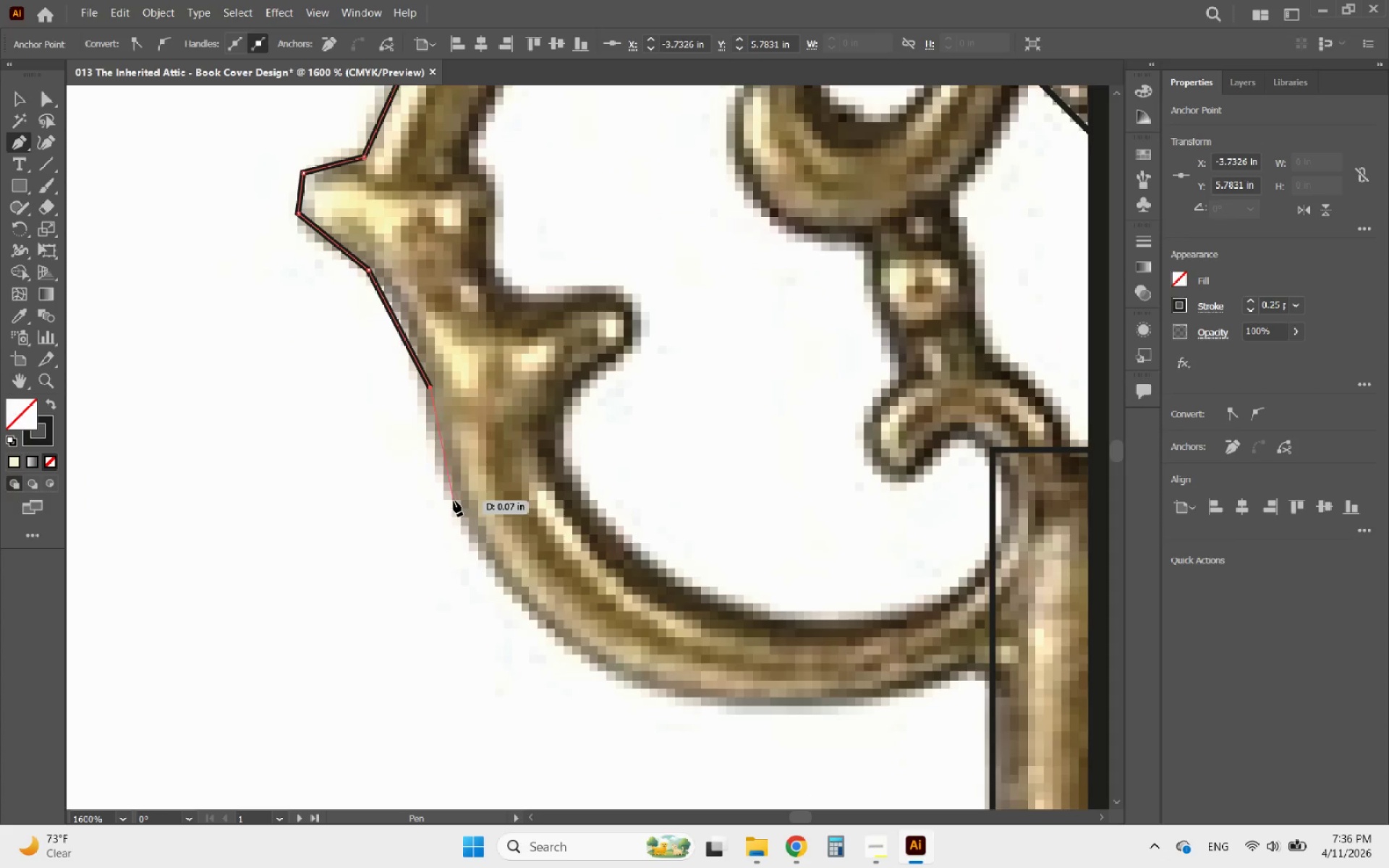 
left_click([454, 501])
 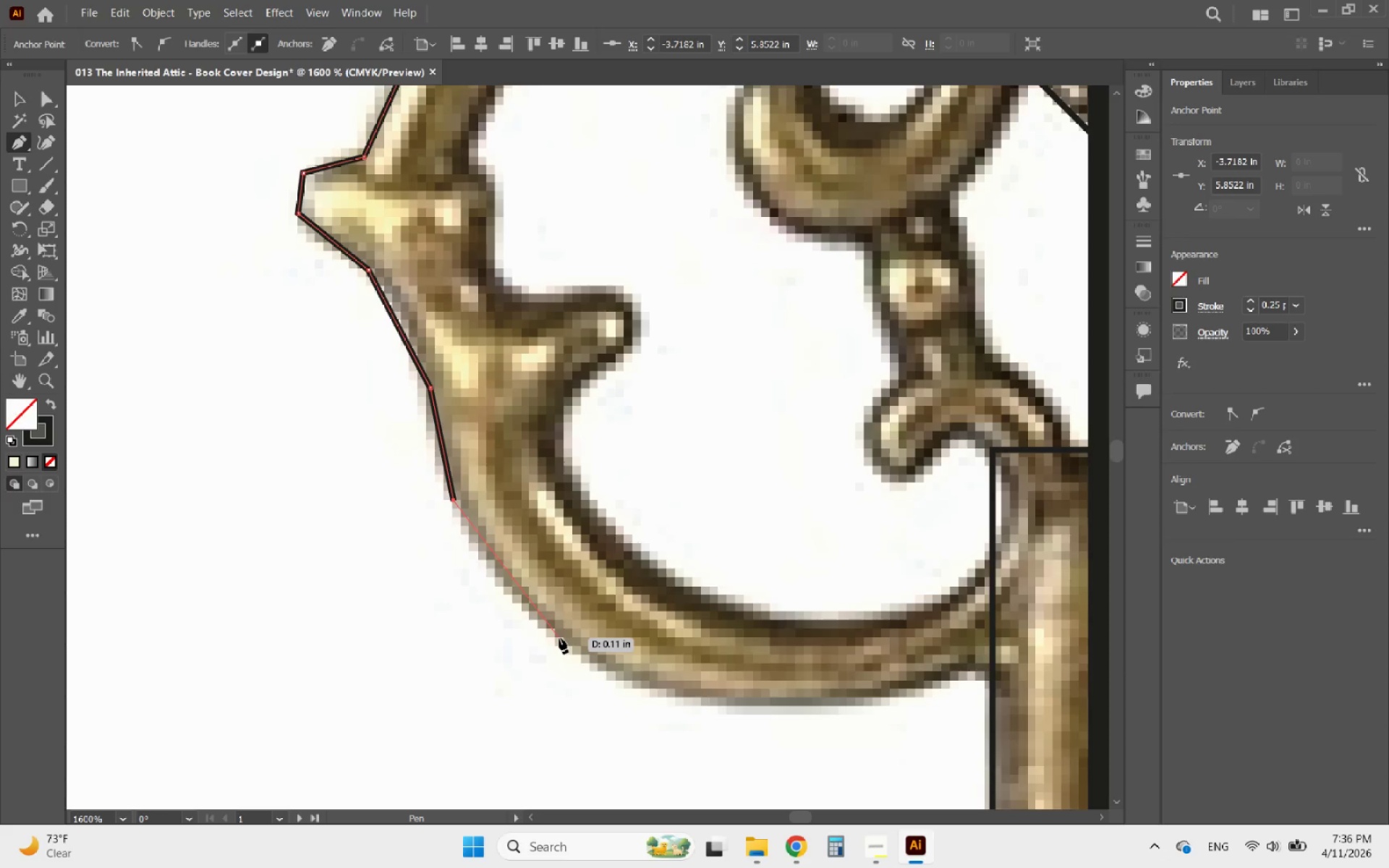 
left_click([559, 638])
 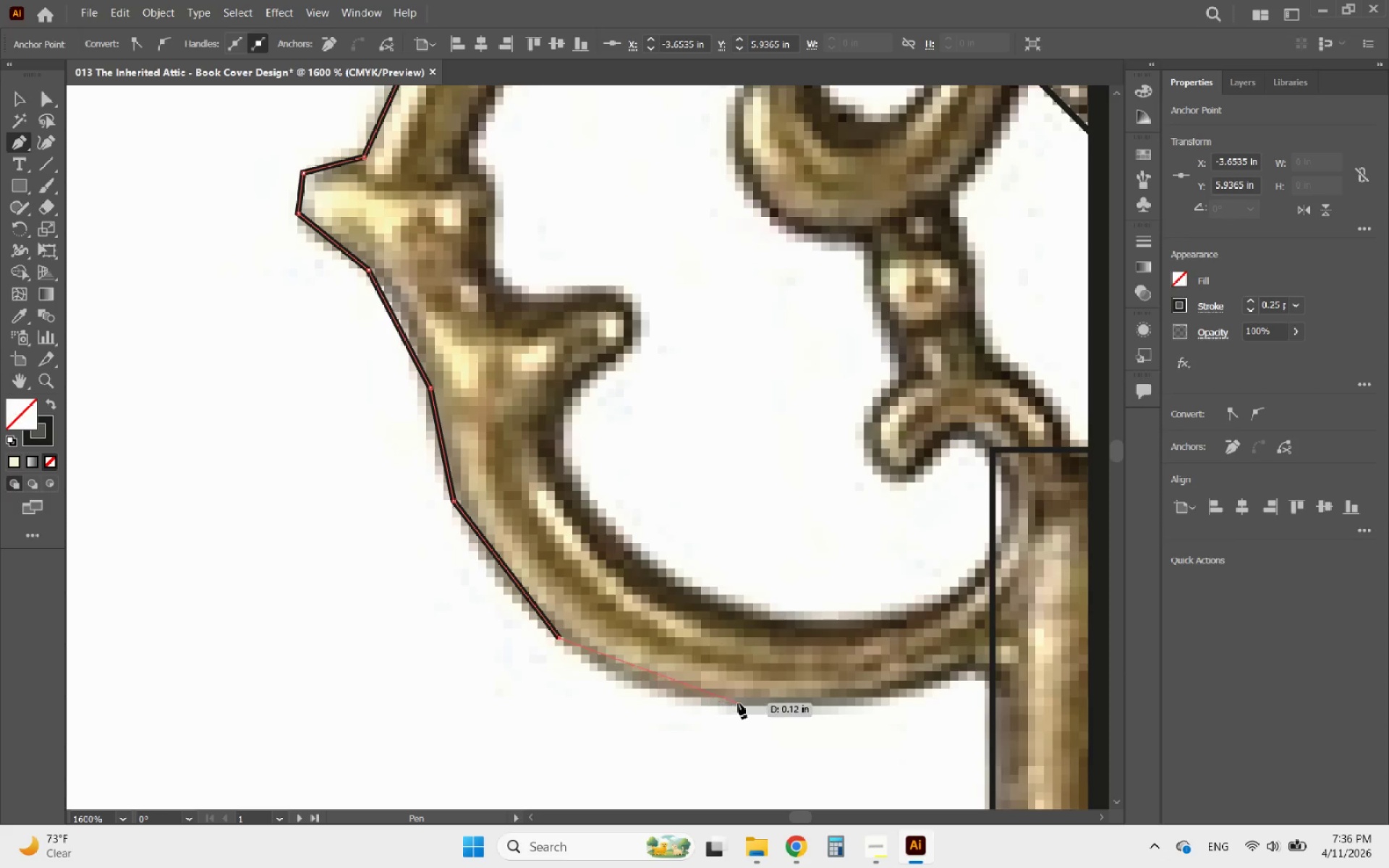 
left_click([738, 703])
 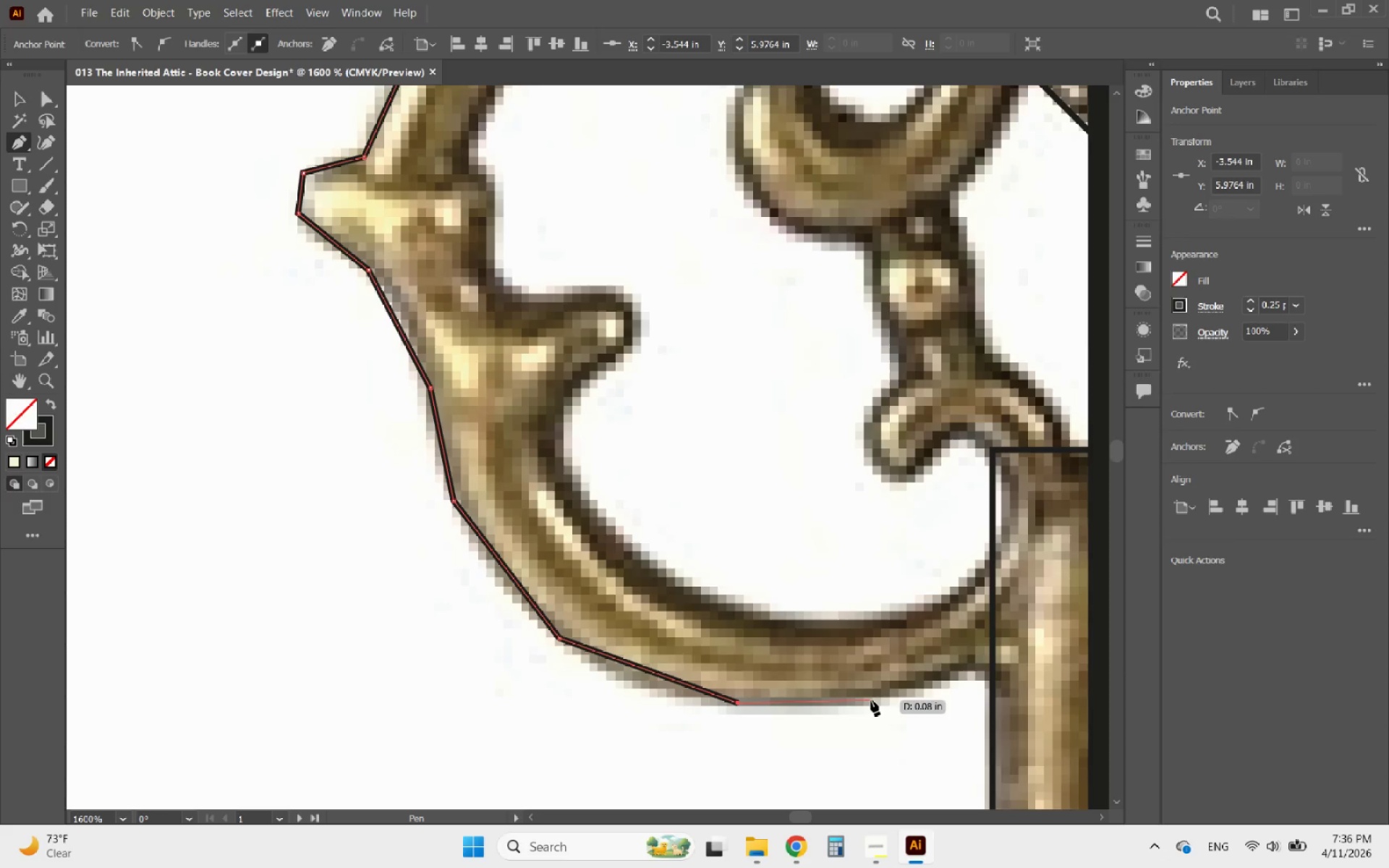 
left_click([871, 700])
 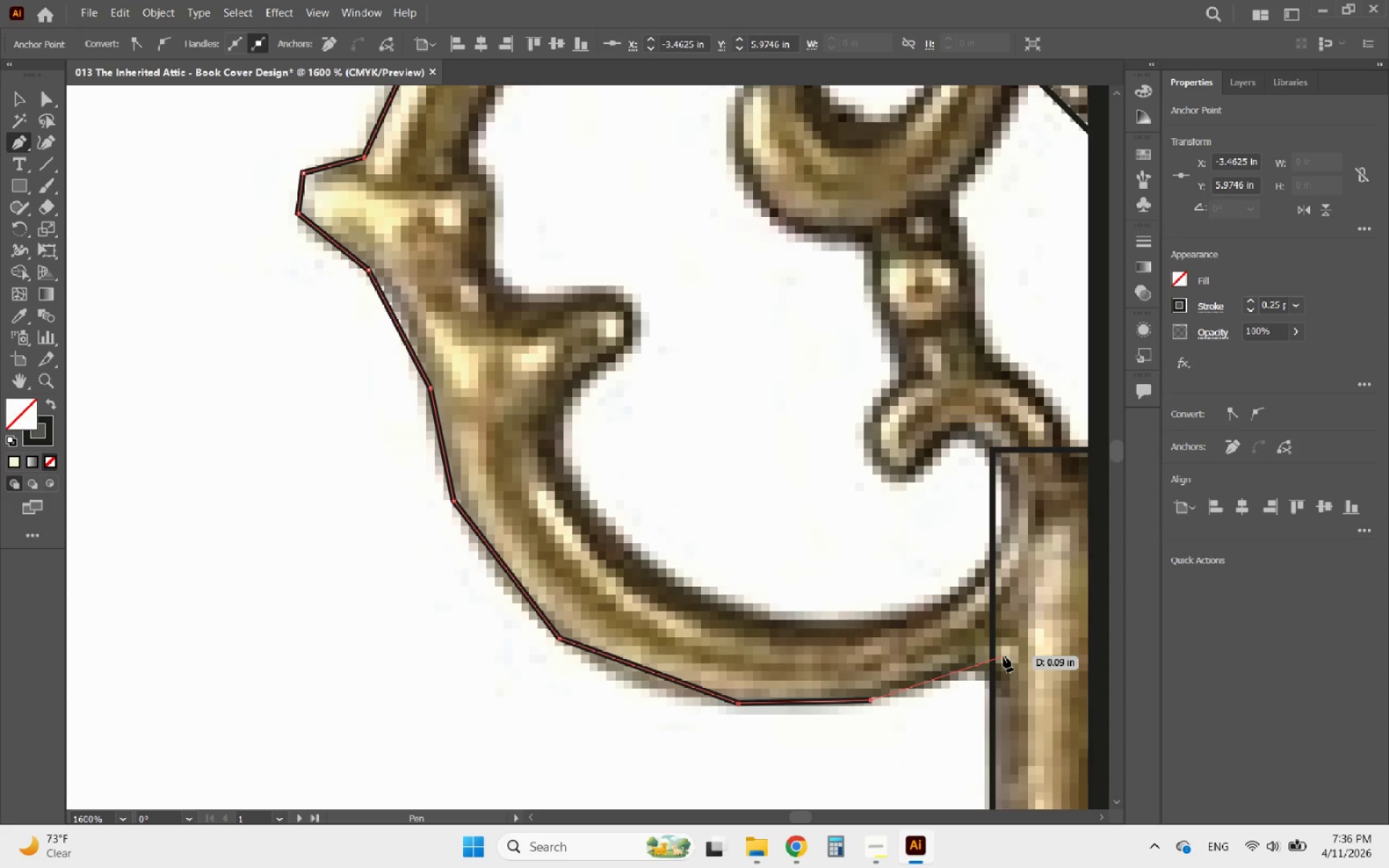 
left_click([1007, 656])
 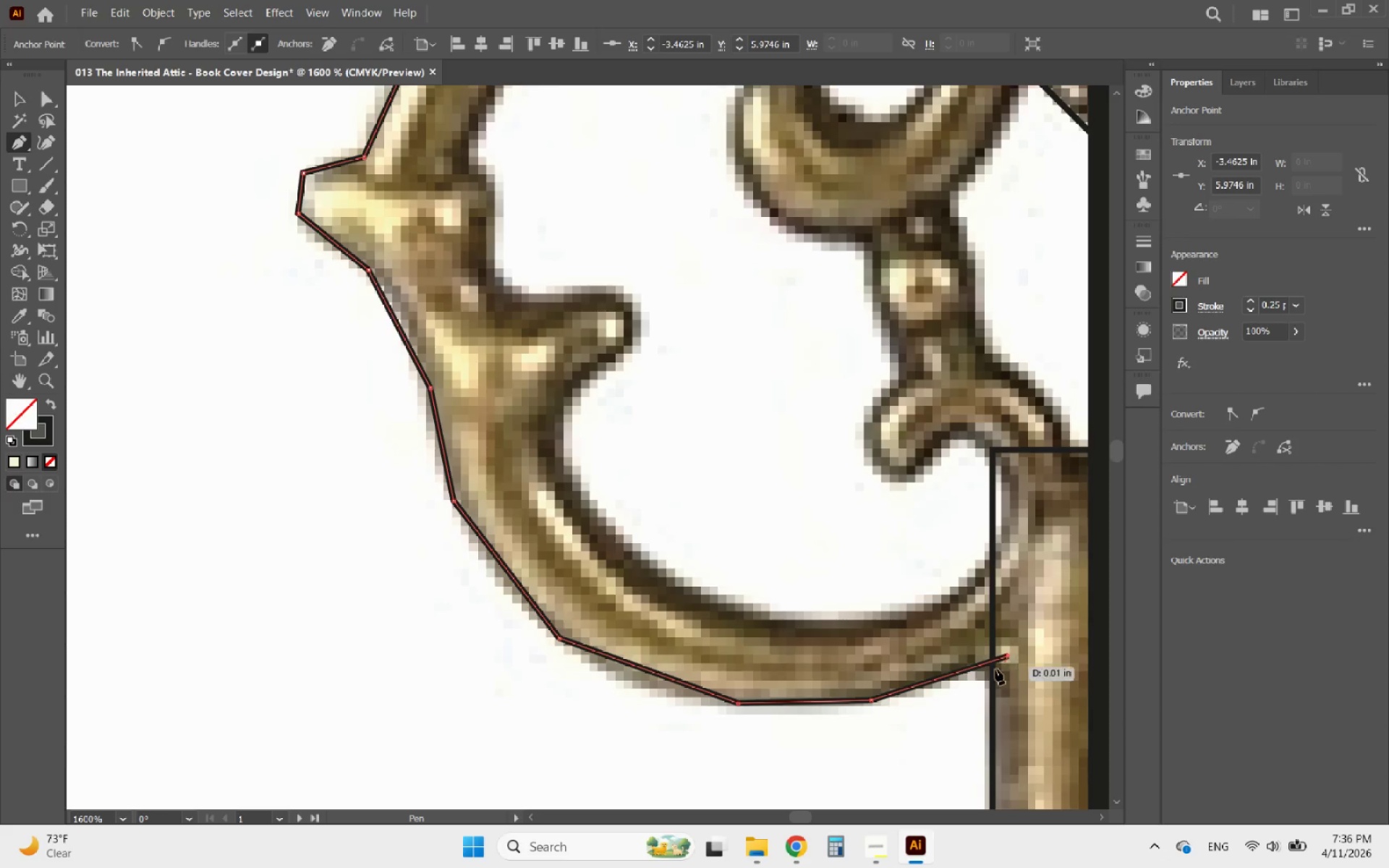 
hold_key(key=AltLeft, duration=0.72)
scroll: coordinate [592, 527], scroll_direction: down, amount: 4.0
 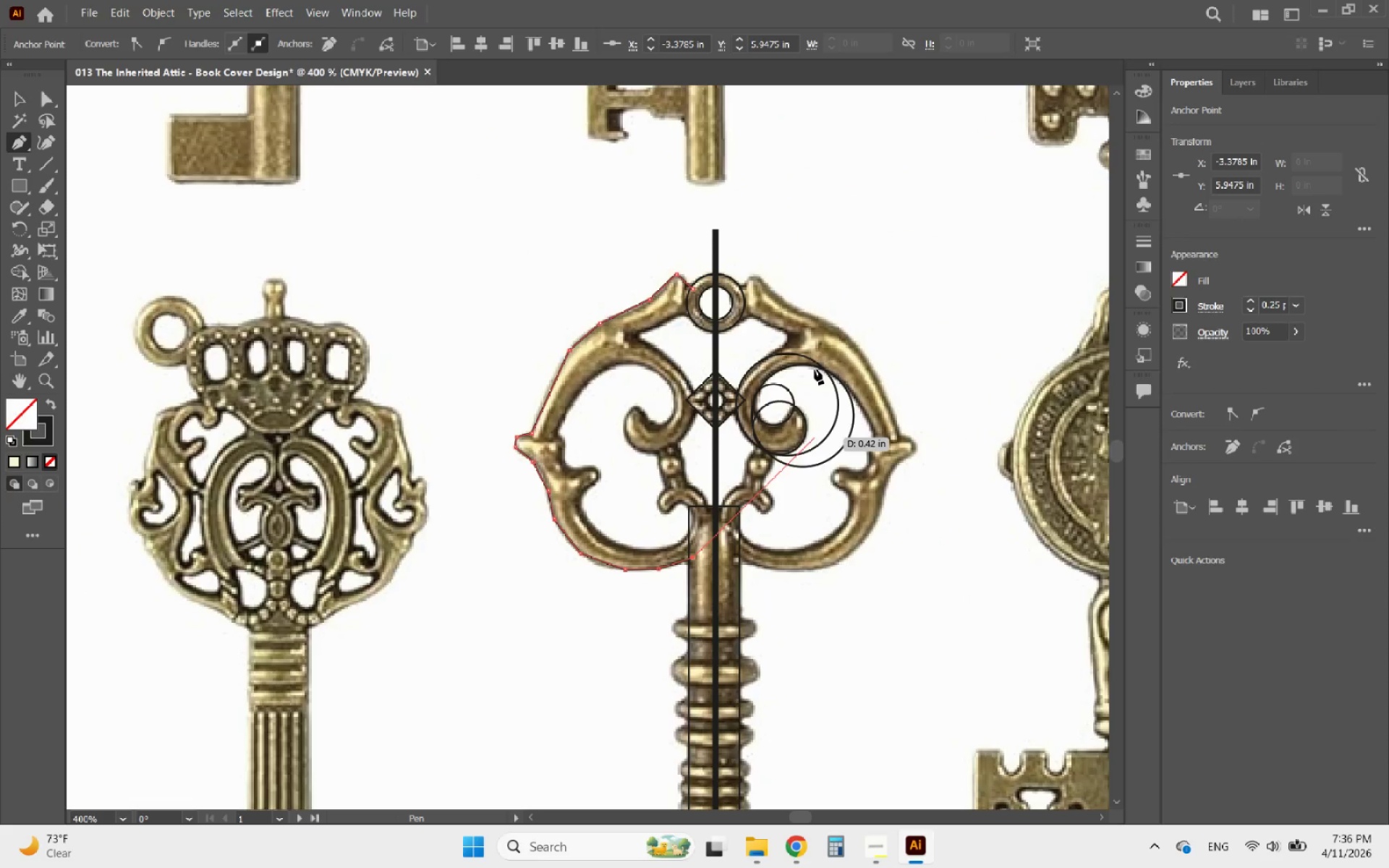 
hold_key(key=AltLeft, duration=0.8)
scroll: coordinate [702, 435], scroll_direction: up, amount: 2.0
 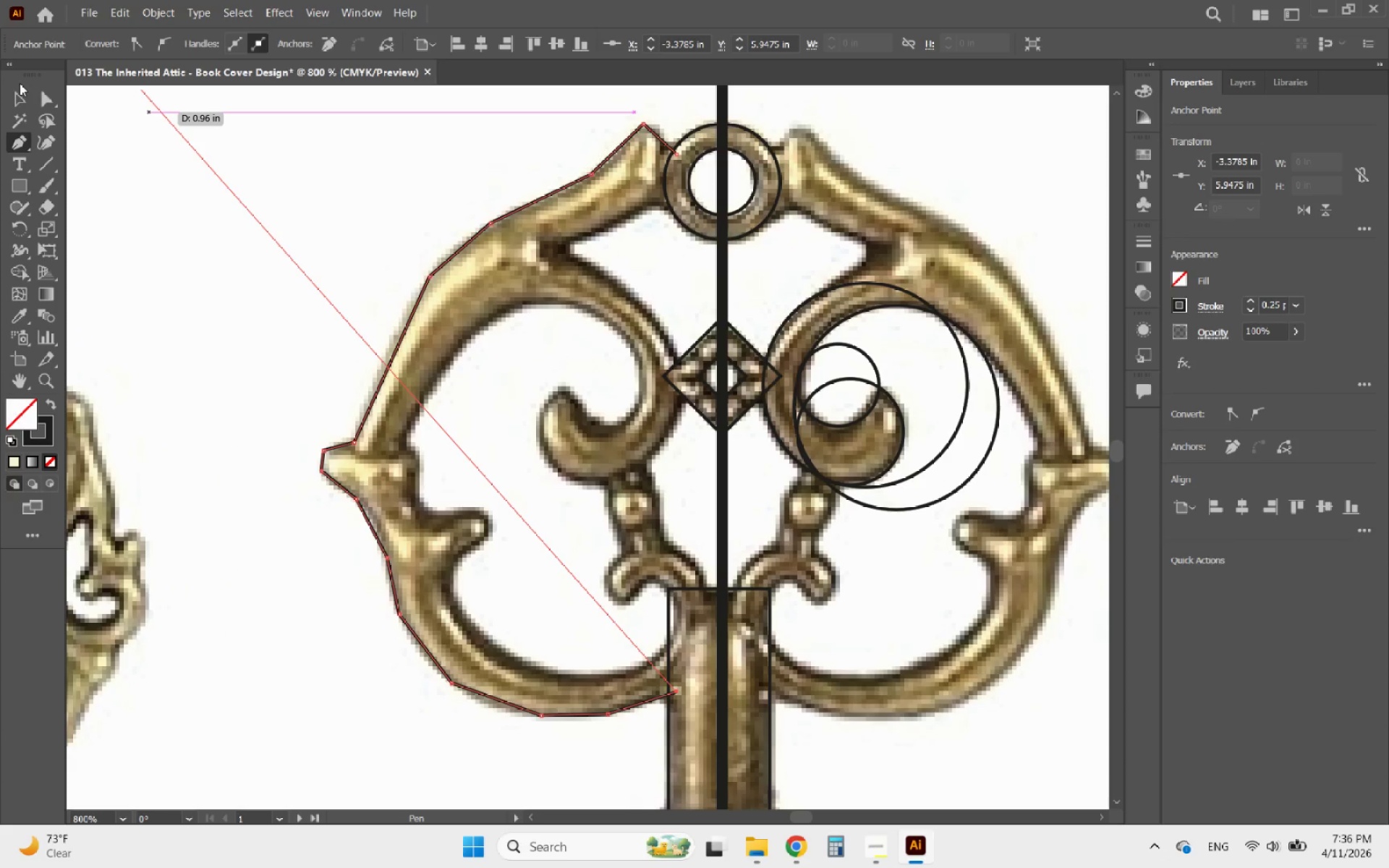 
left_click([20, 91])
 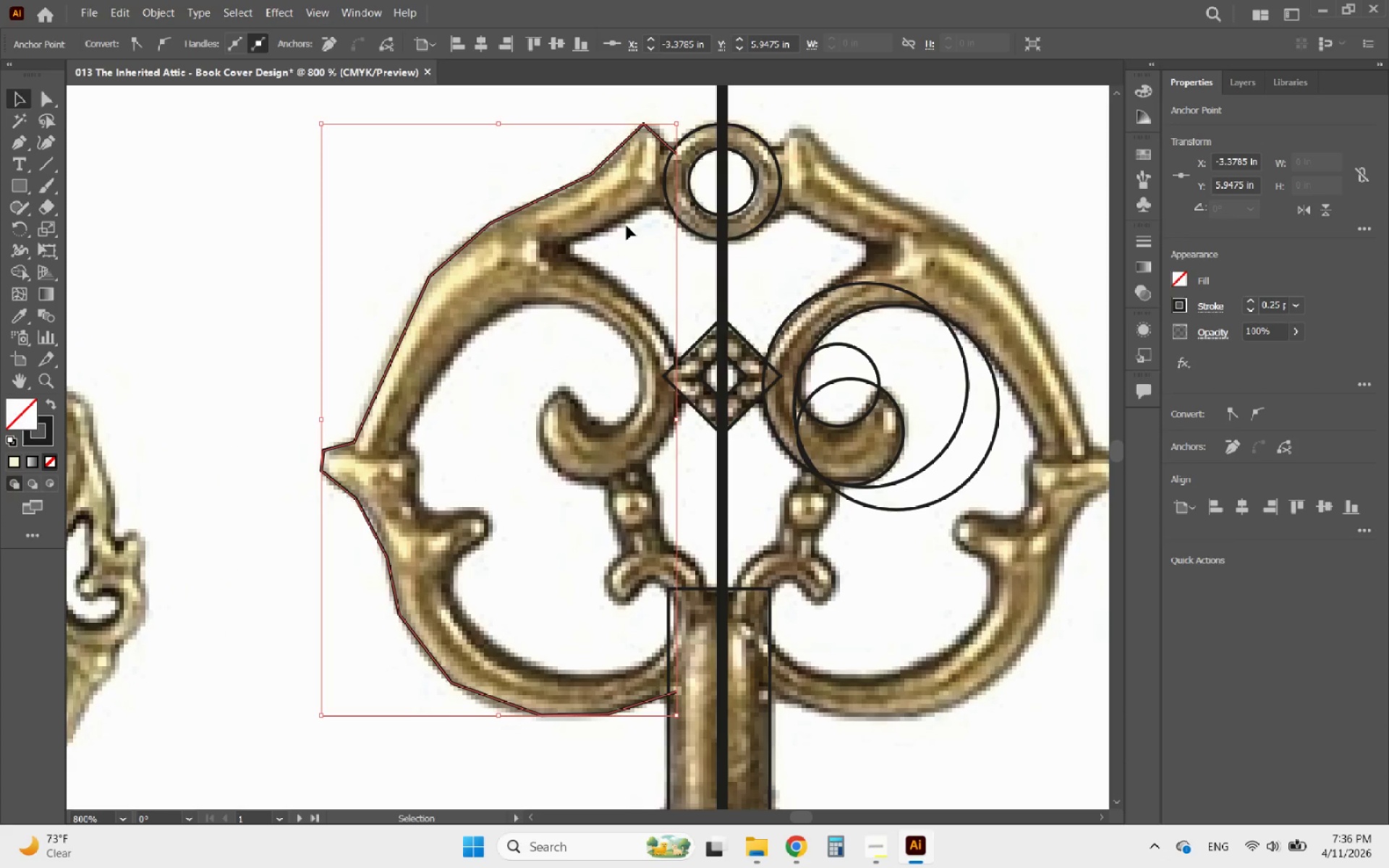 
hold_key(key=AltLeft, duration=3.42)
scroll: coordinate [611, 413], scroll_direction: down, amount: 1.0
 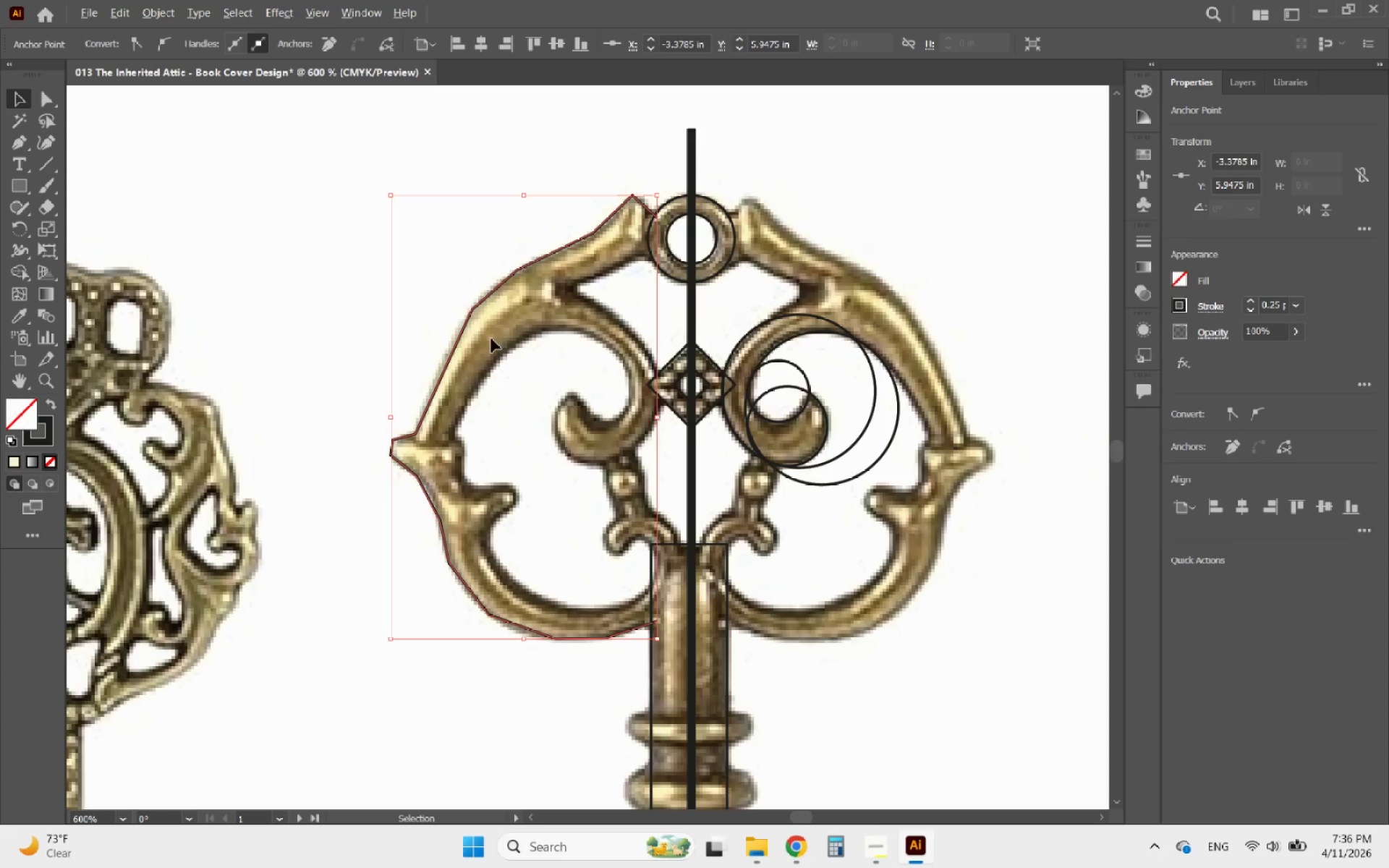 
scroll: coordinate [543, 258], scroll_direction: up, amount: 2.0
 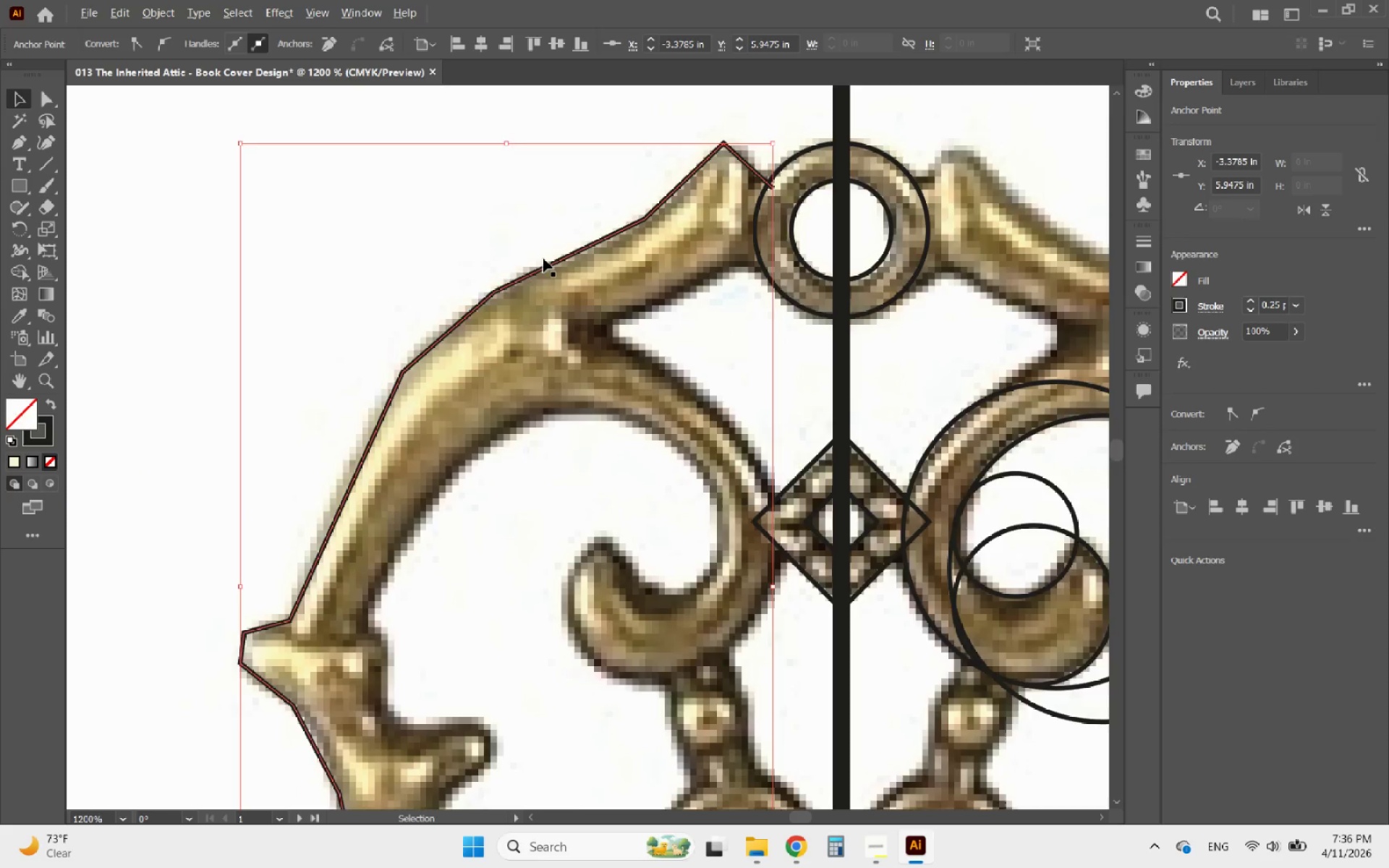 
scroll: coordinate [543, 258], scroll_direction: down, amount: 2.0
 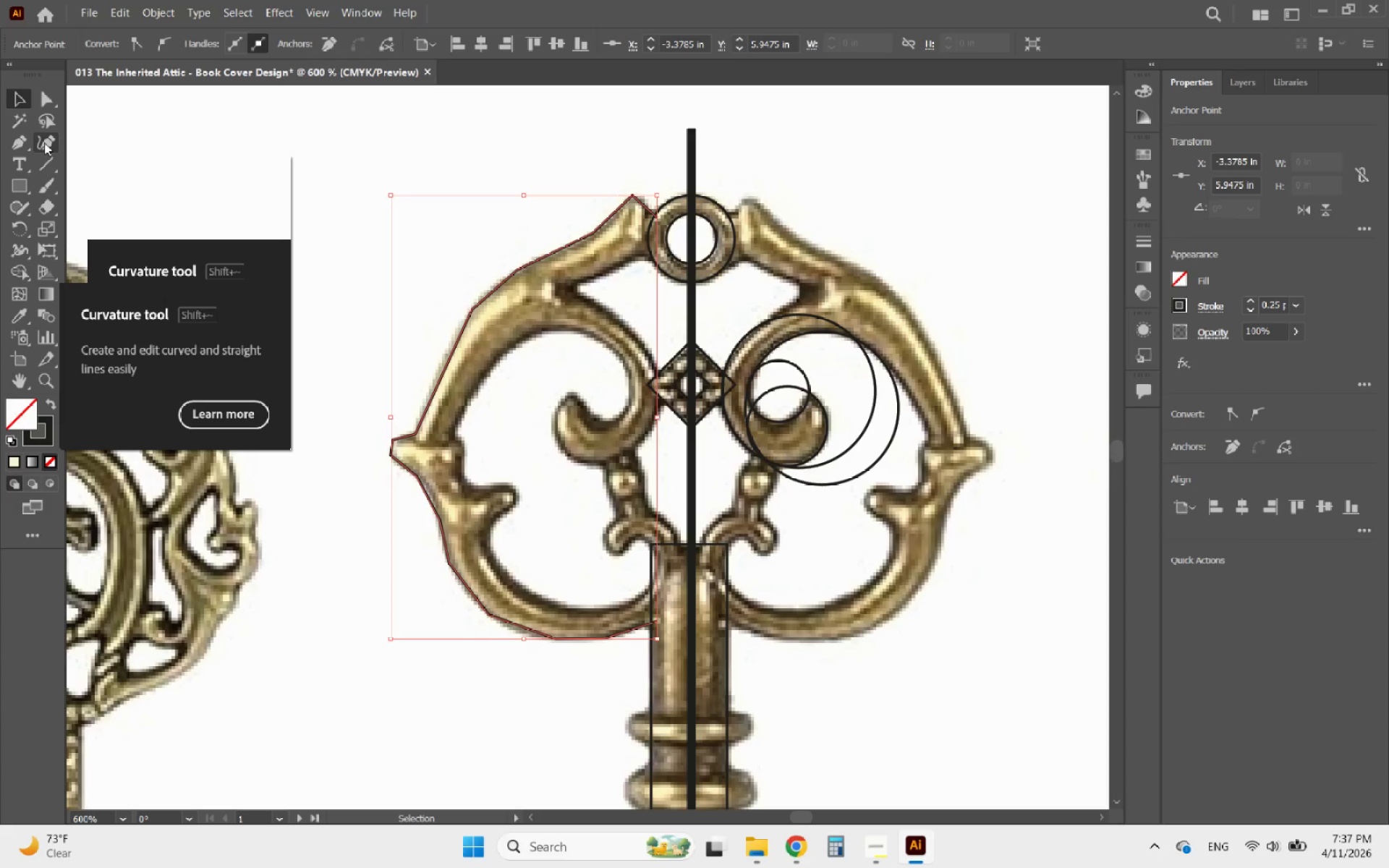 
right_click([21, 140])
 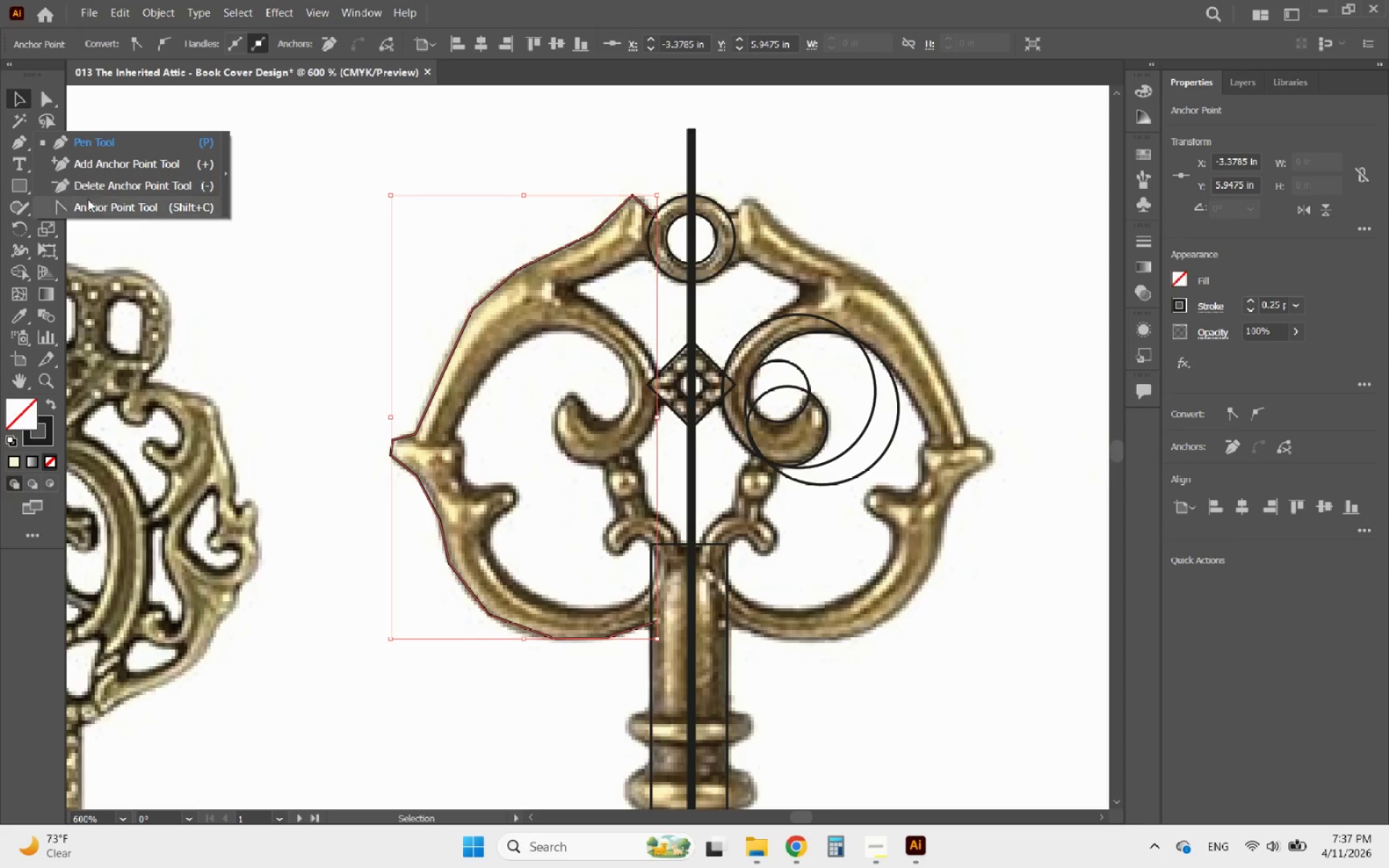 
left_click([80, 200])
 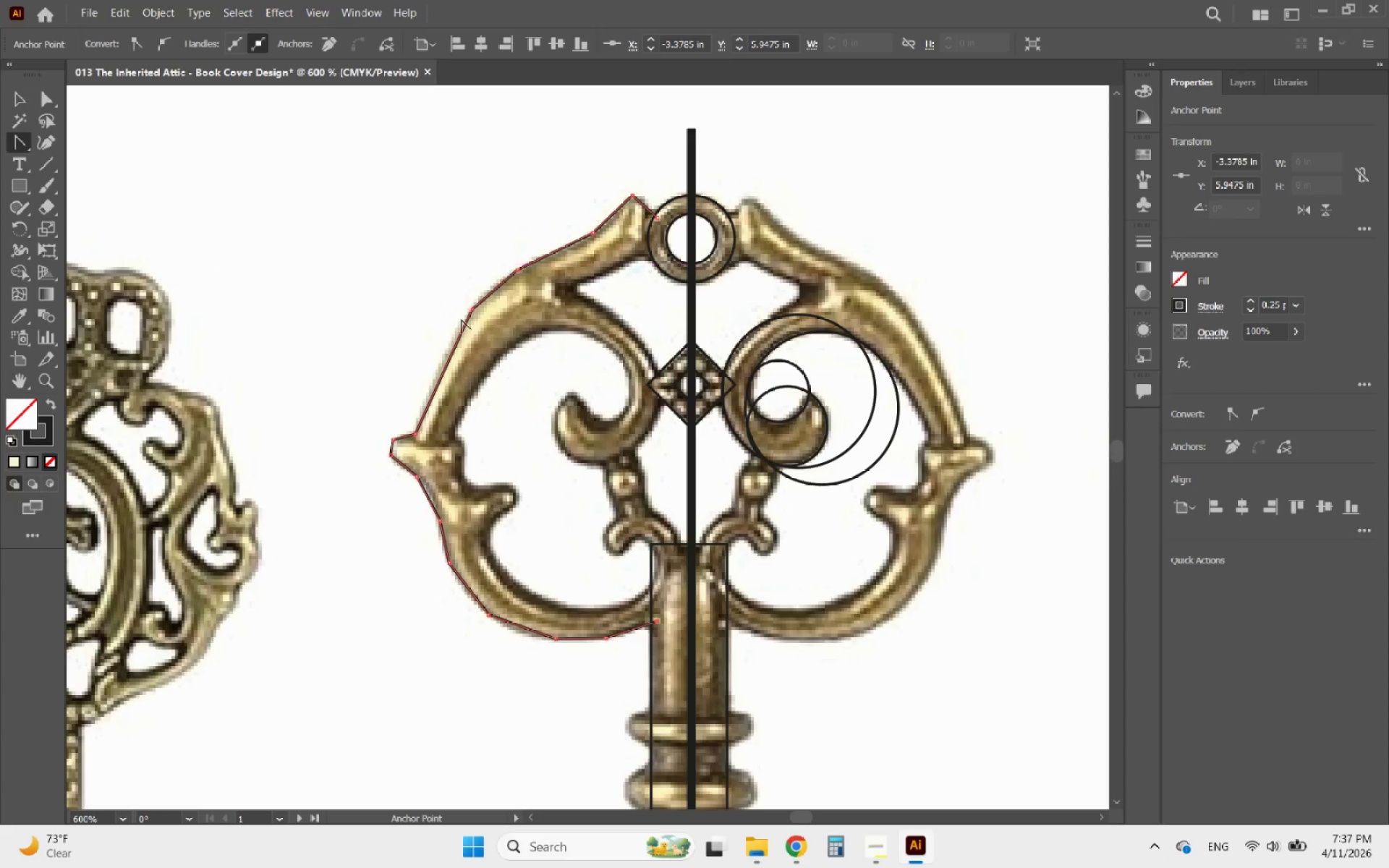 
hold_key(key=AltLeft, duration=0.62)
scroll: coordinate [535, 266], scroll_direction: up, amount: 4.0
 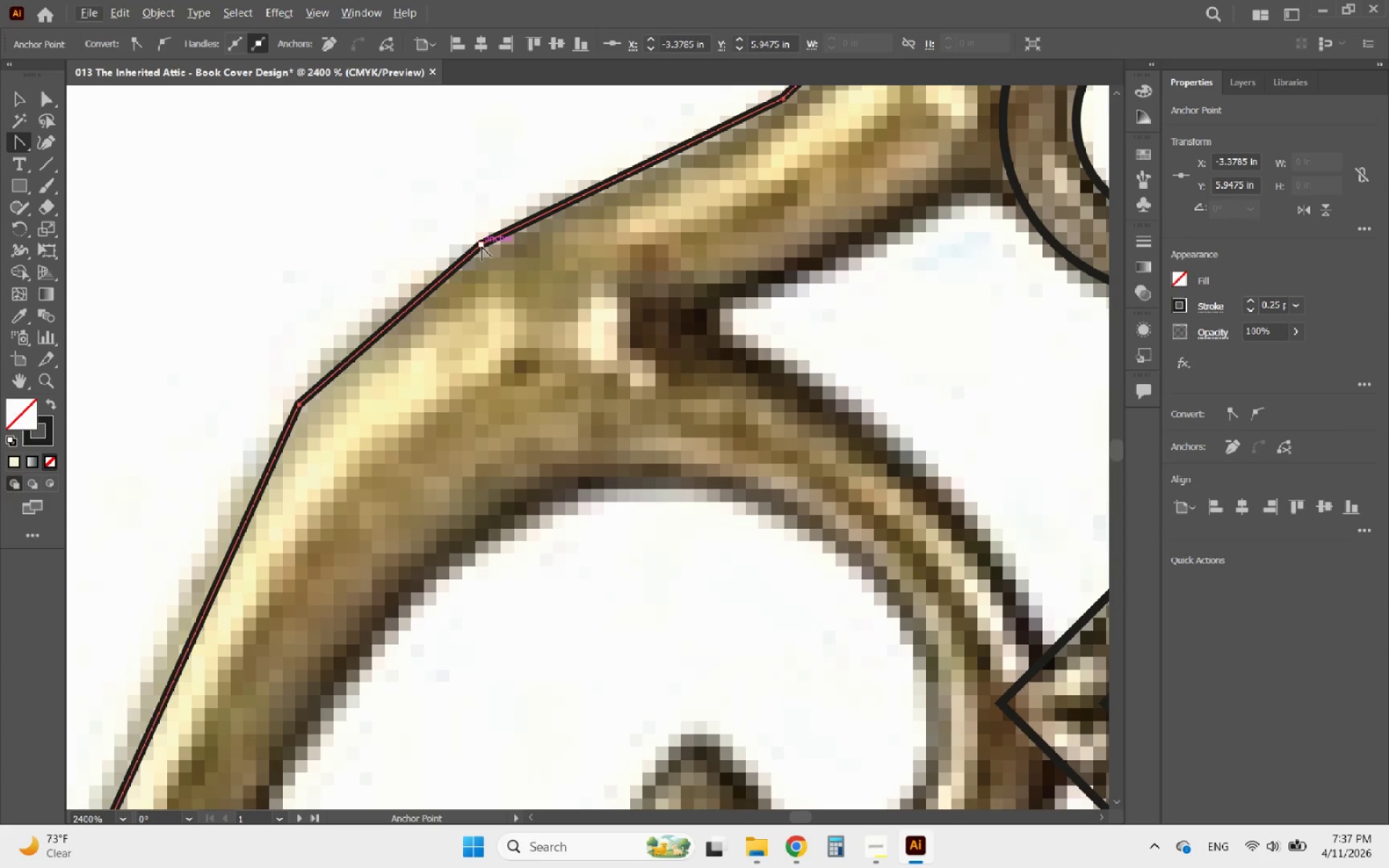 
left_click([482, 247])
 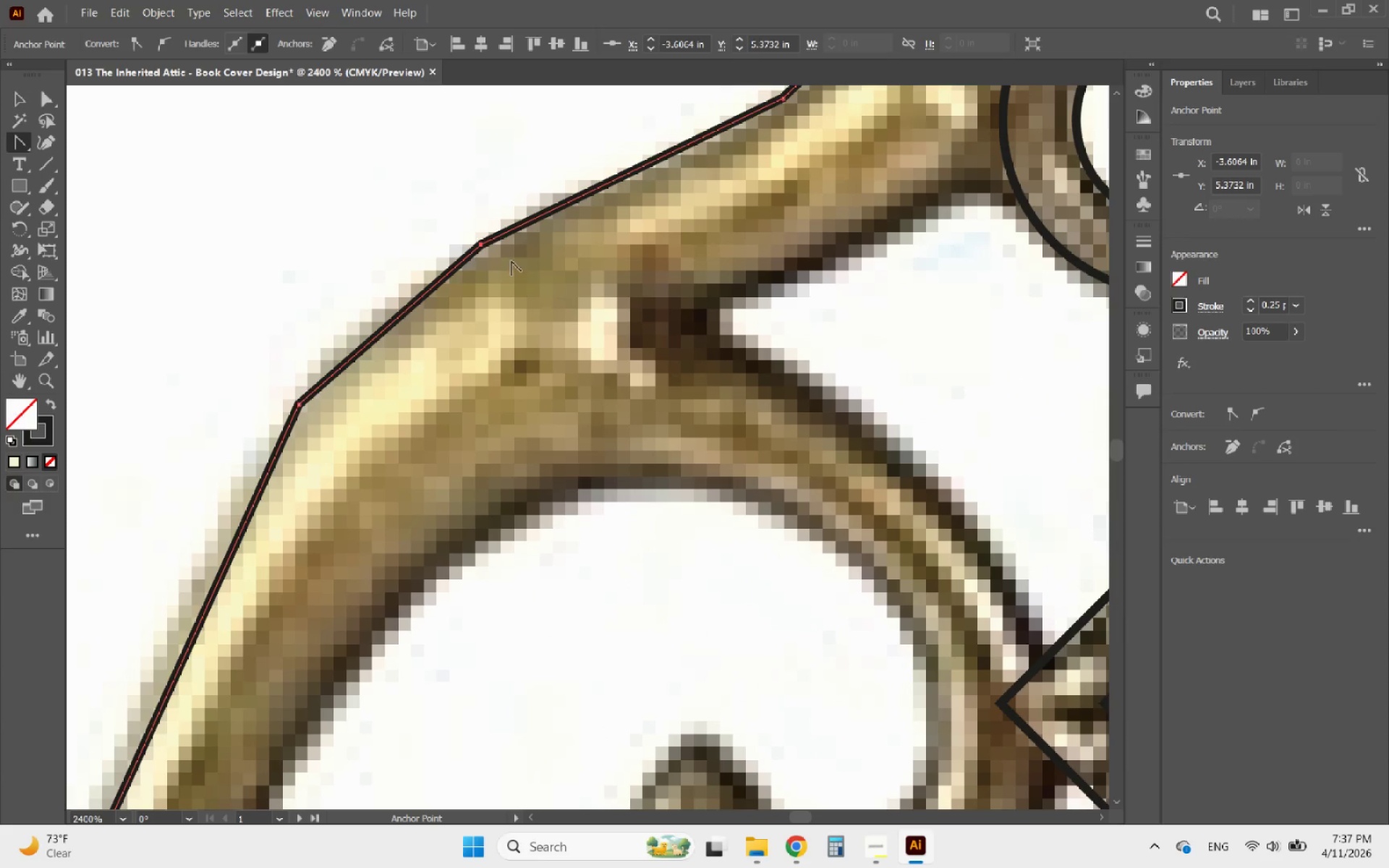 
hold_key(key=AltLeft, duration=0.52)
 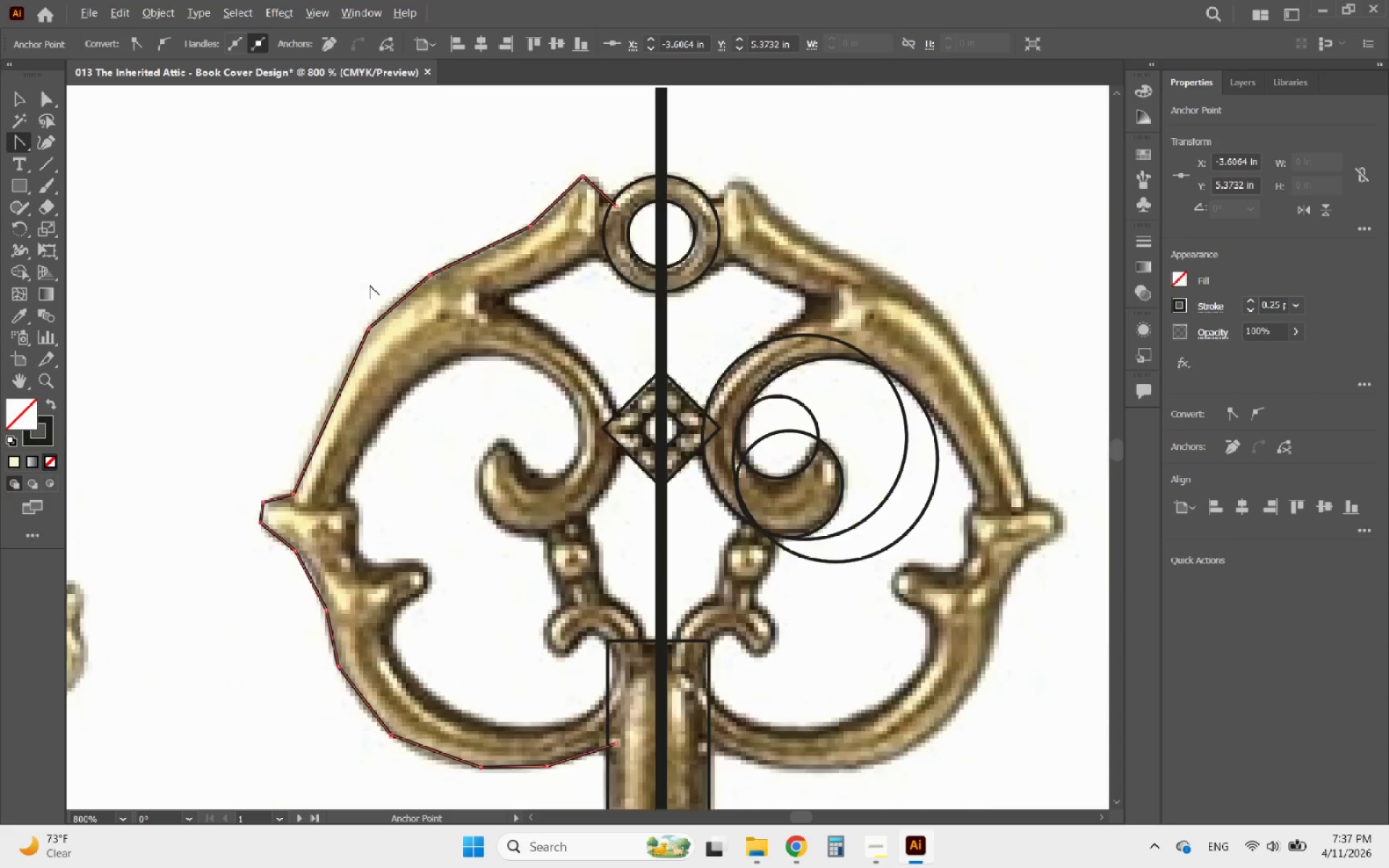 
hold_key(key=AltLeft, duration=0.38)
 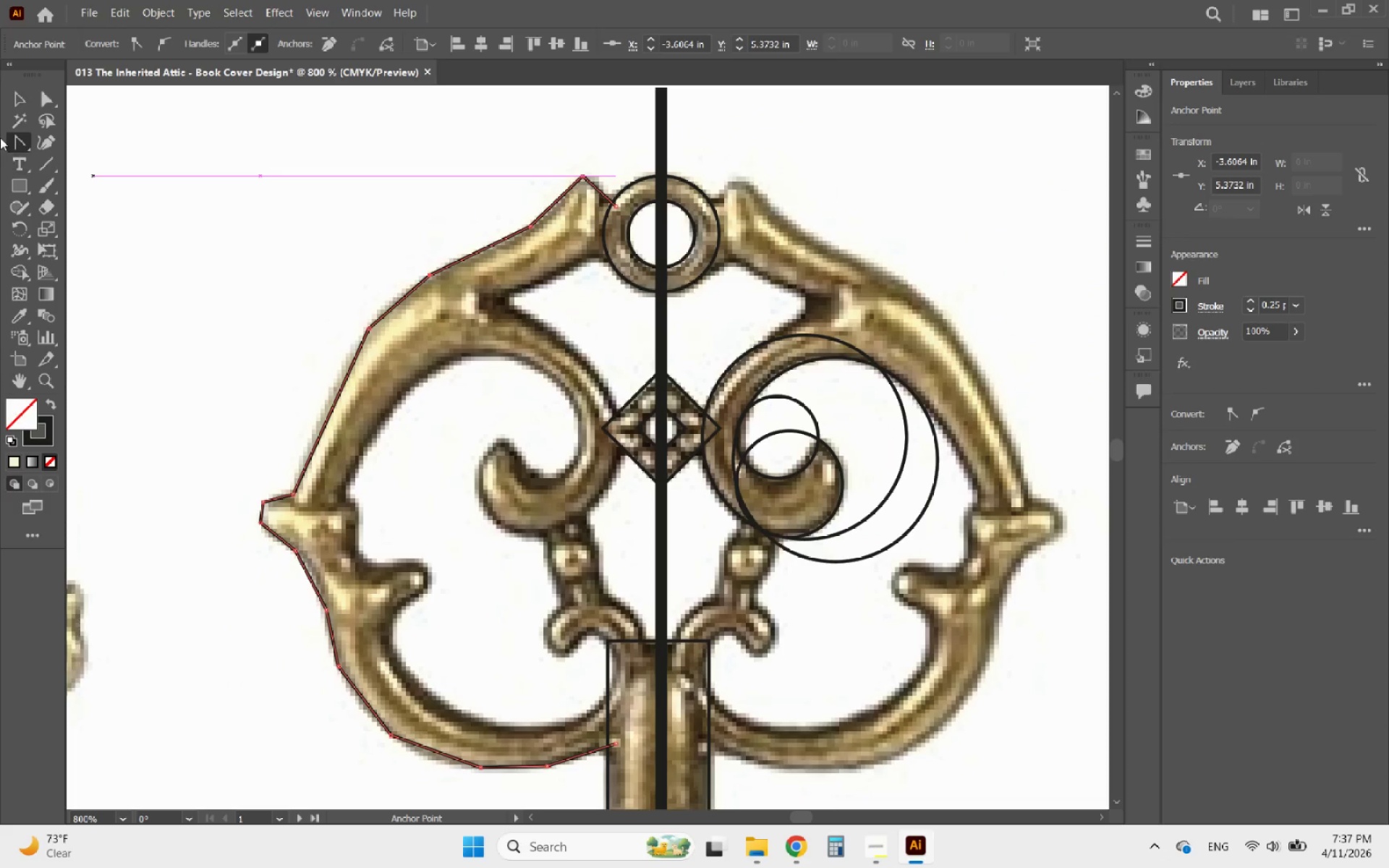 
scroll: coordinate [370, 285], scroll_direction: down, amount: 3.0
 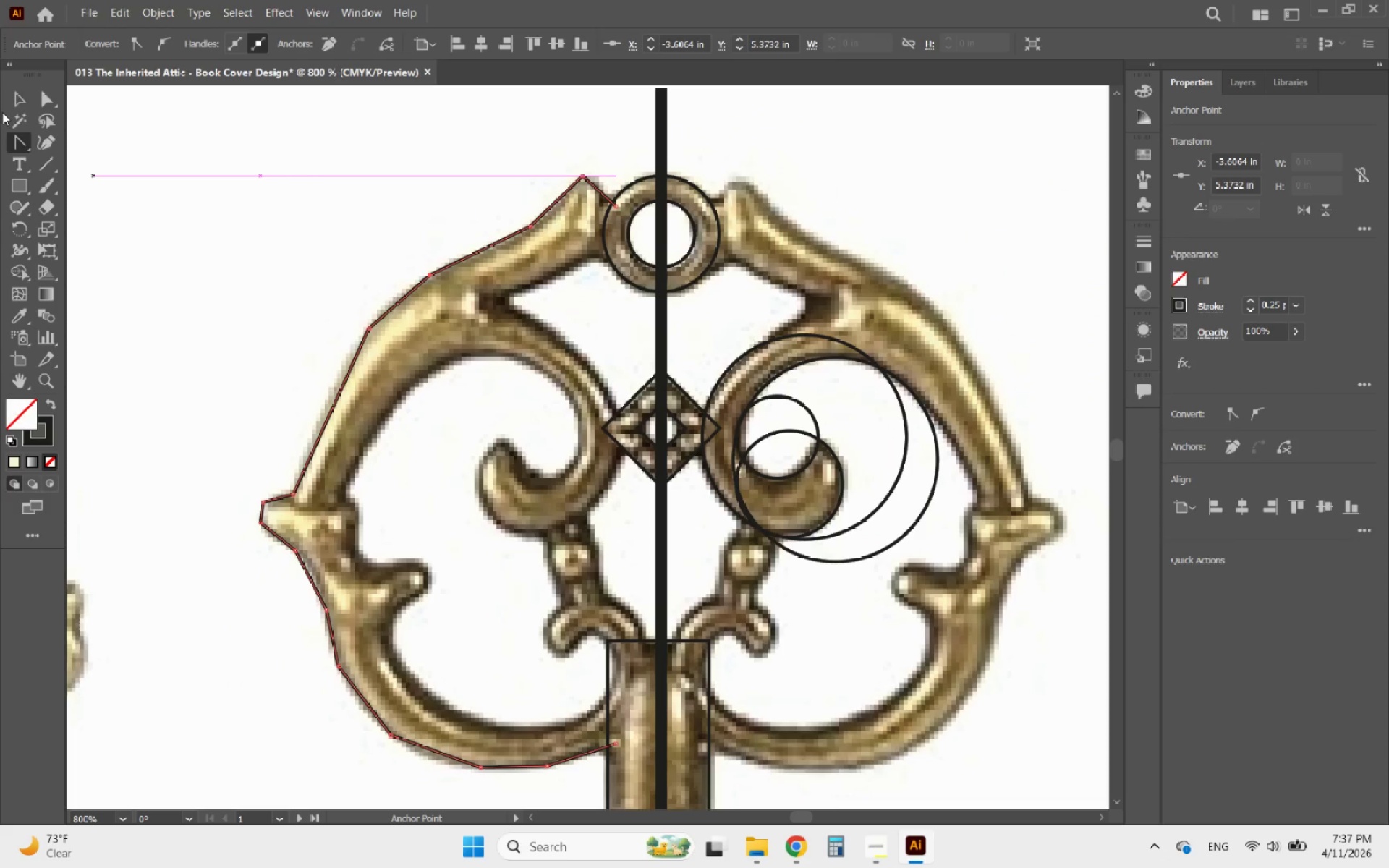 
left_click([11, 96])
 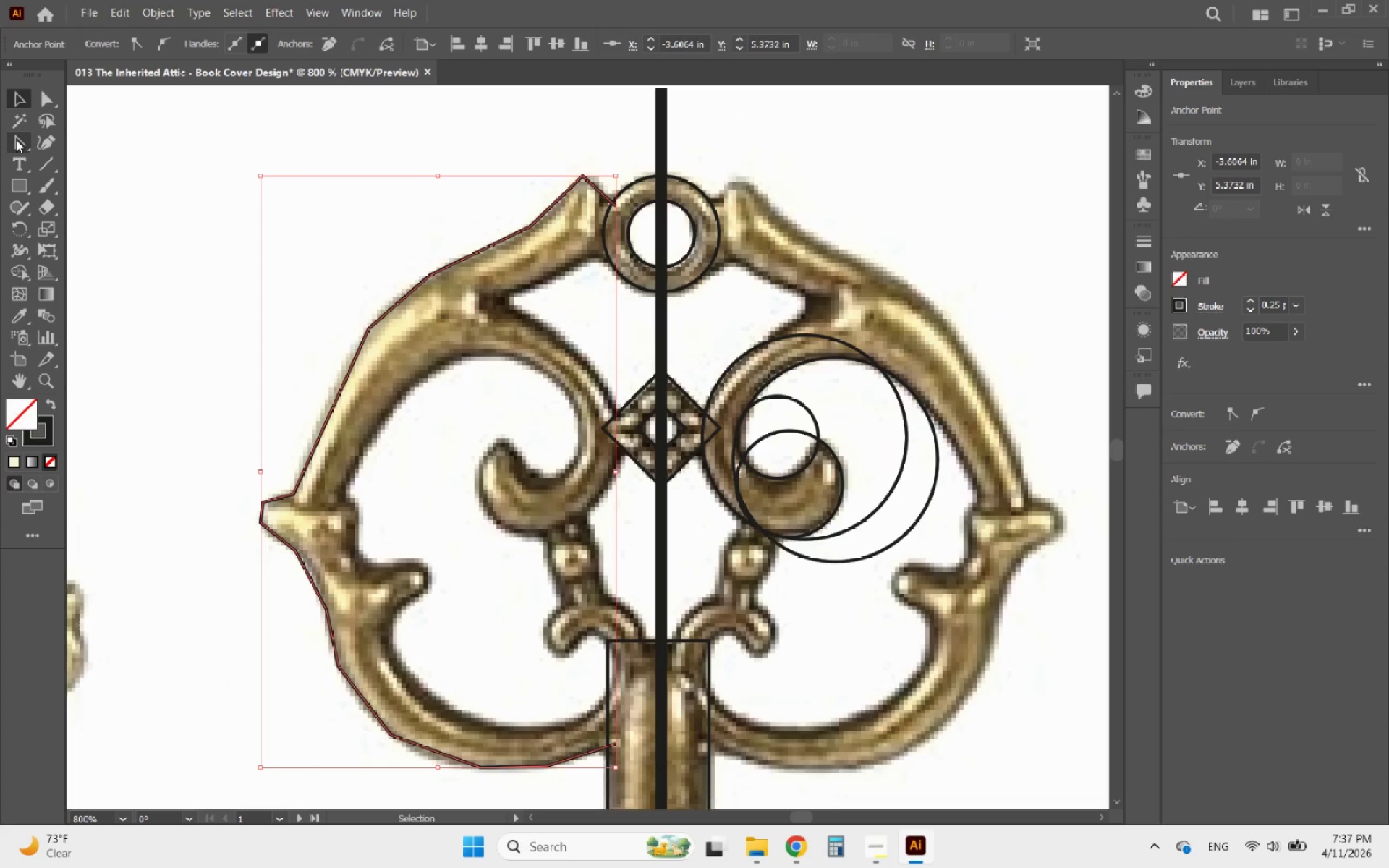 
right_click([16, 140])
 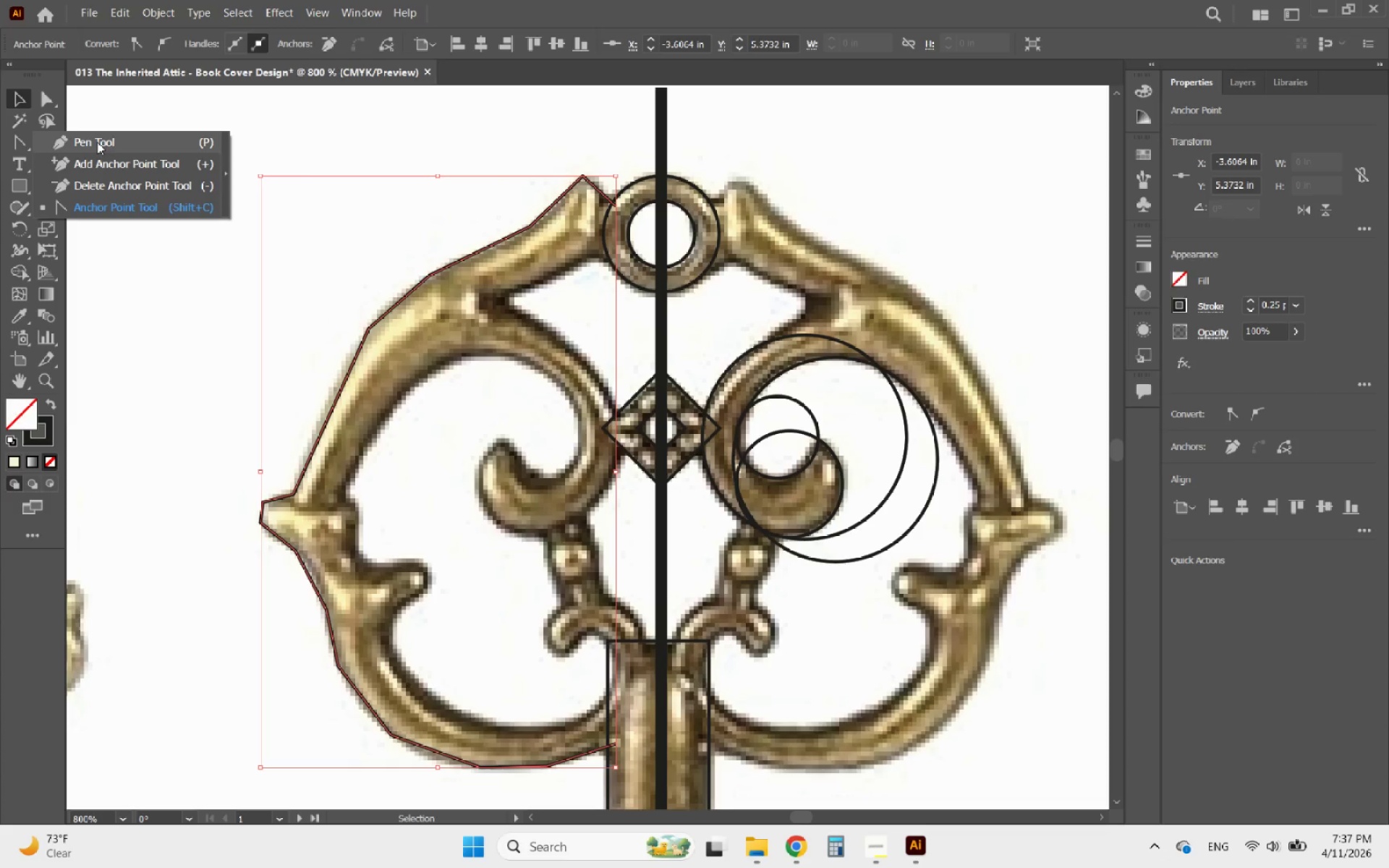 
left_click([97, 142])
 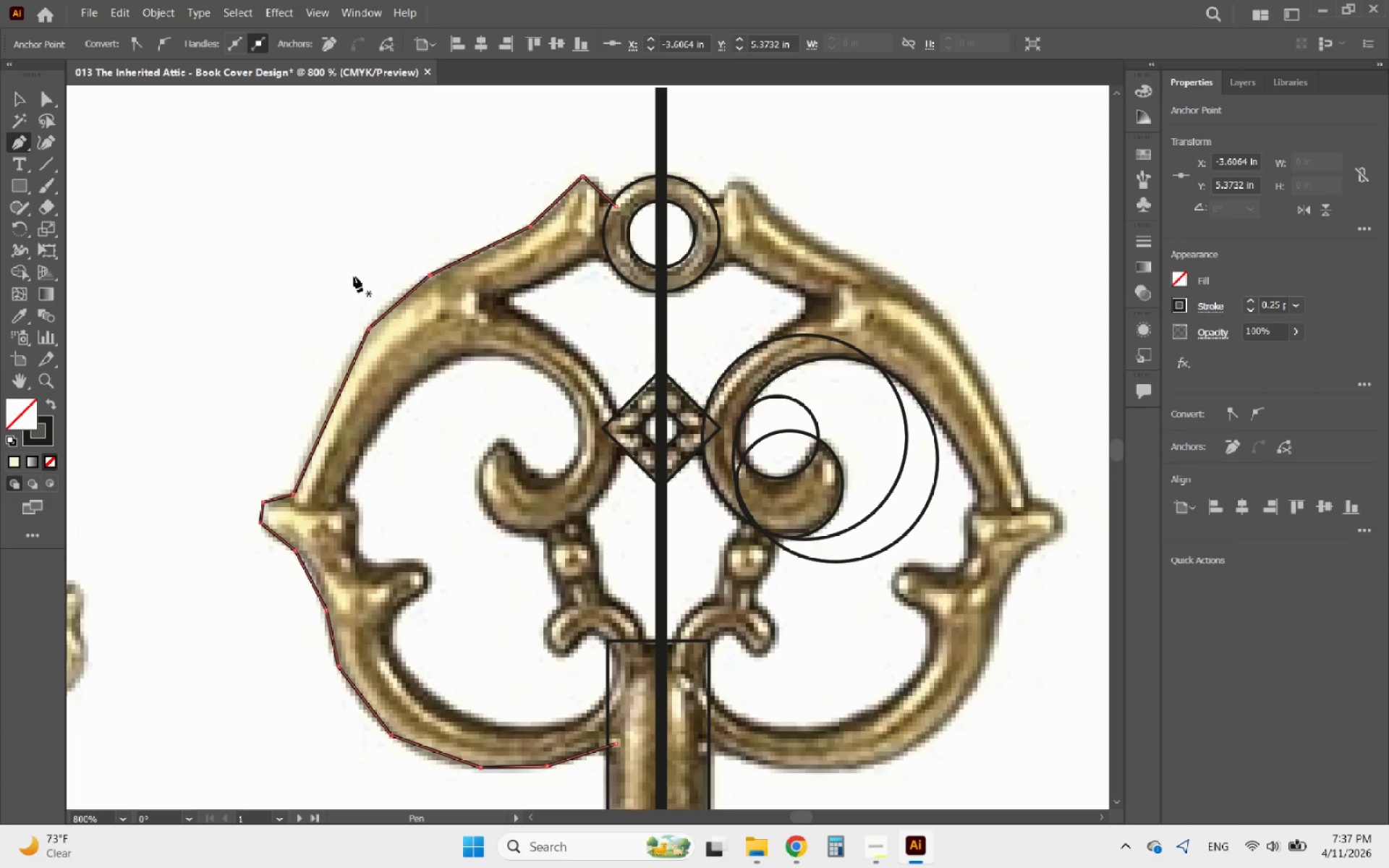 
hold_key(key=AltLeft, duration=0.45)
scroll: coordinate [436, 272], scroll_direction: up, amount: 4.0
 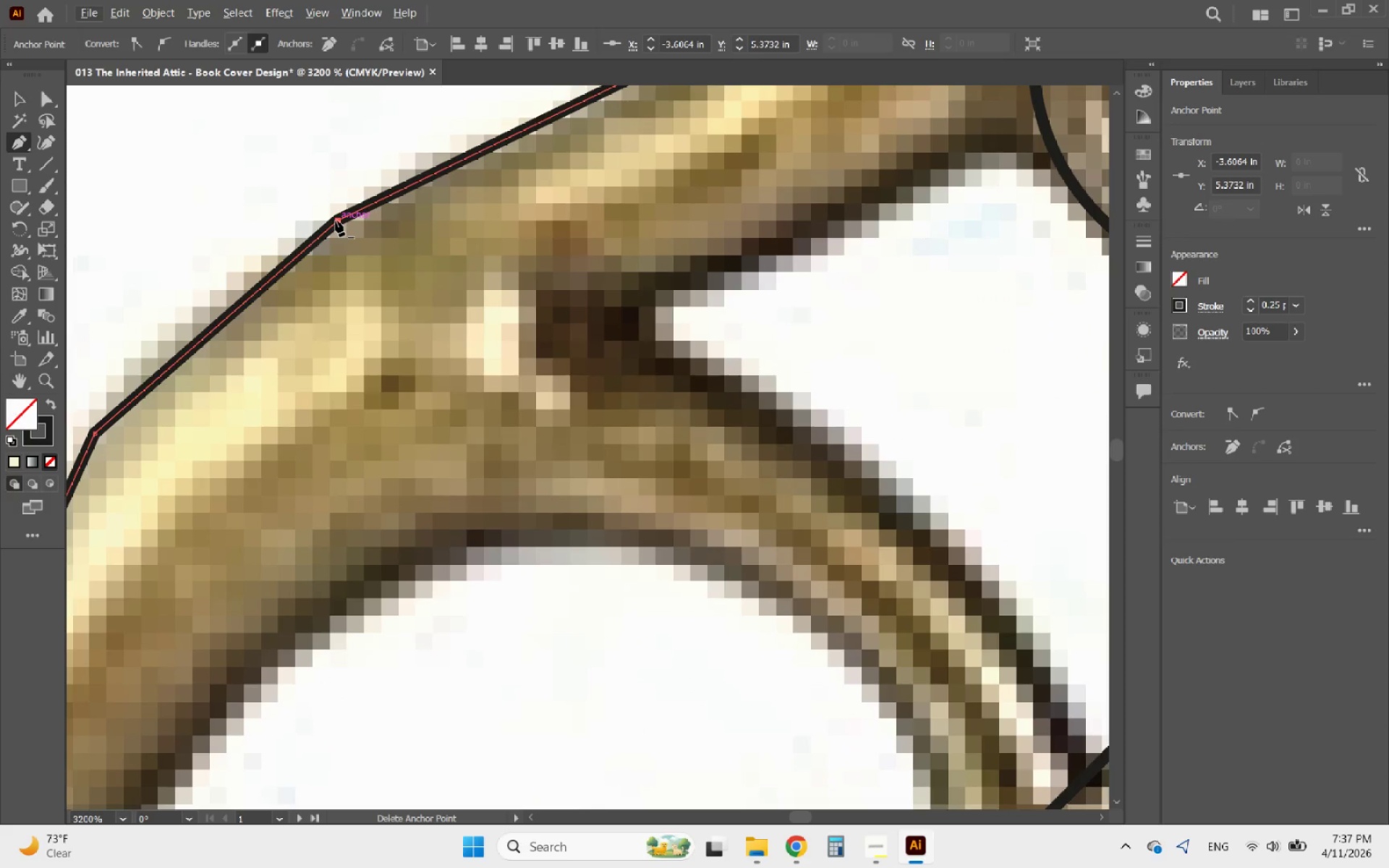 
hold_key(key=AltLeft, duration=0.47)
scroll: coordinate [378, 284], scroll_direction: down, amount: 1.0
 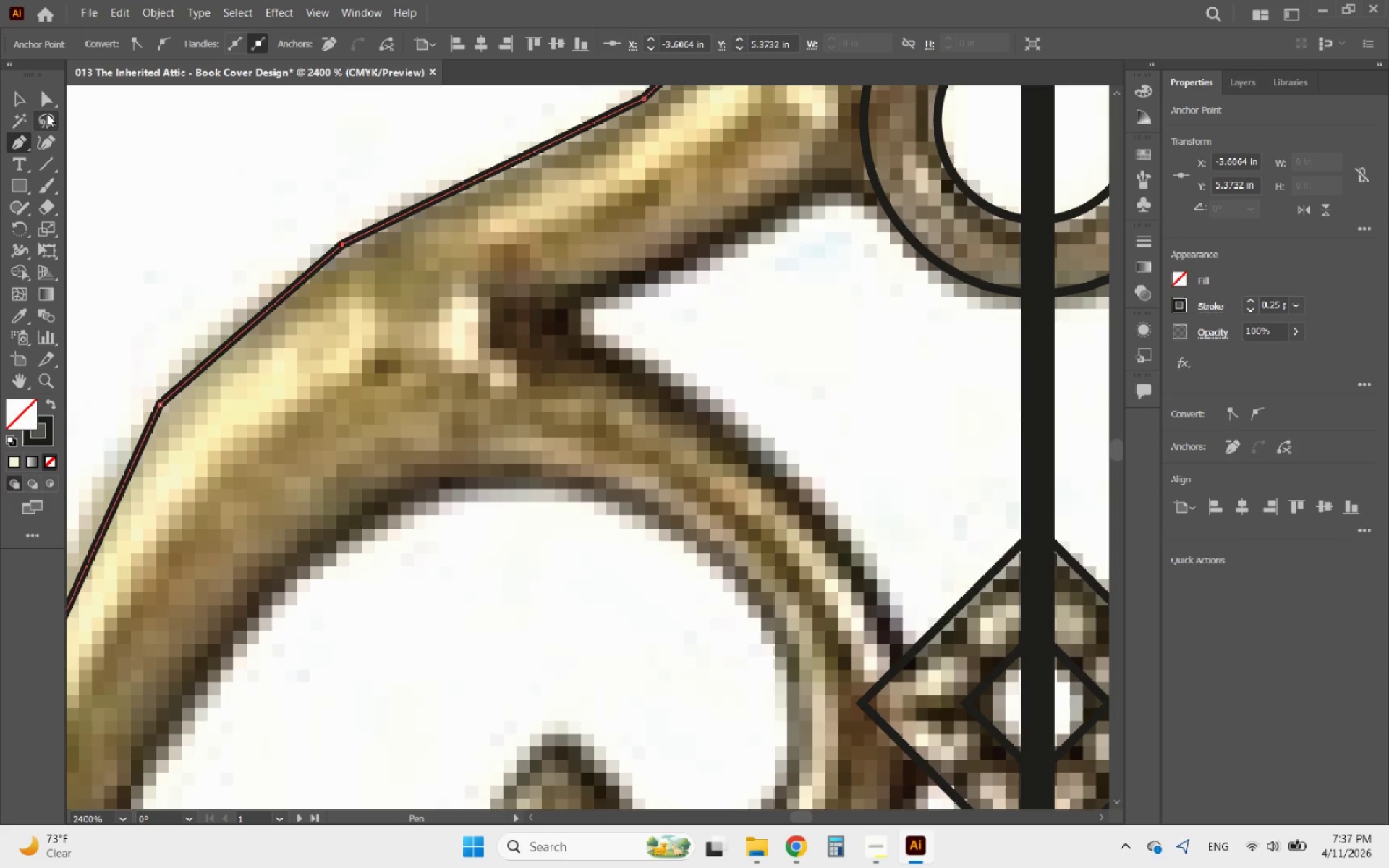 
left_click([48, 95])
 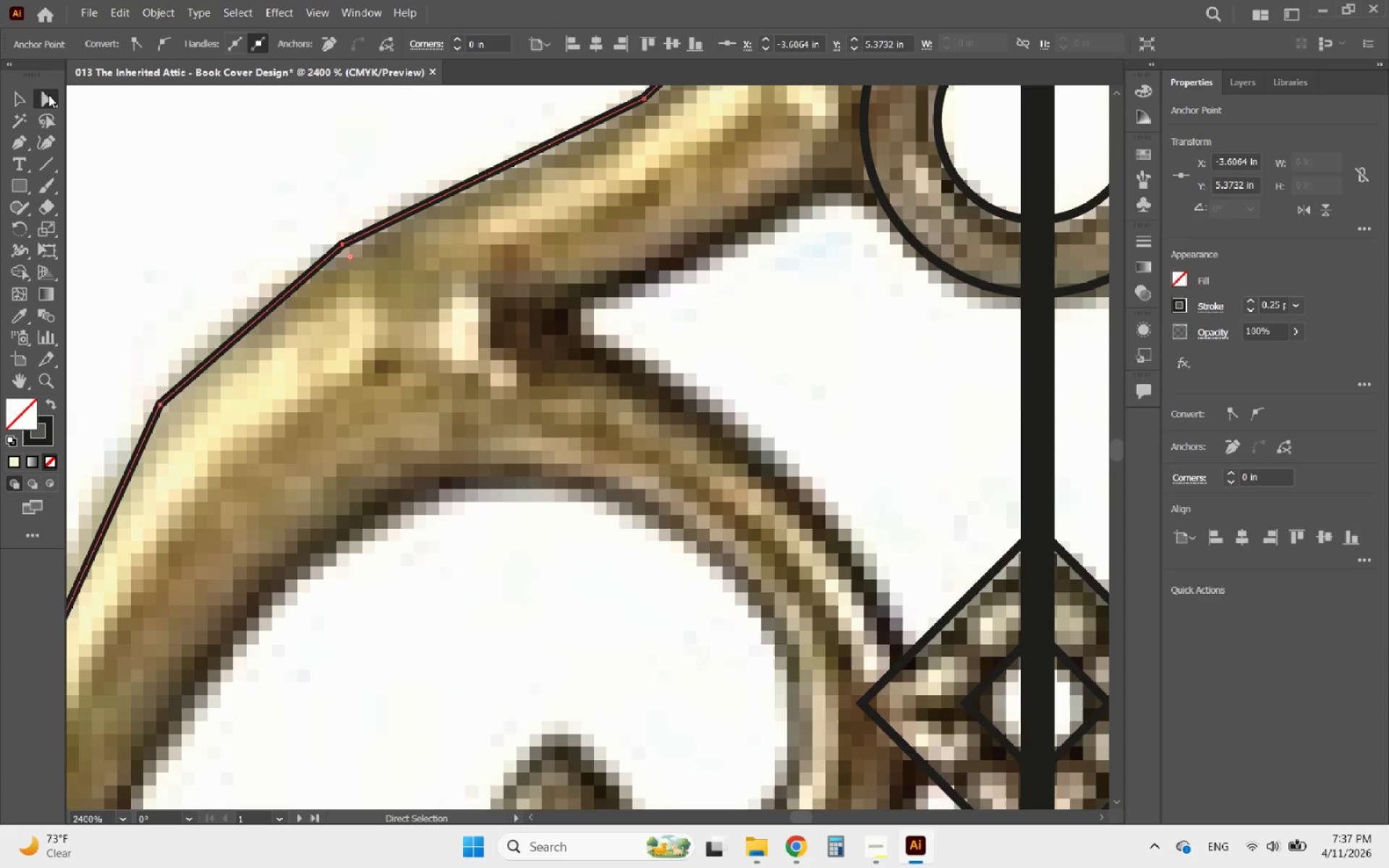 
right_click([49, 95])
 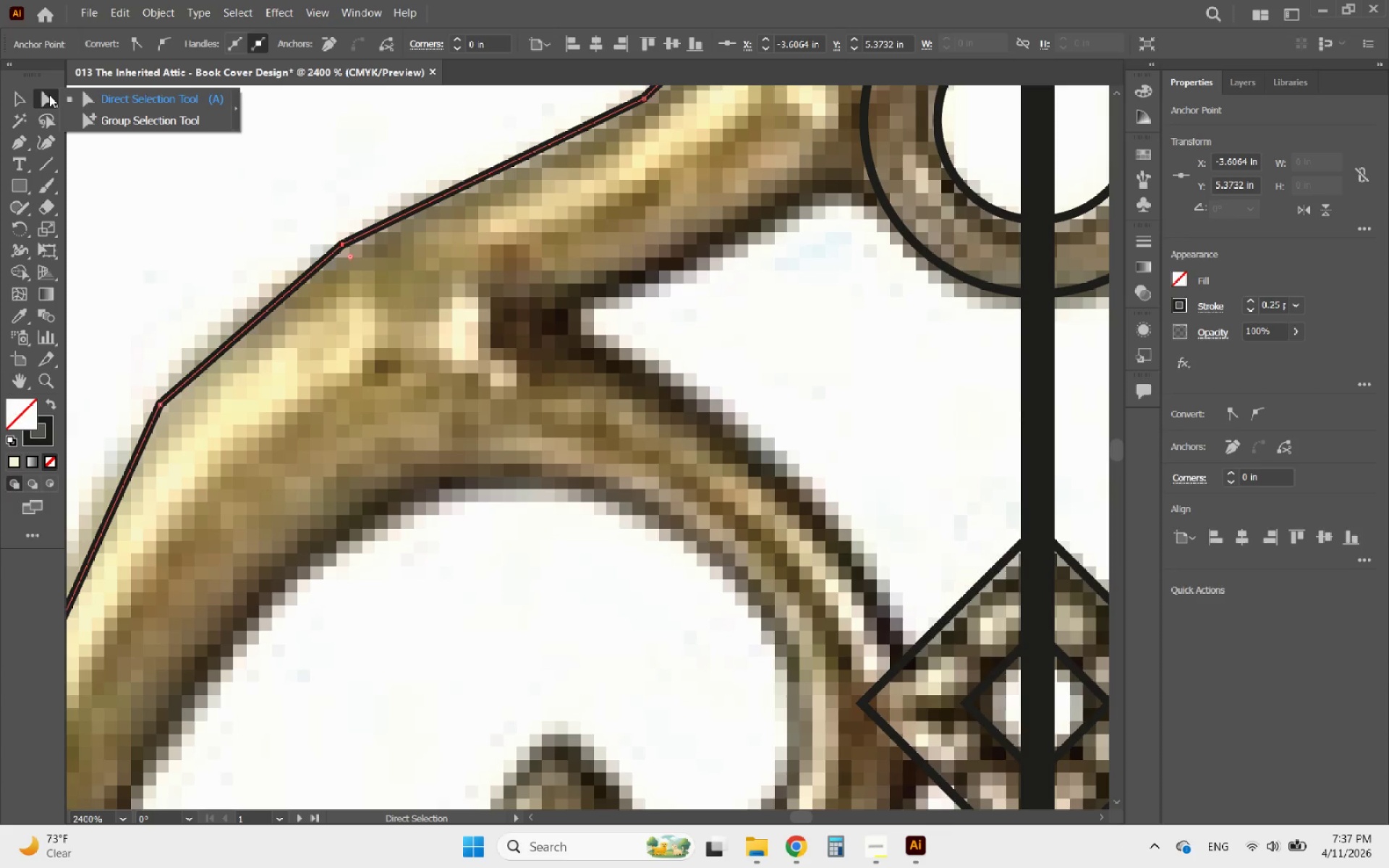 
left_click([49, 95])
 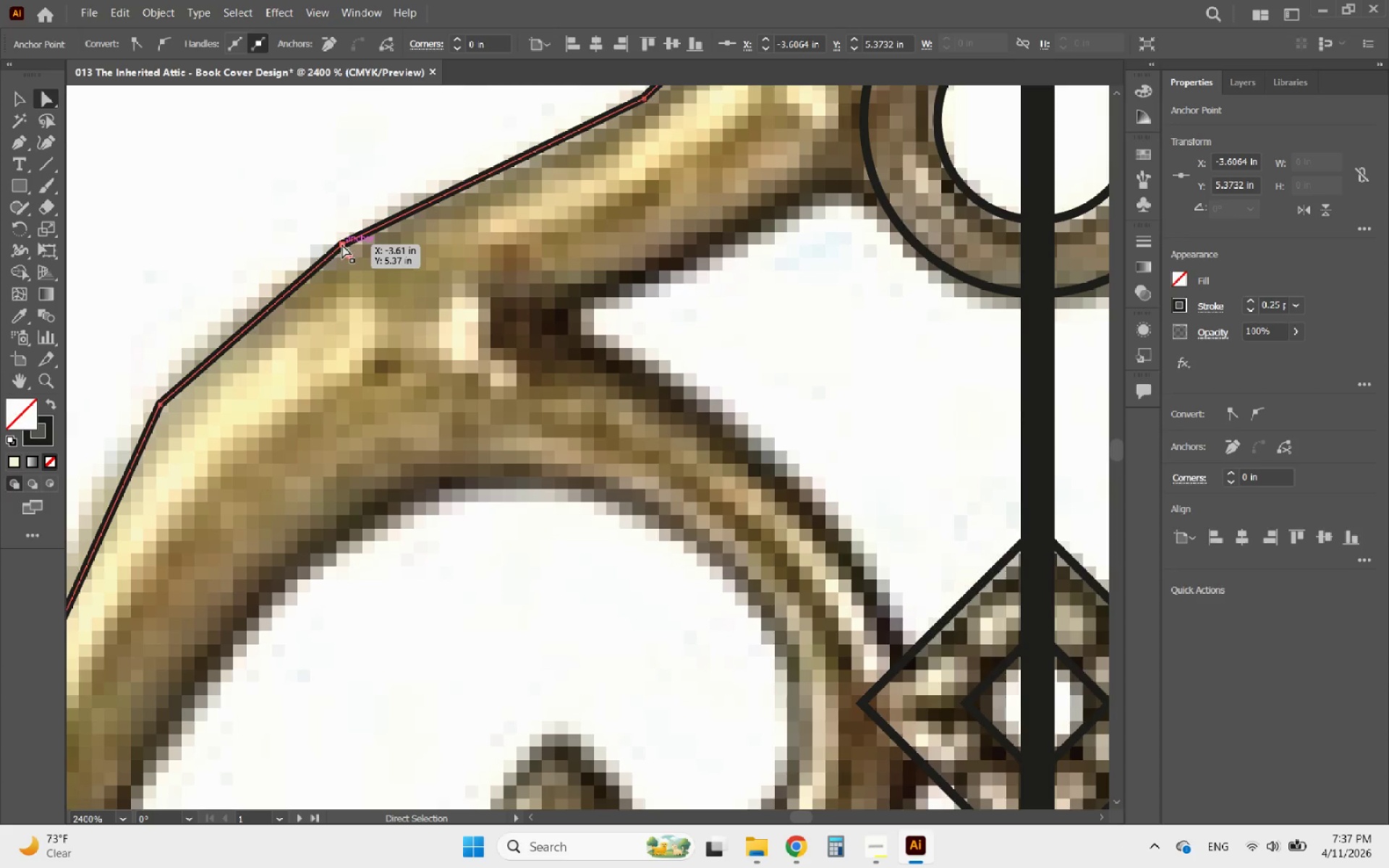 
left_click([341, 244])
 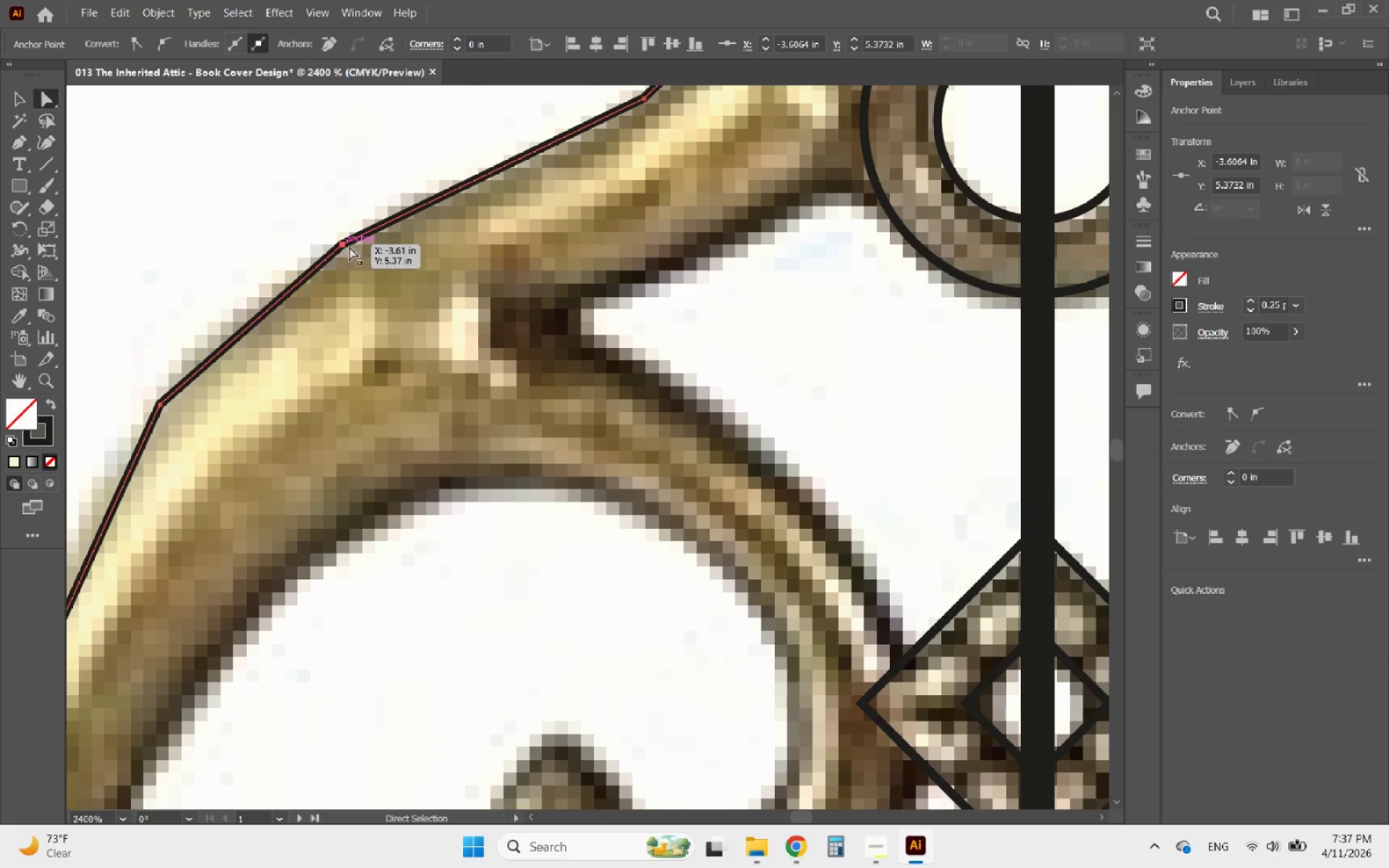 
hold_key(key=AltLeft, duration=0.45)
scroll: coordinate [438, 318], scroll_direction: down, amount: 3.0
 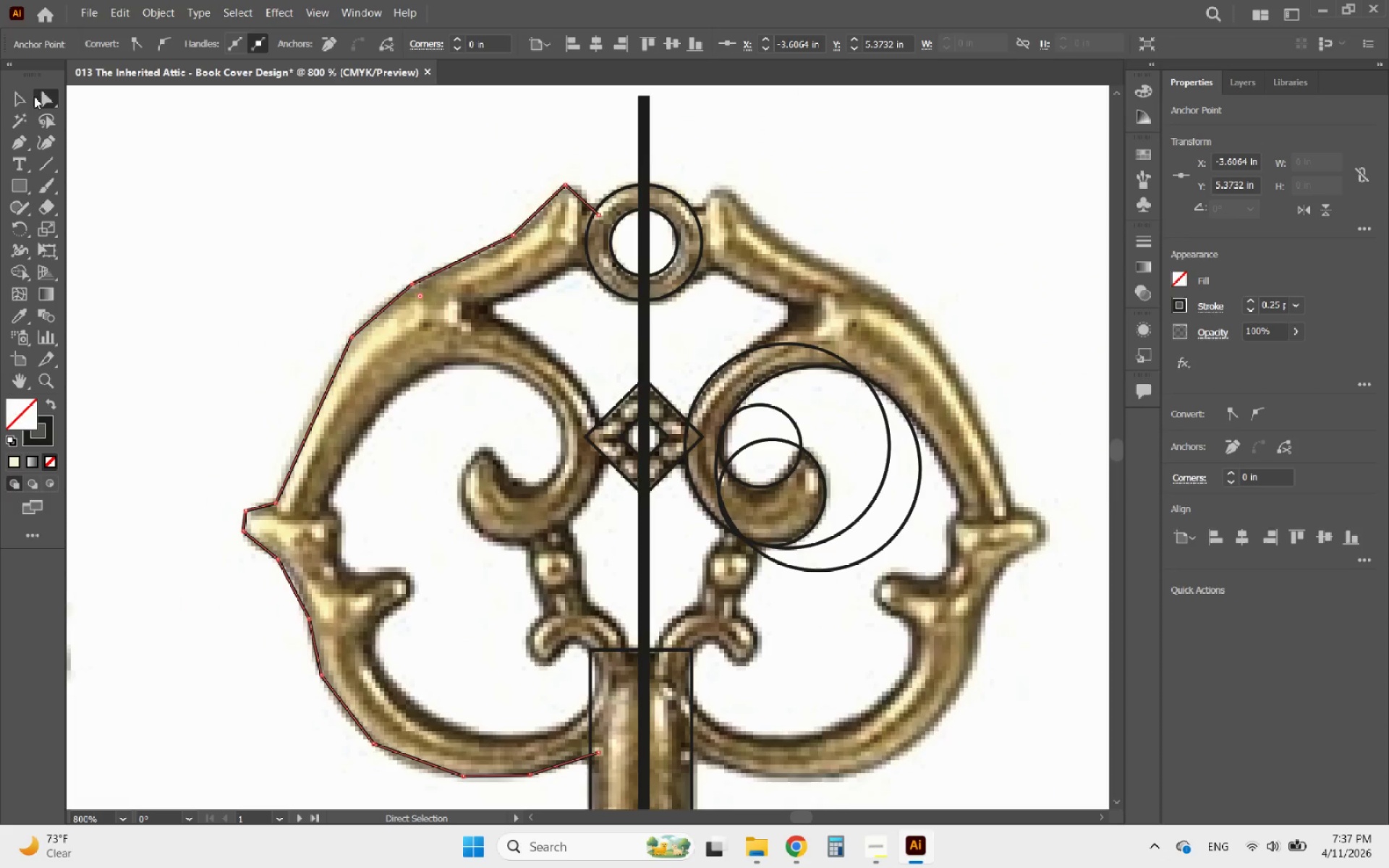 
left_click([24, 94])
 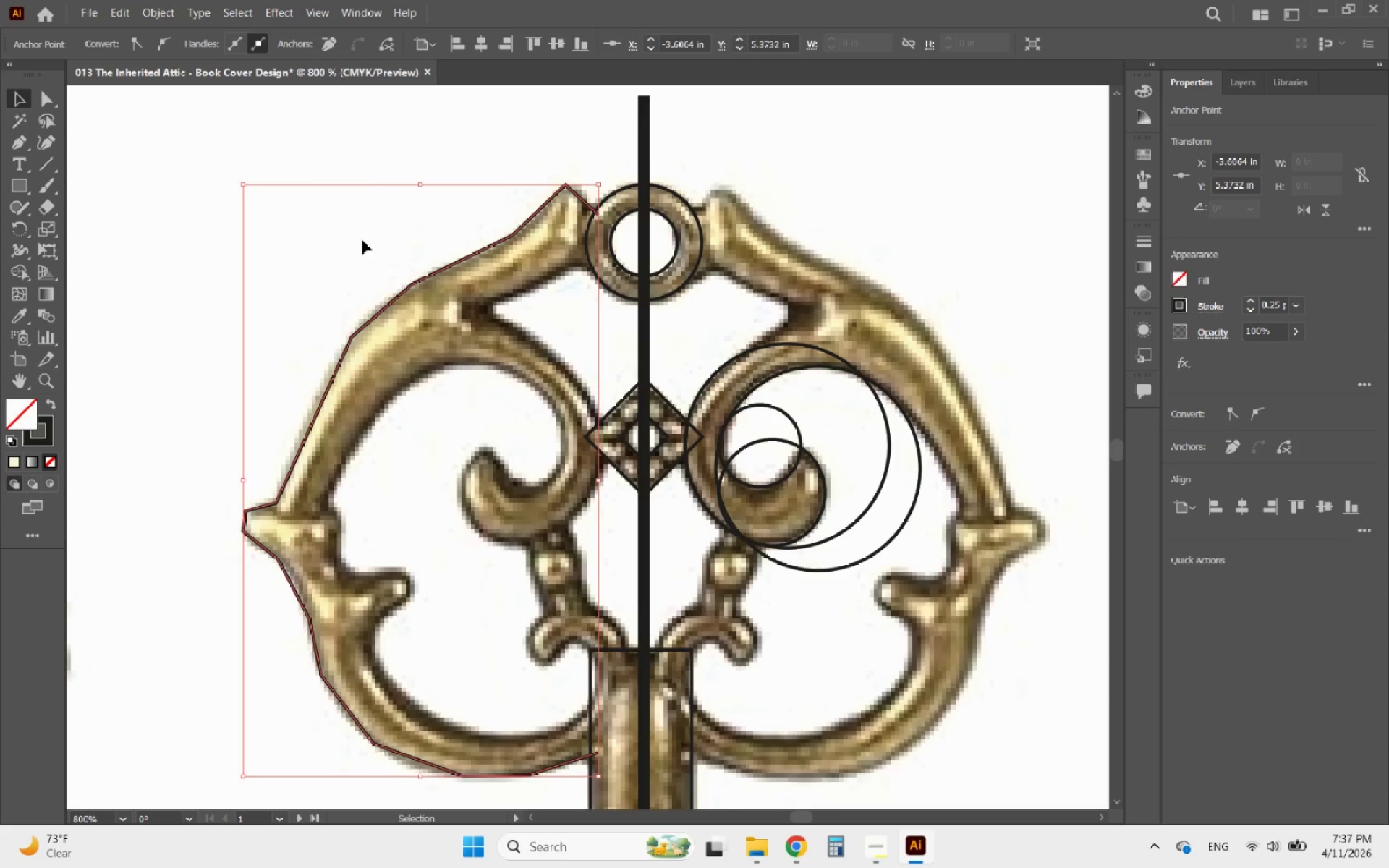 
left_click([370, 171])
 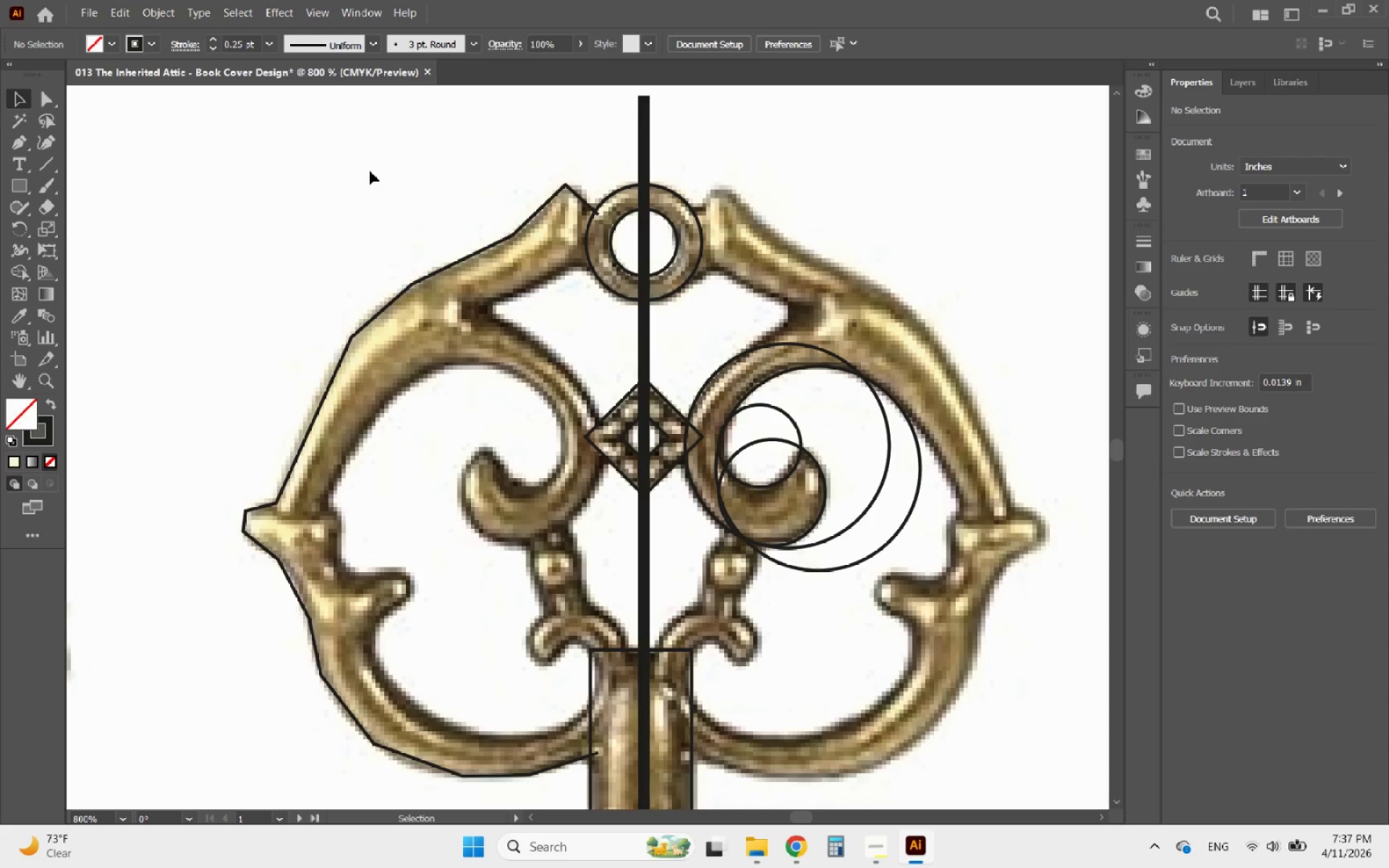 
hold_key(key=AltLeft, duration=0.44)
scroll: coordinate [543, 192], scroll_direction: up, amount: 2.0
 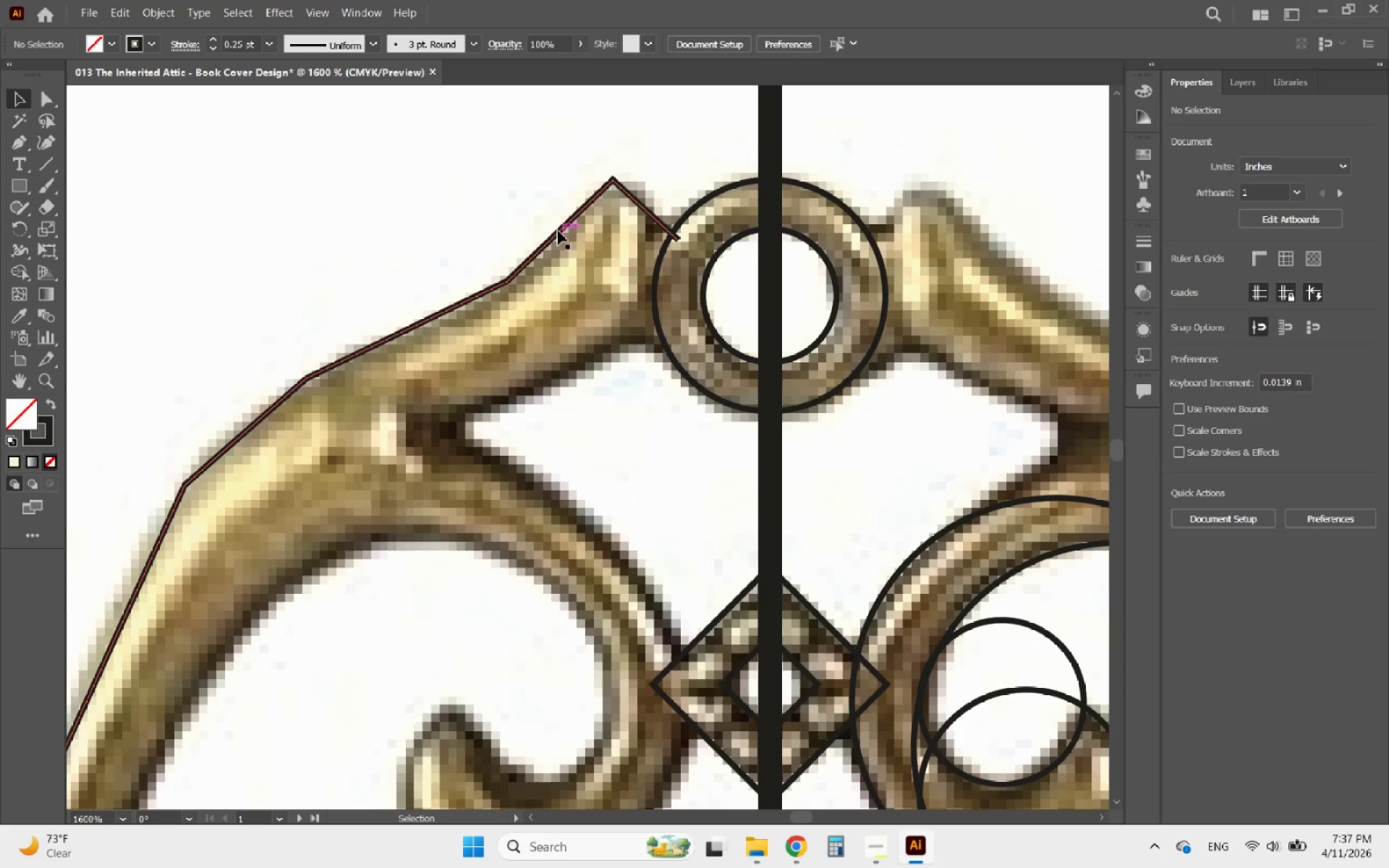 
left_click([558, 231])
 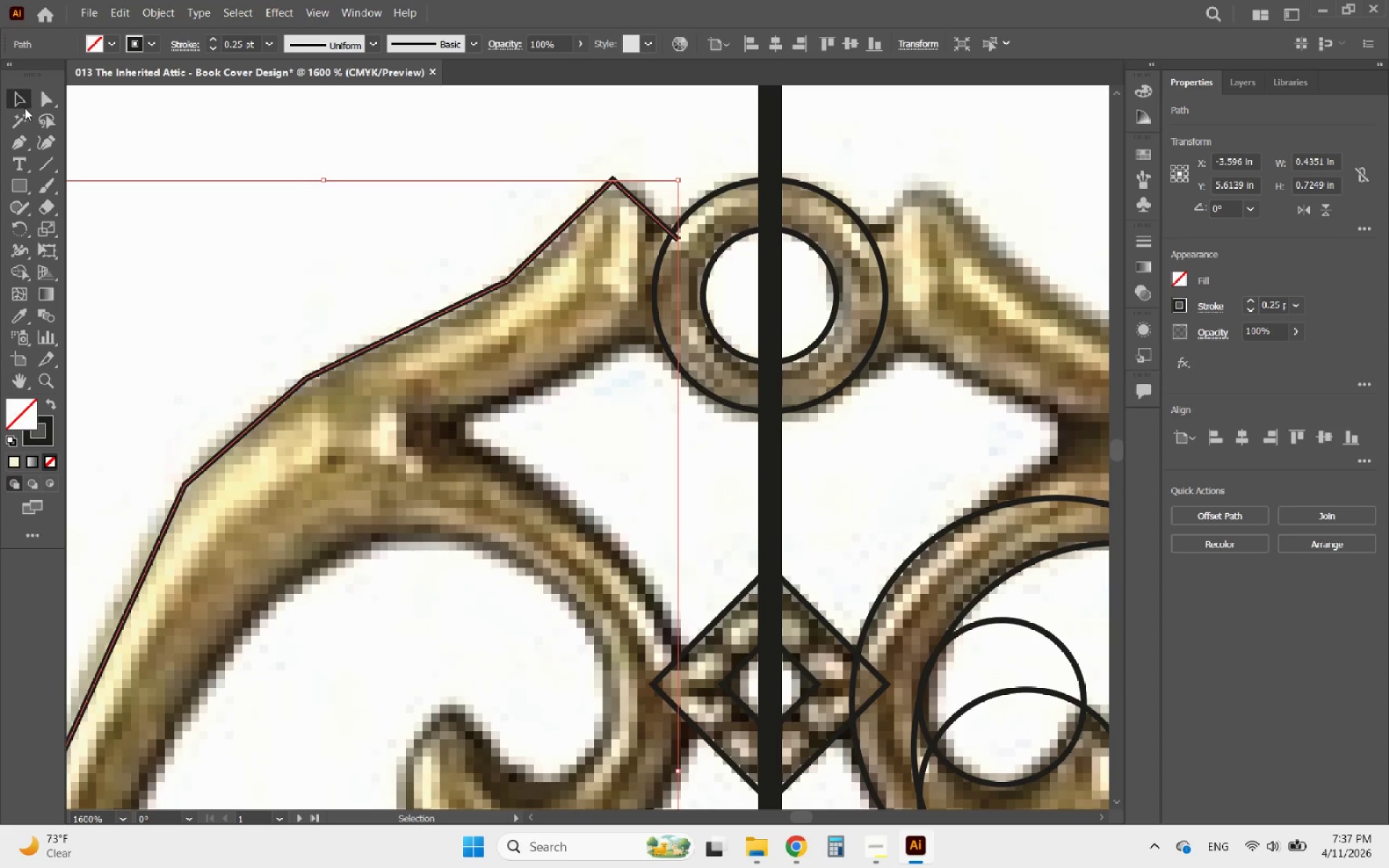 
right_click([22, 145])
 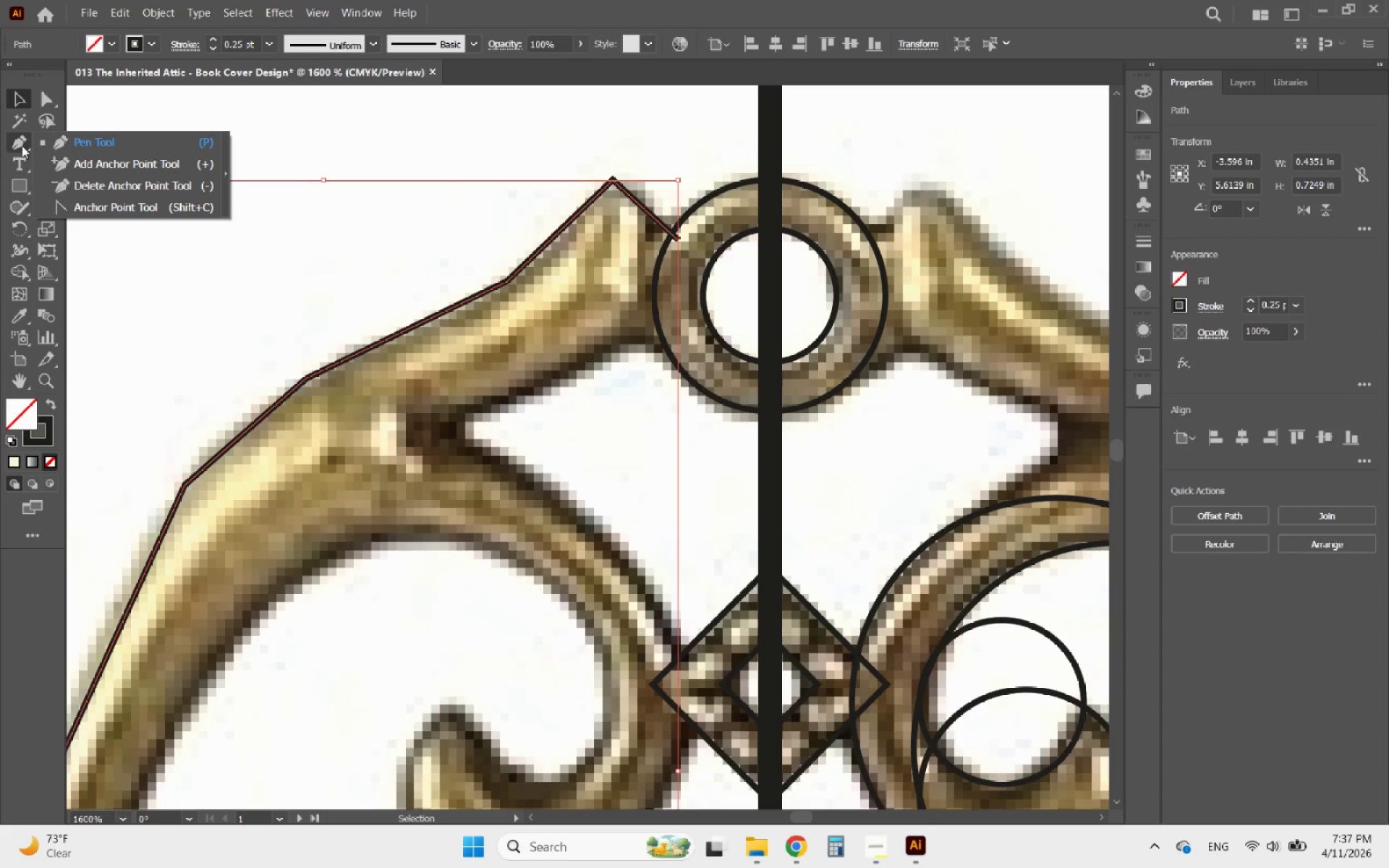 
left_click([129, 169])
 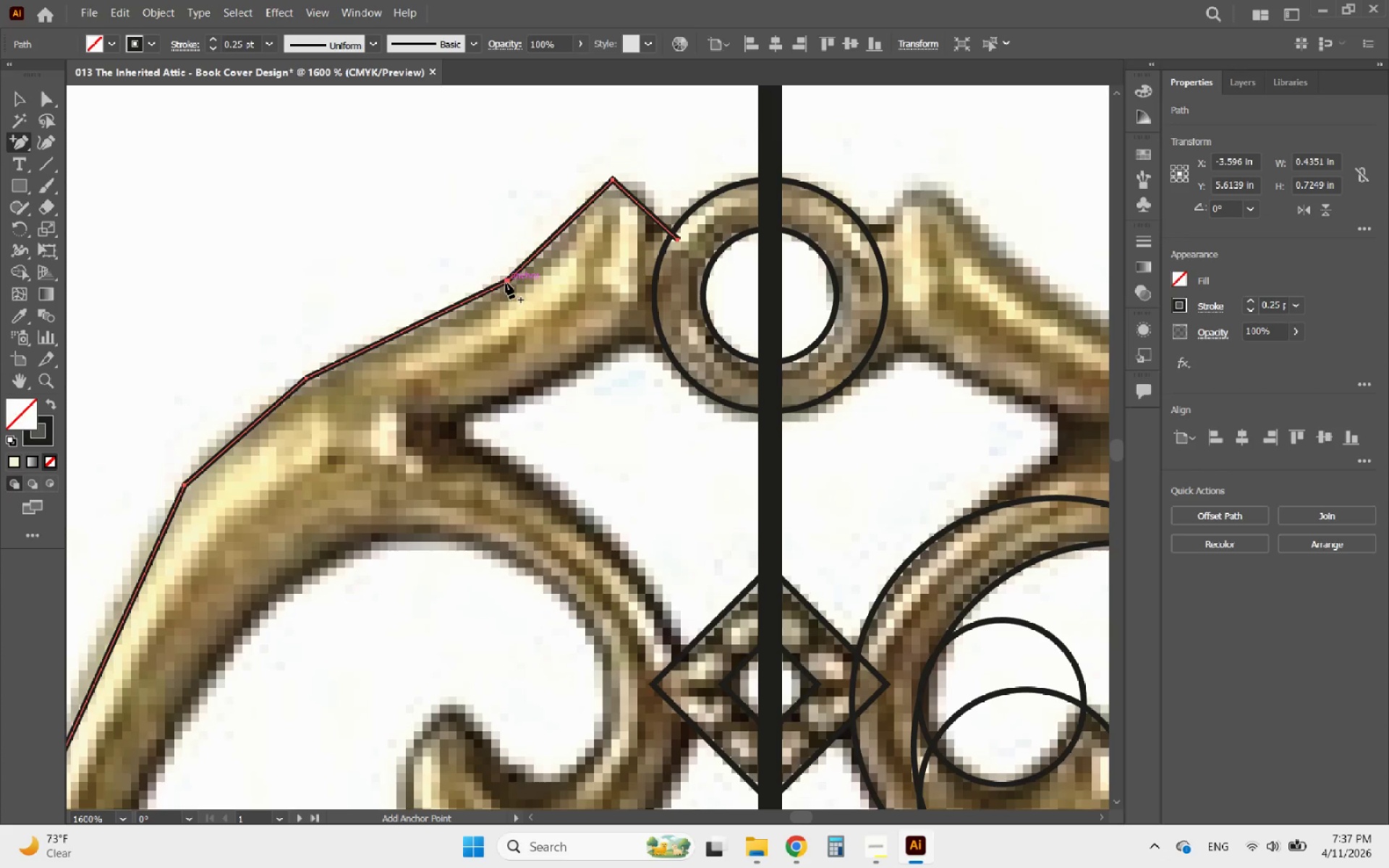 
left_click([506, 283])
 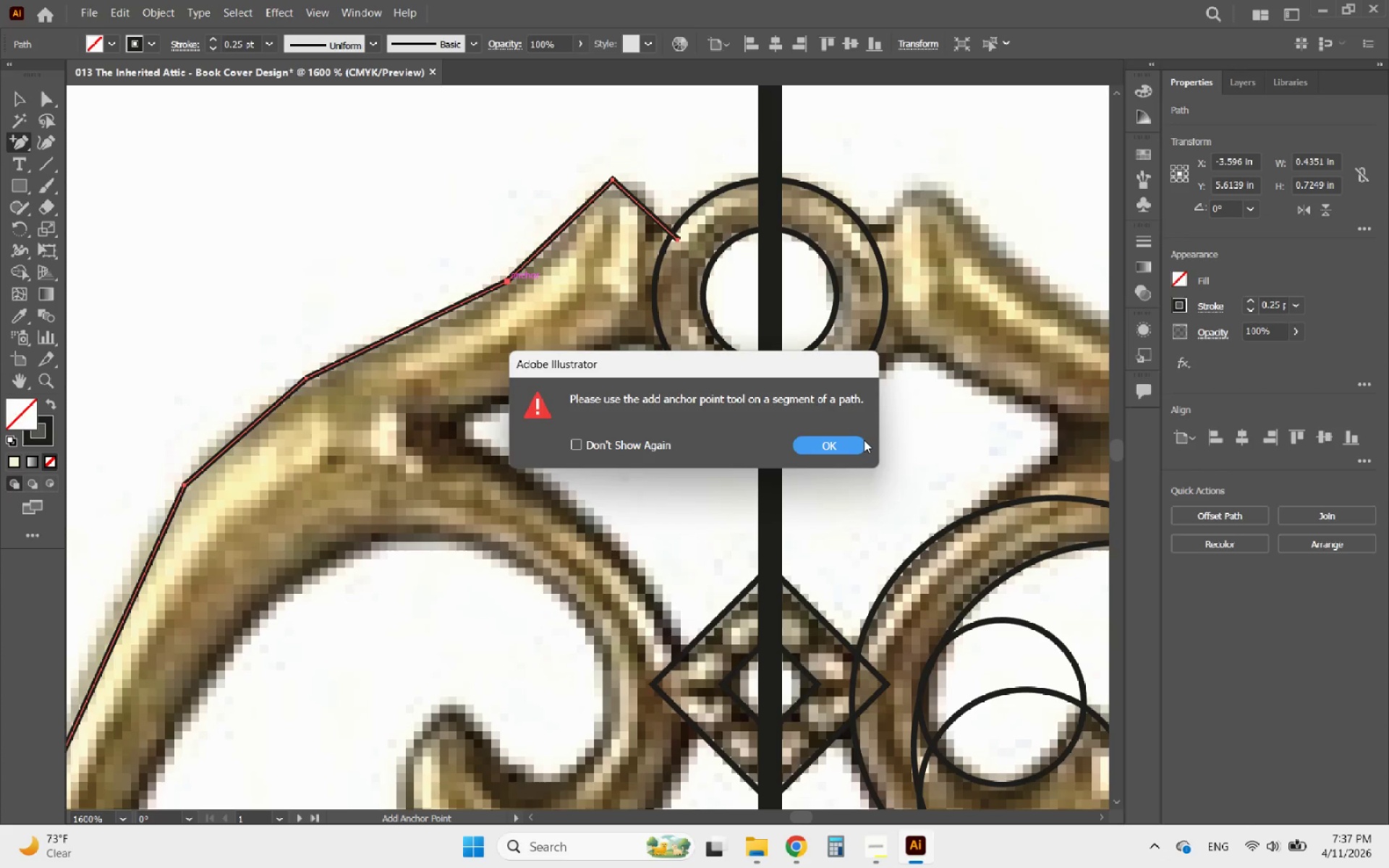 
left_click([857, 440])
 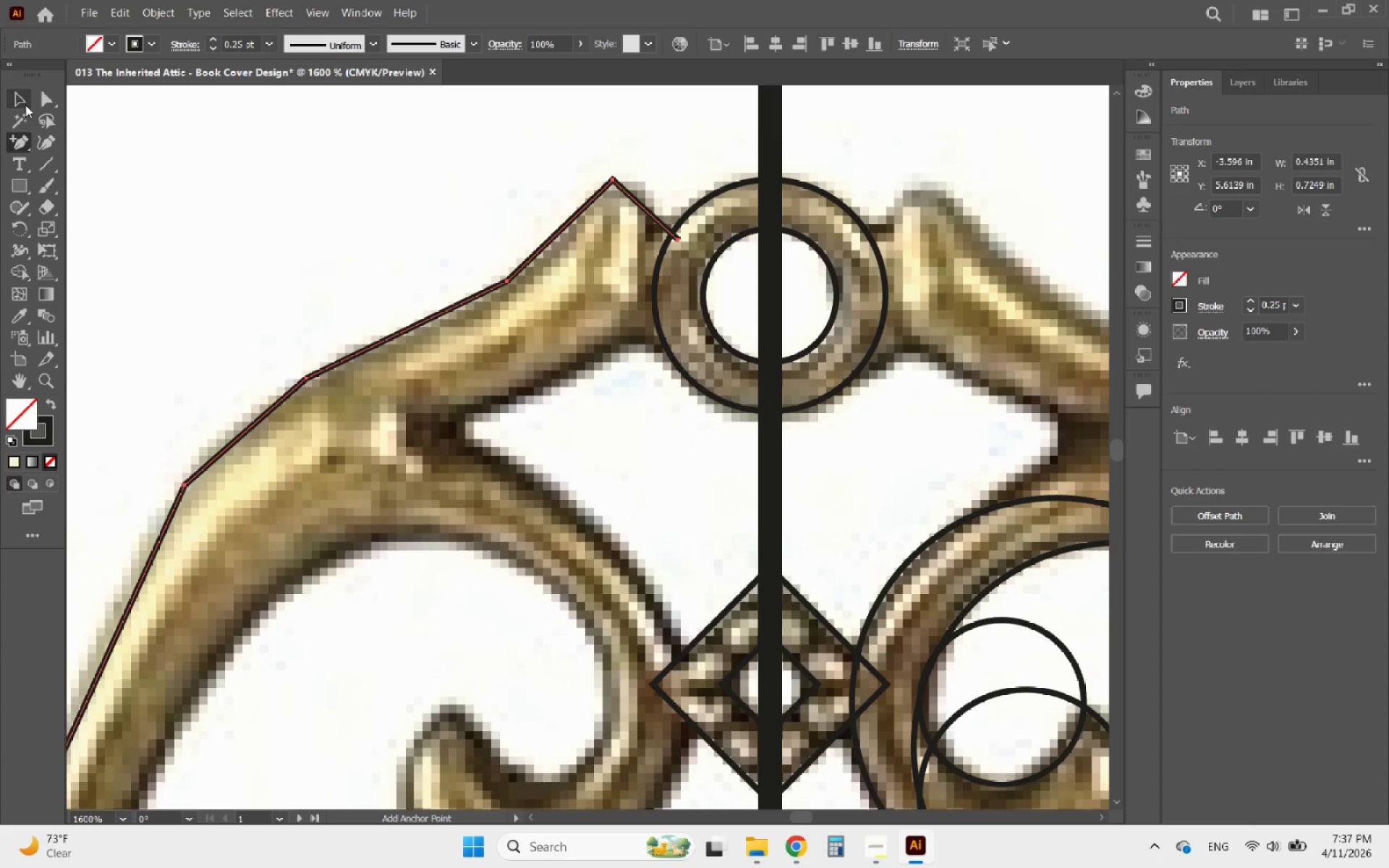 
left_click([25, 104])
 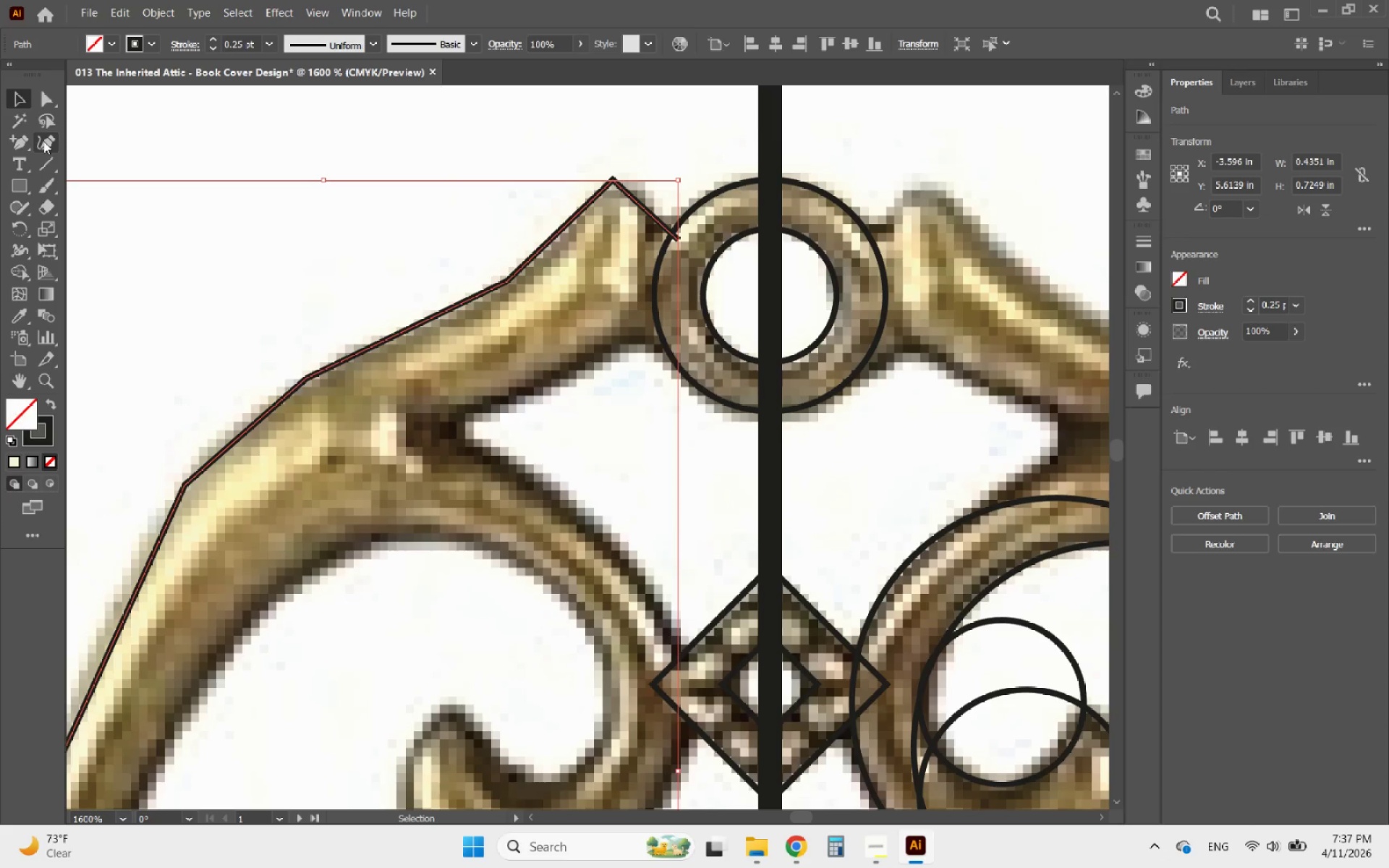 
left_click([43, 141])
 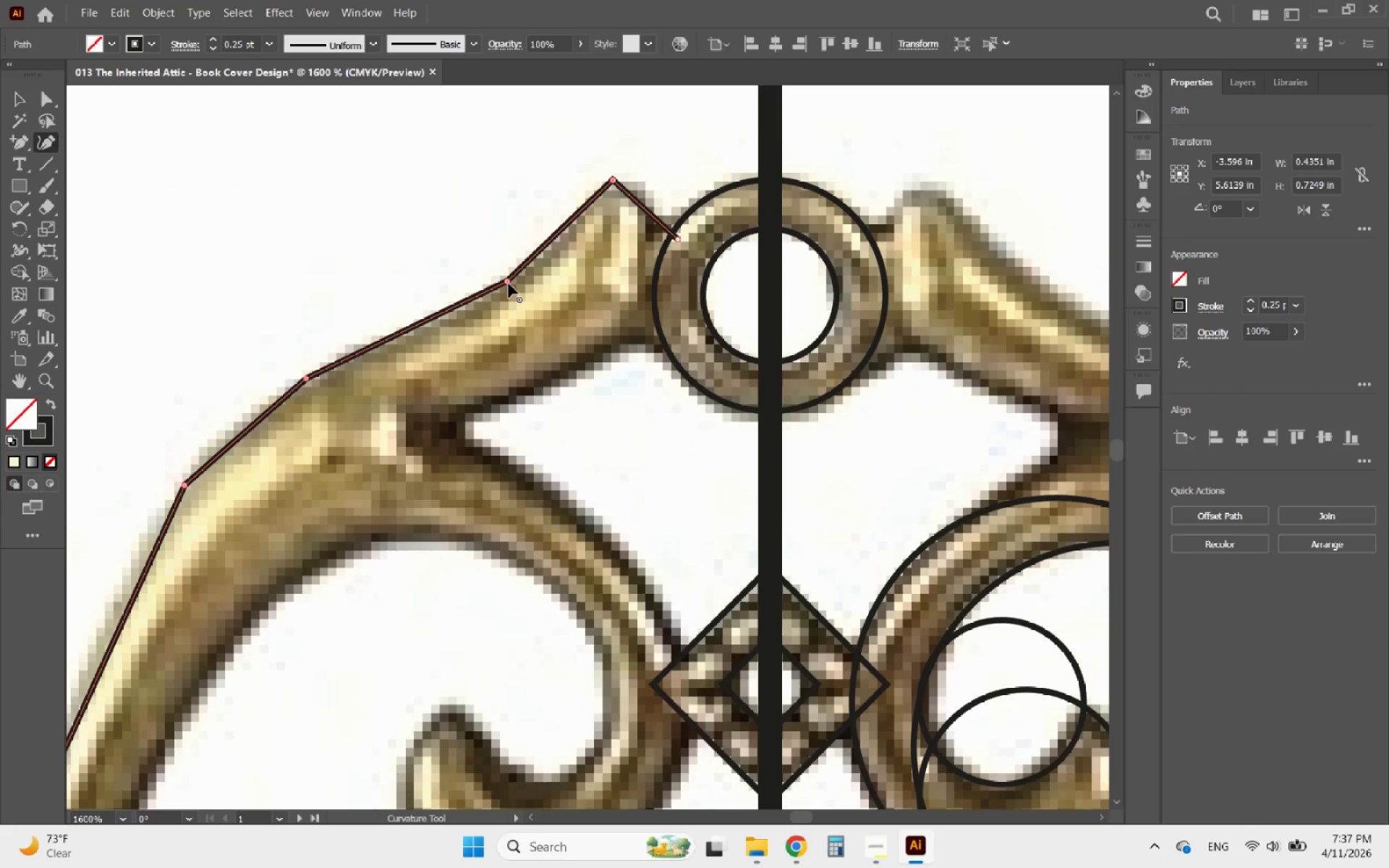 
left_click([509, 284])
 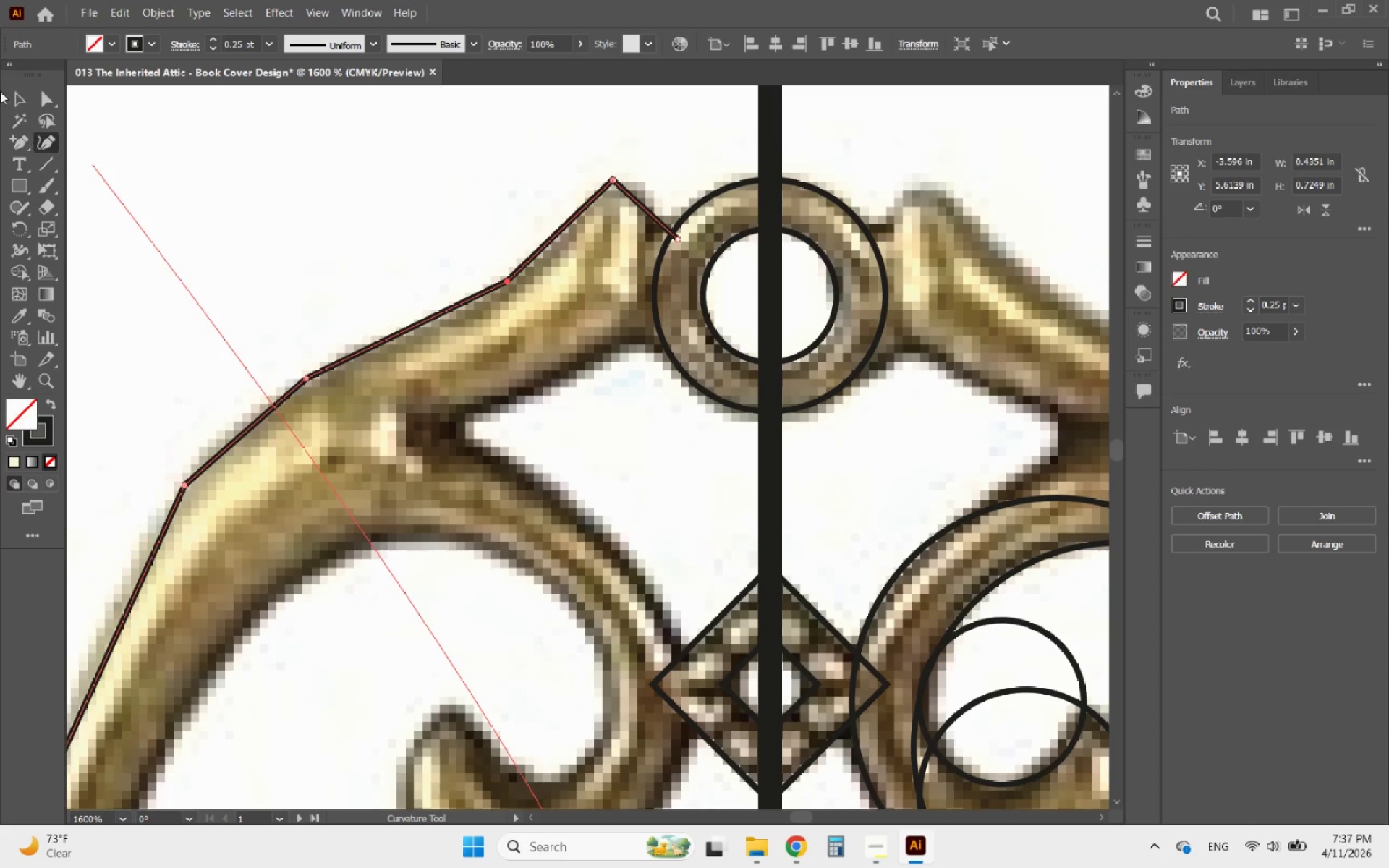 
left_click([17, 96])
 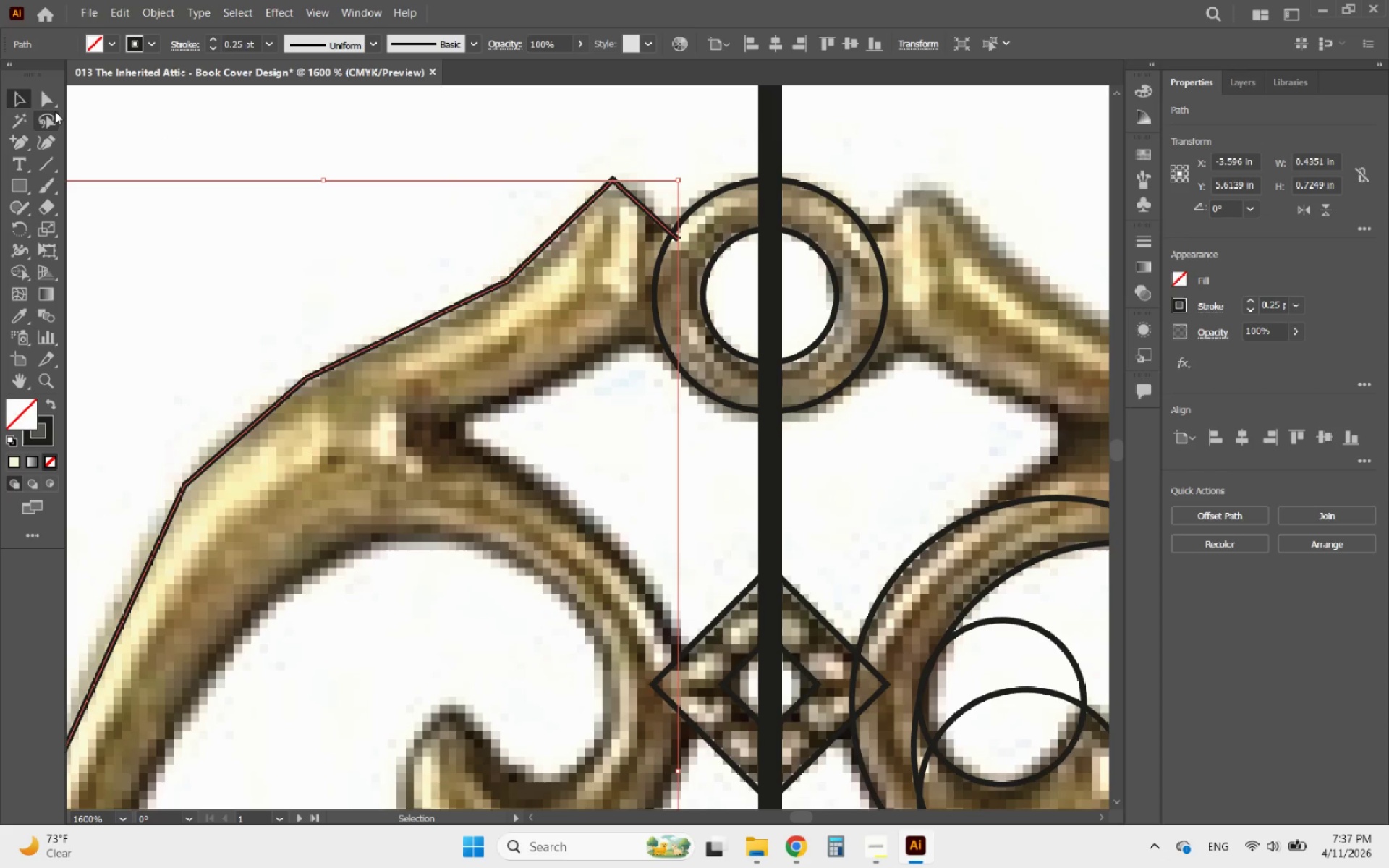 
left_click([54, 106])
 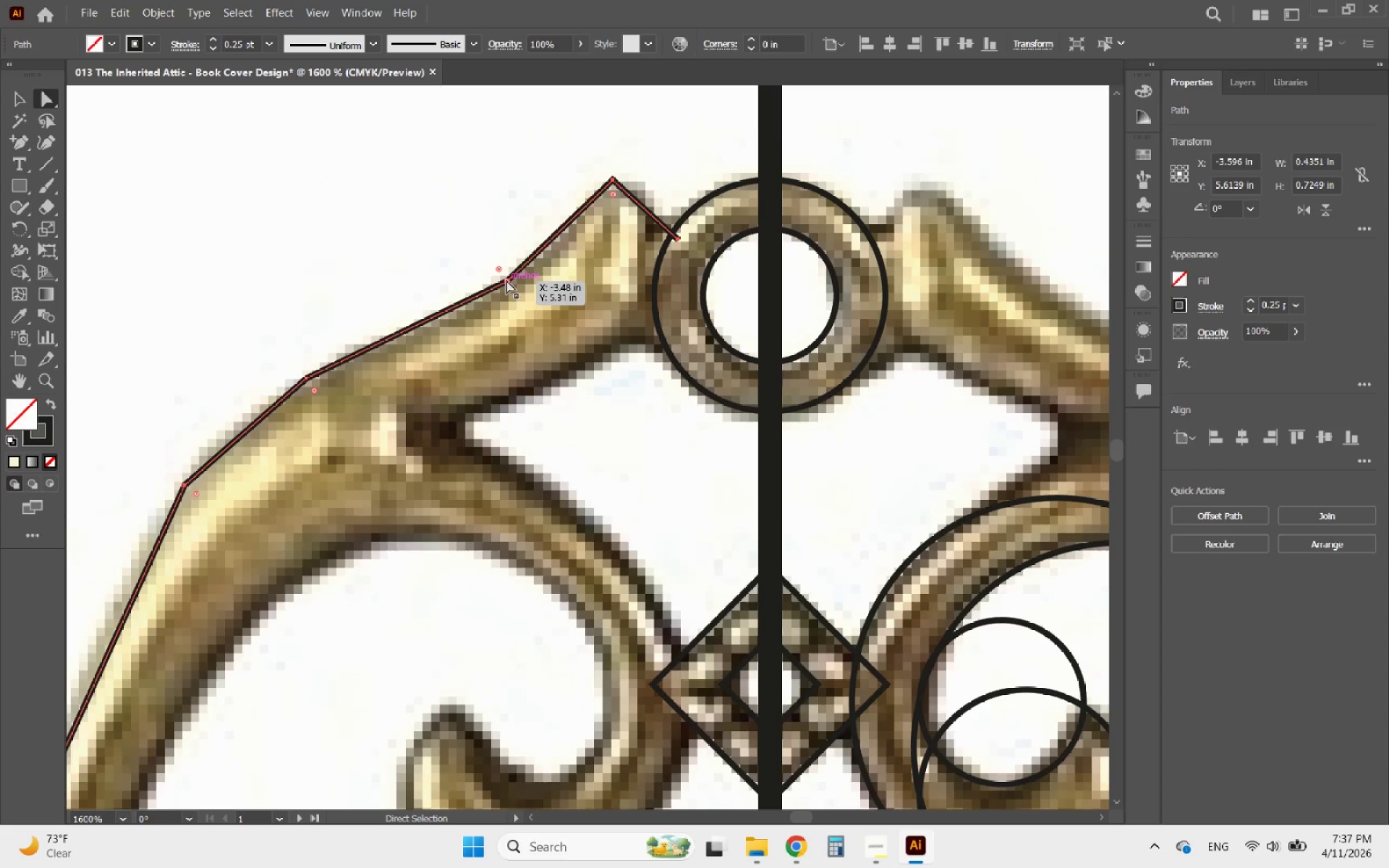 
left_click([506, 280])
 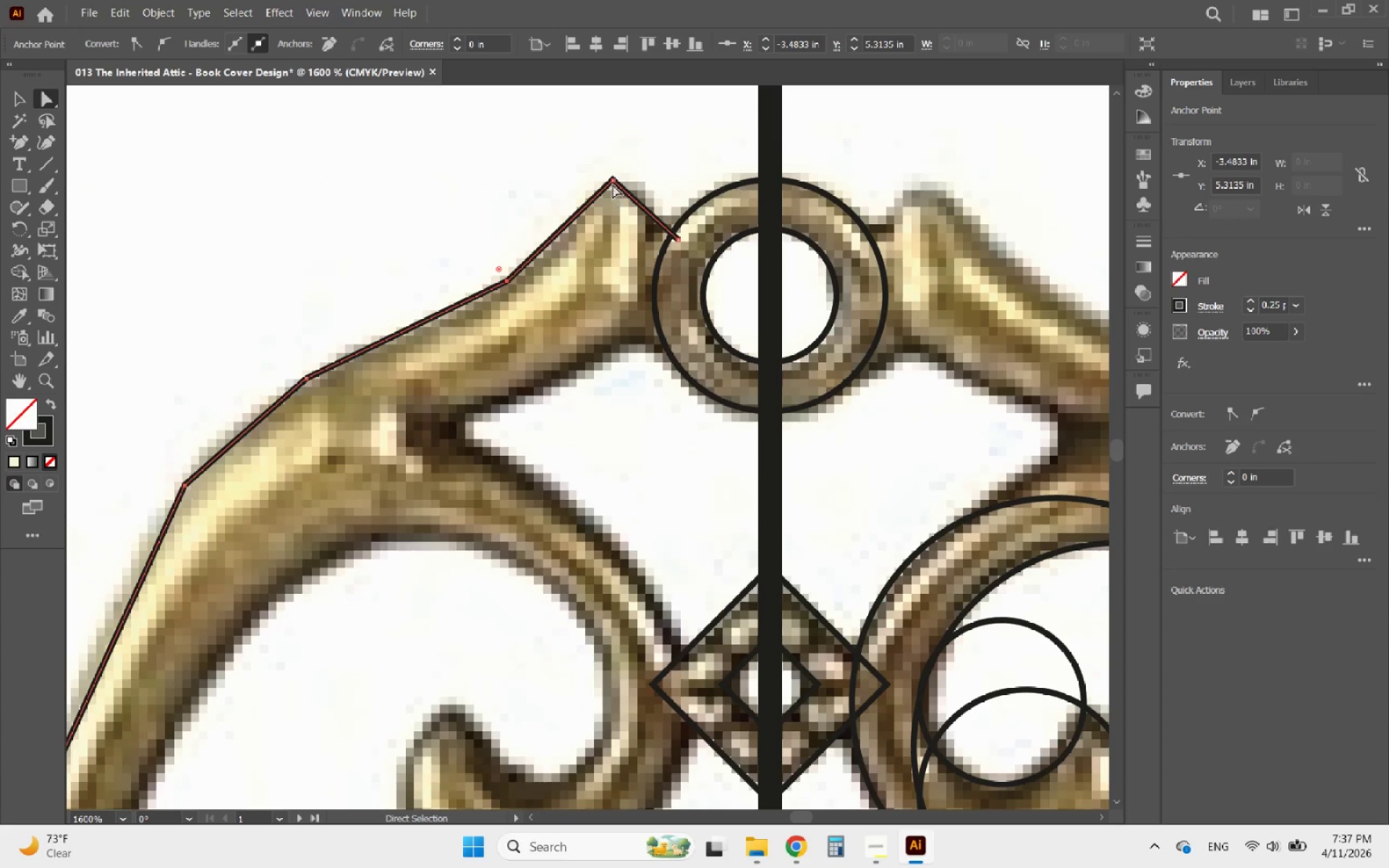 
left_click([613, 181])
 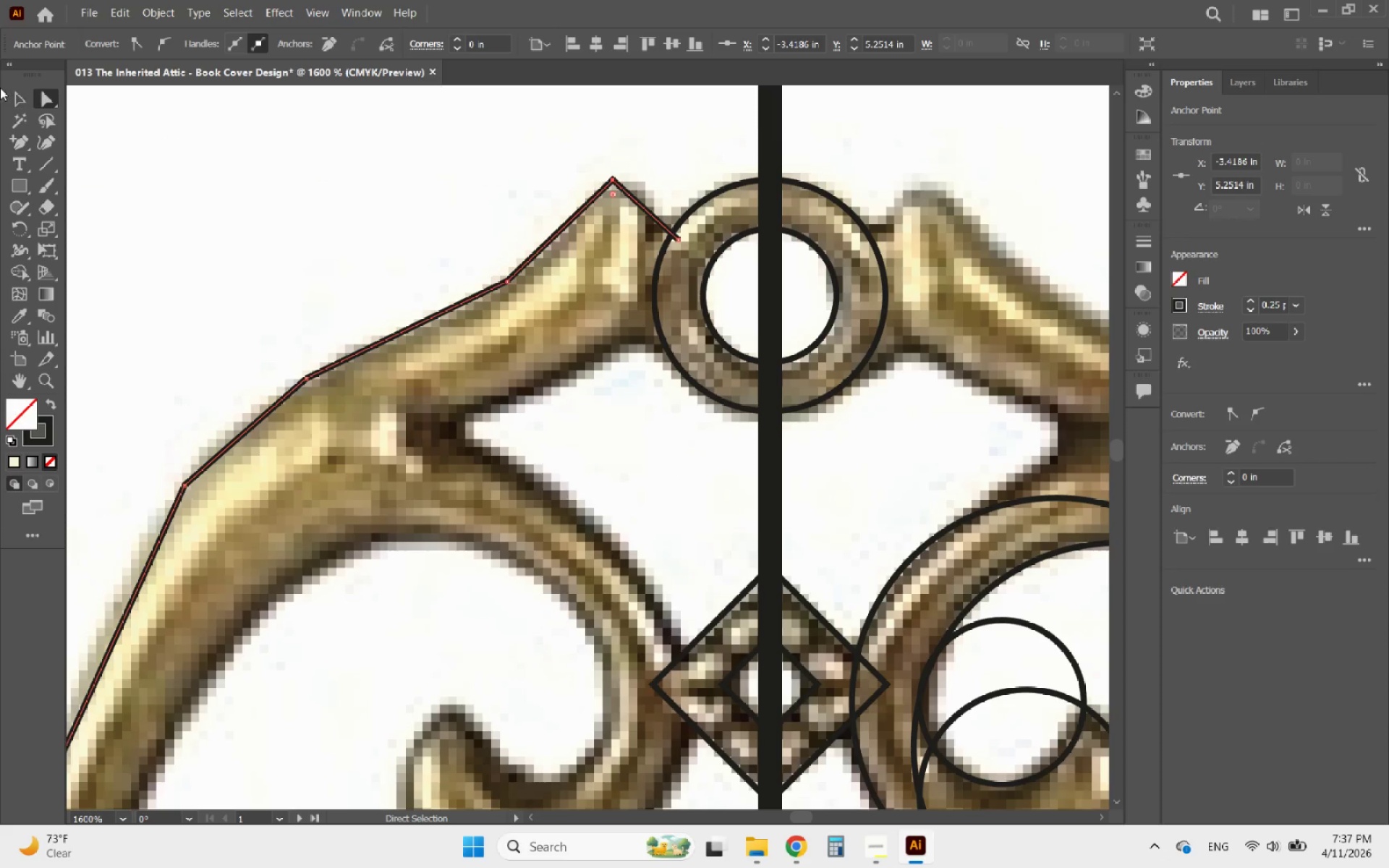 
left_click([14, 96])
 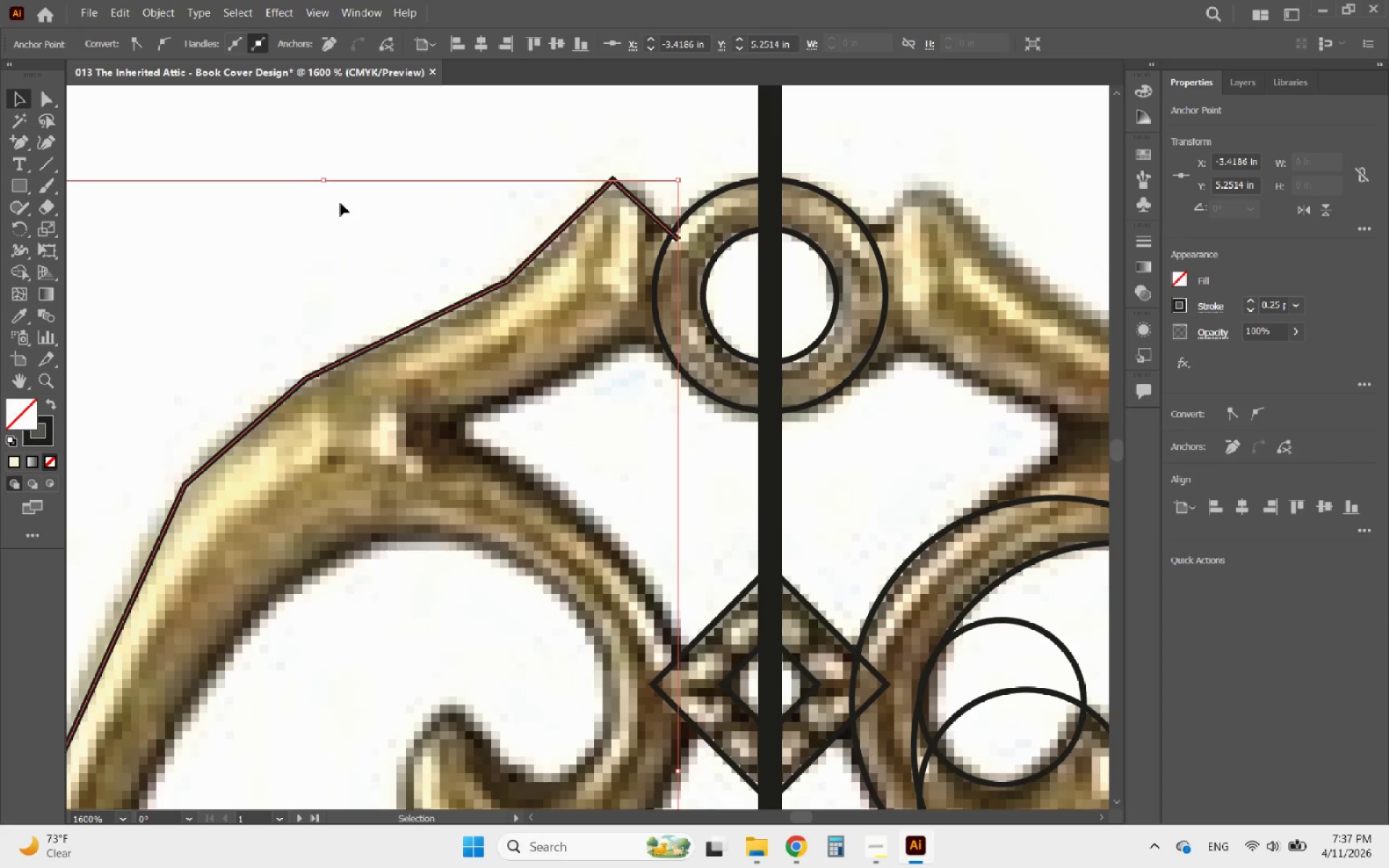 
left_click([357, 211])
 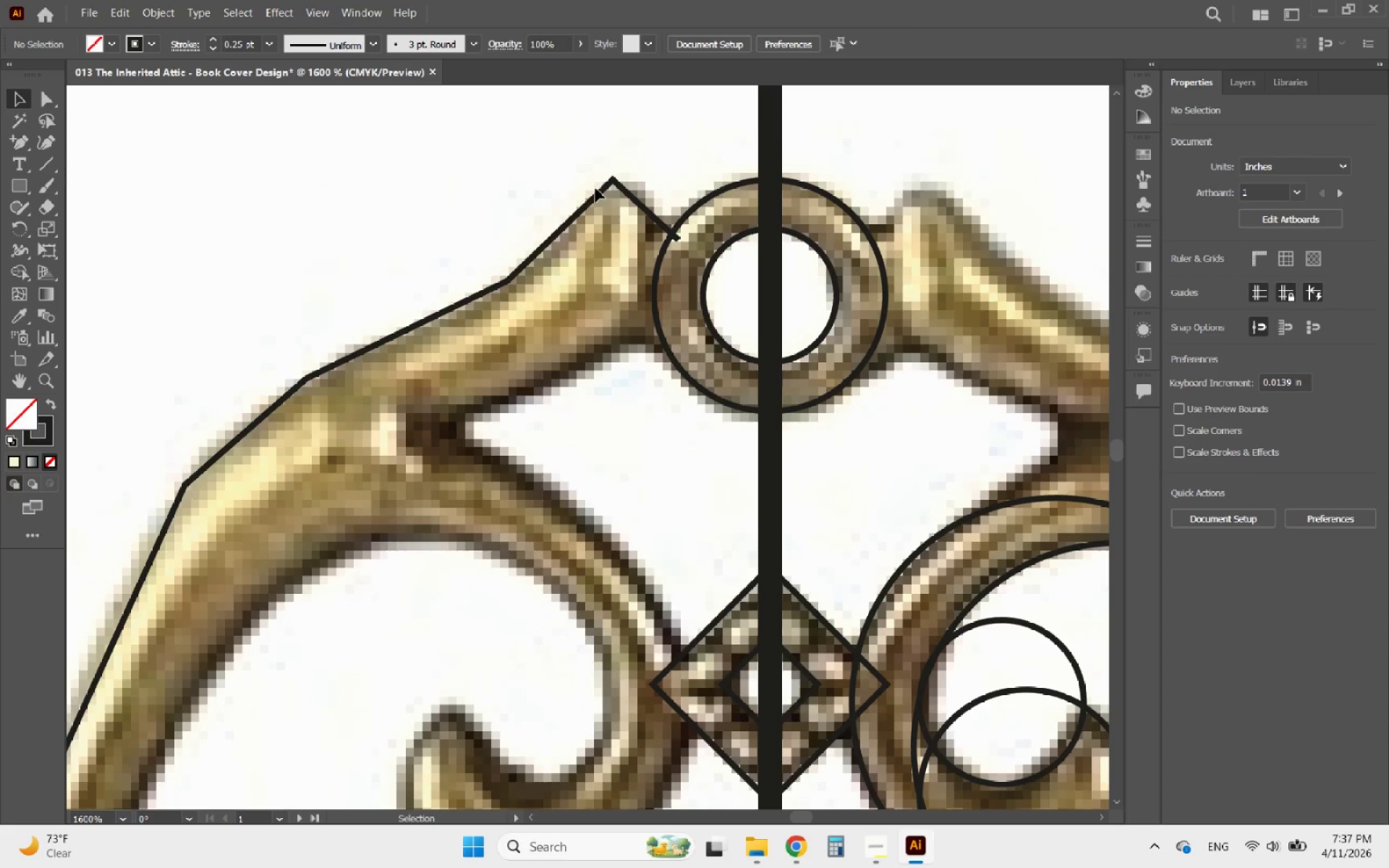 
left_click([598, 197])
 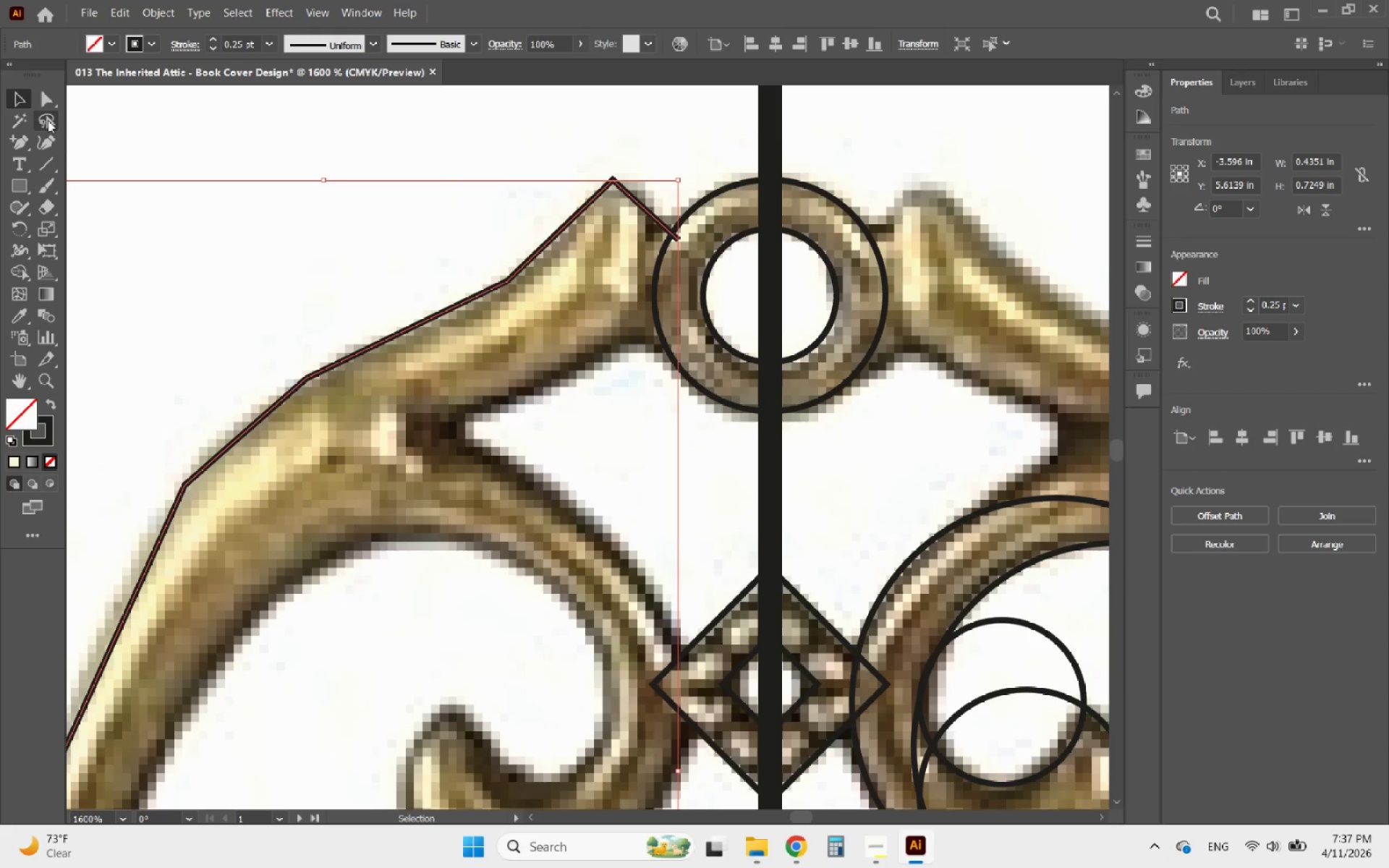 
right_click([48, 103])
 